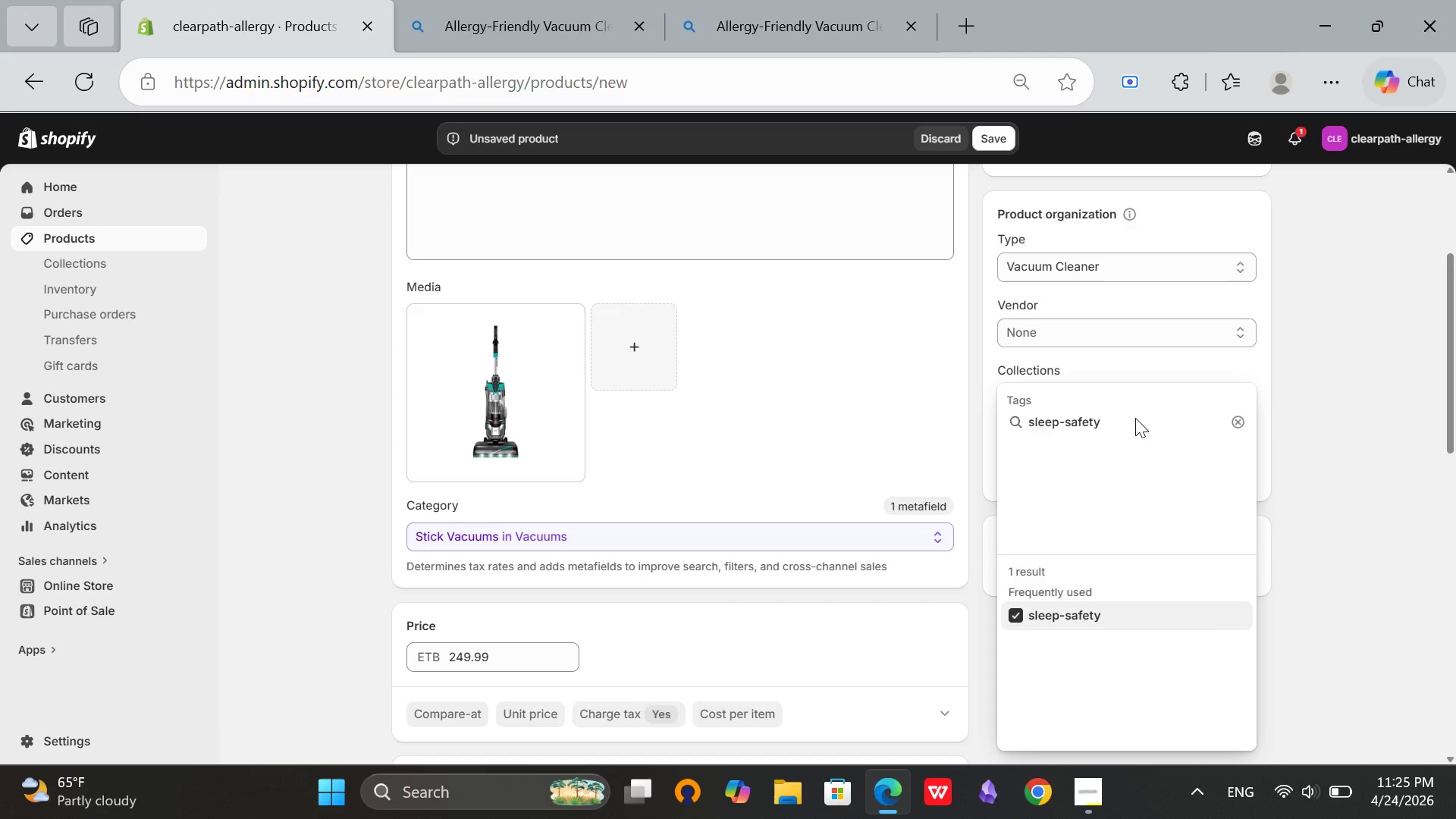 
hold_key(key=Backspace, duration=1.02)
 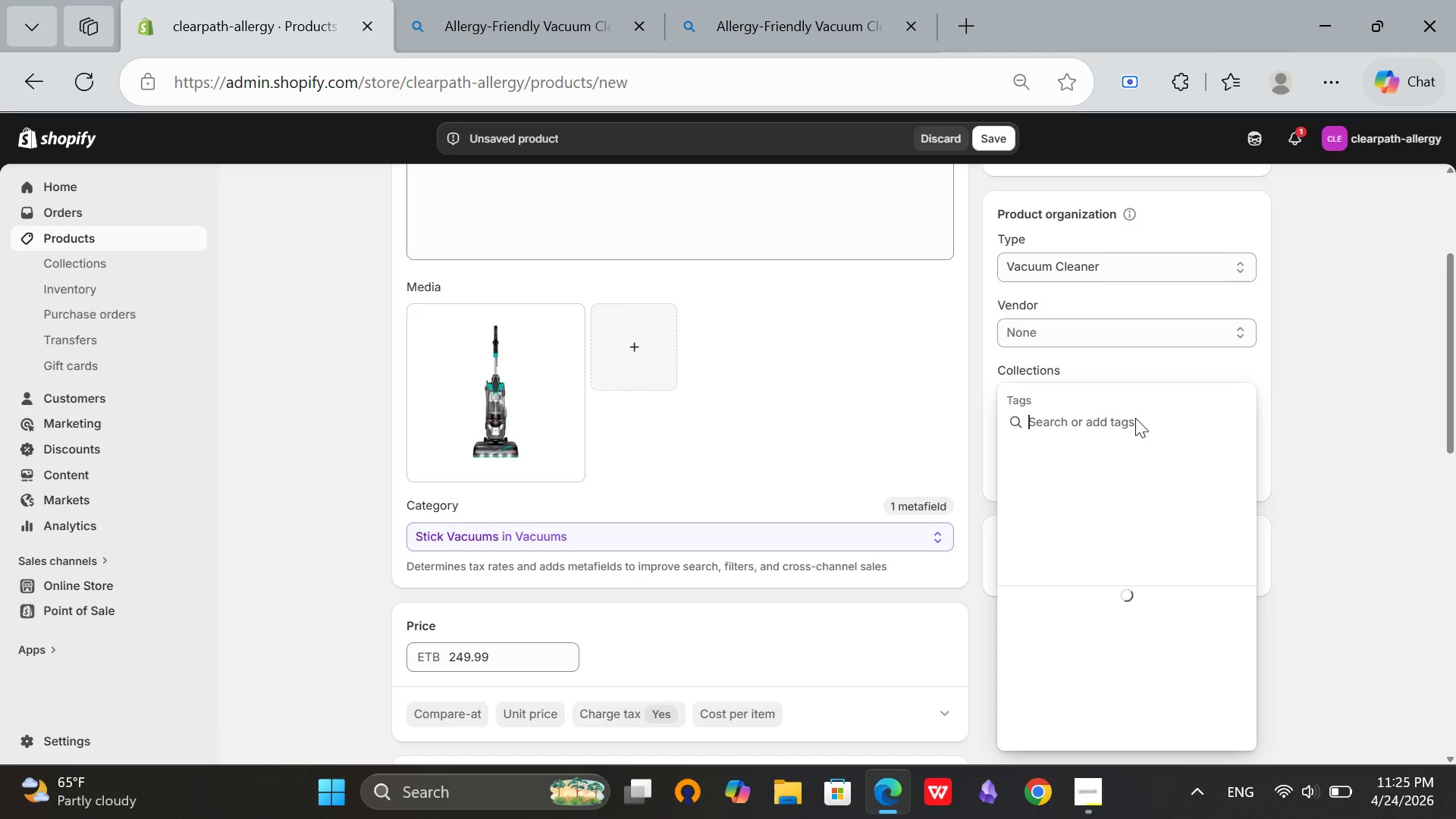 
type(hepa)
 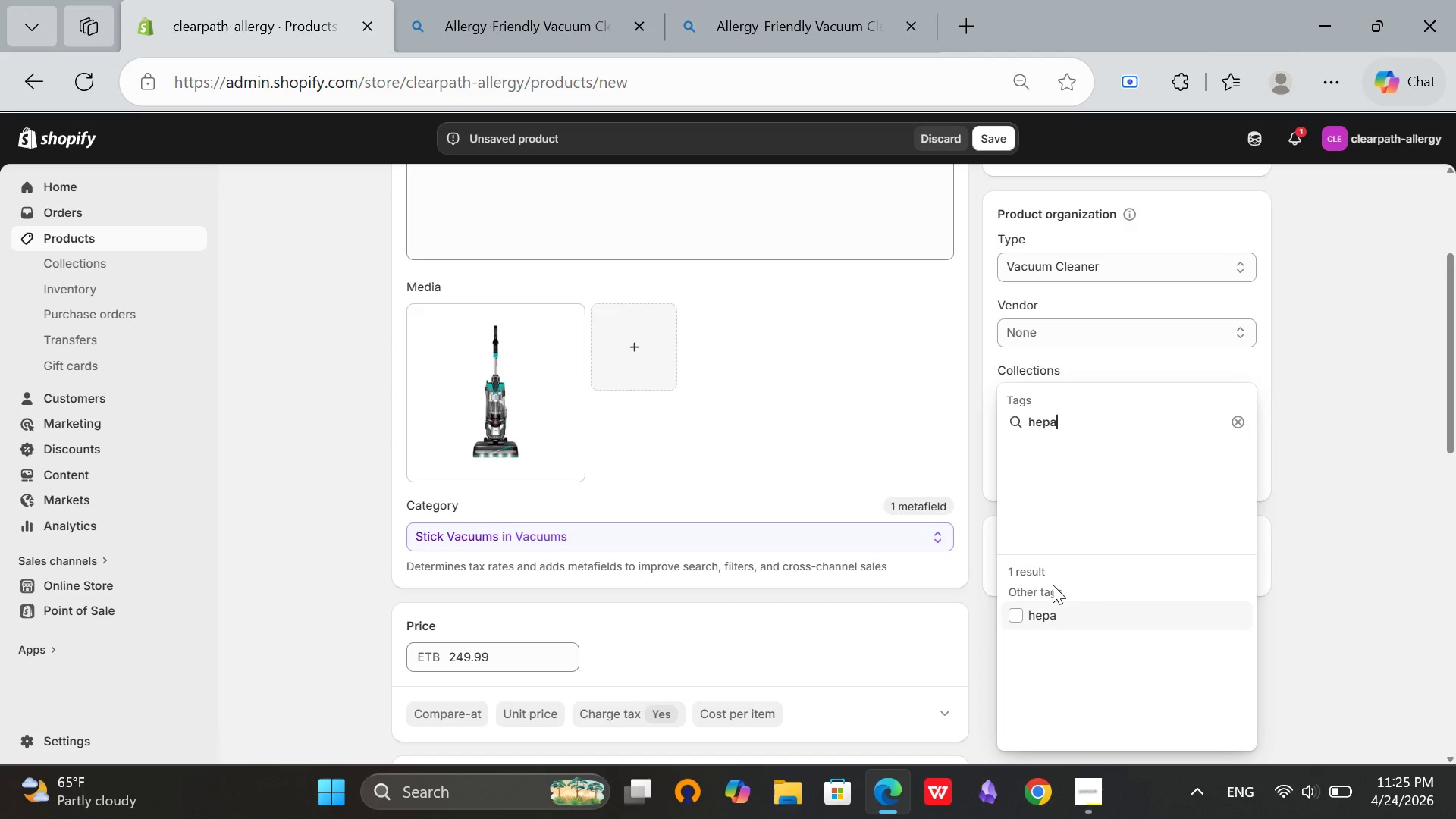 
left_click([1021, 614])
 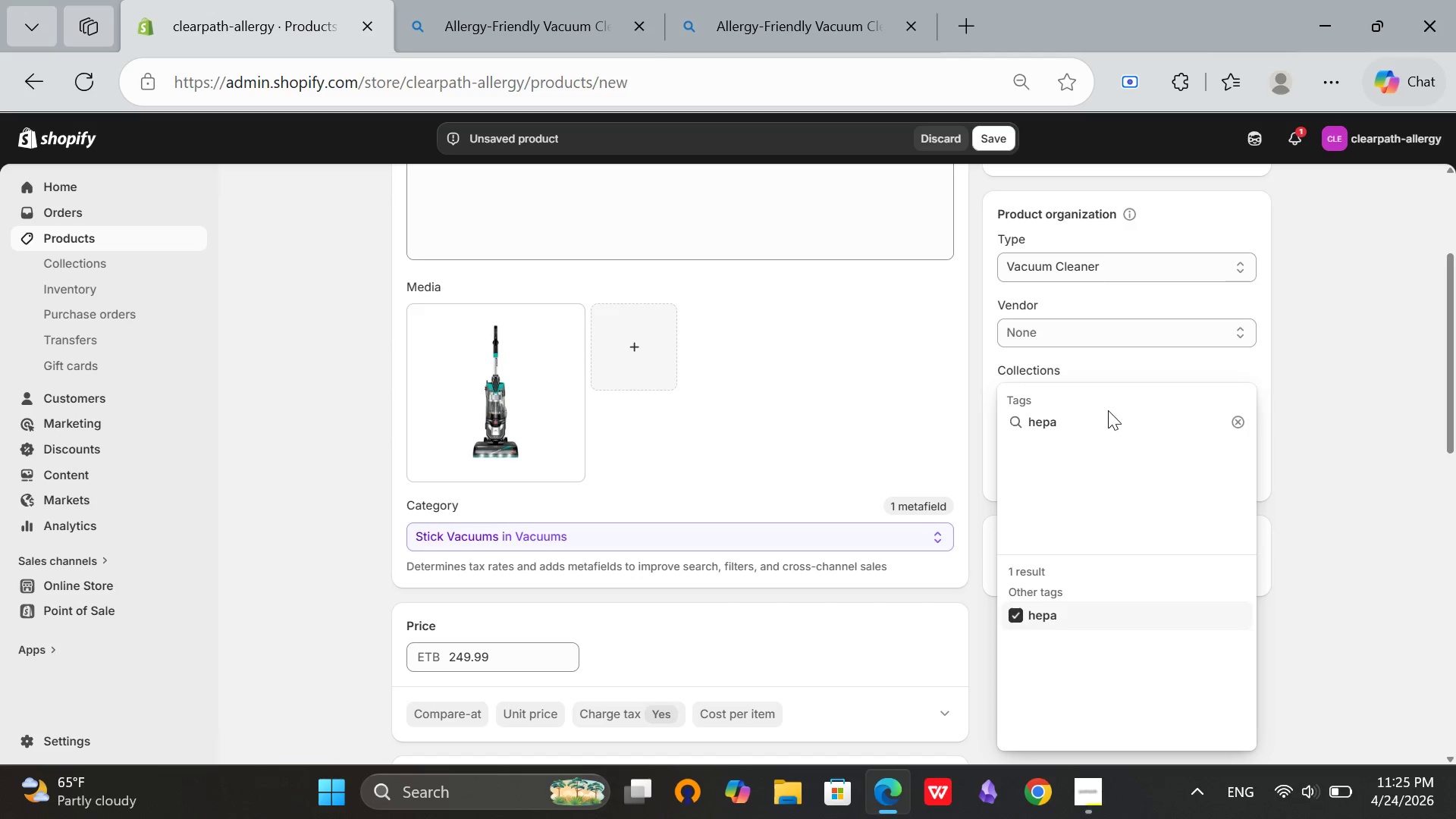 
left_click([1106, 415])
 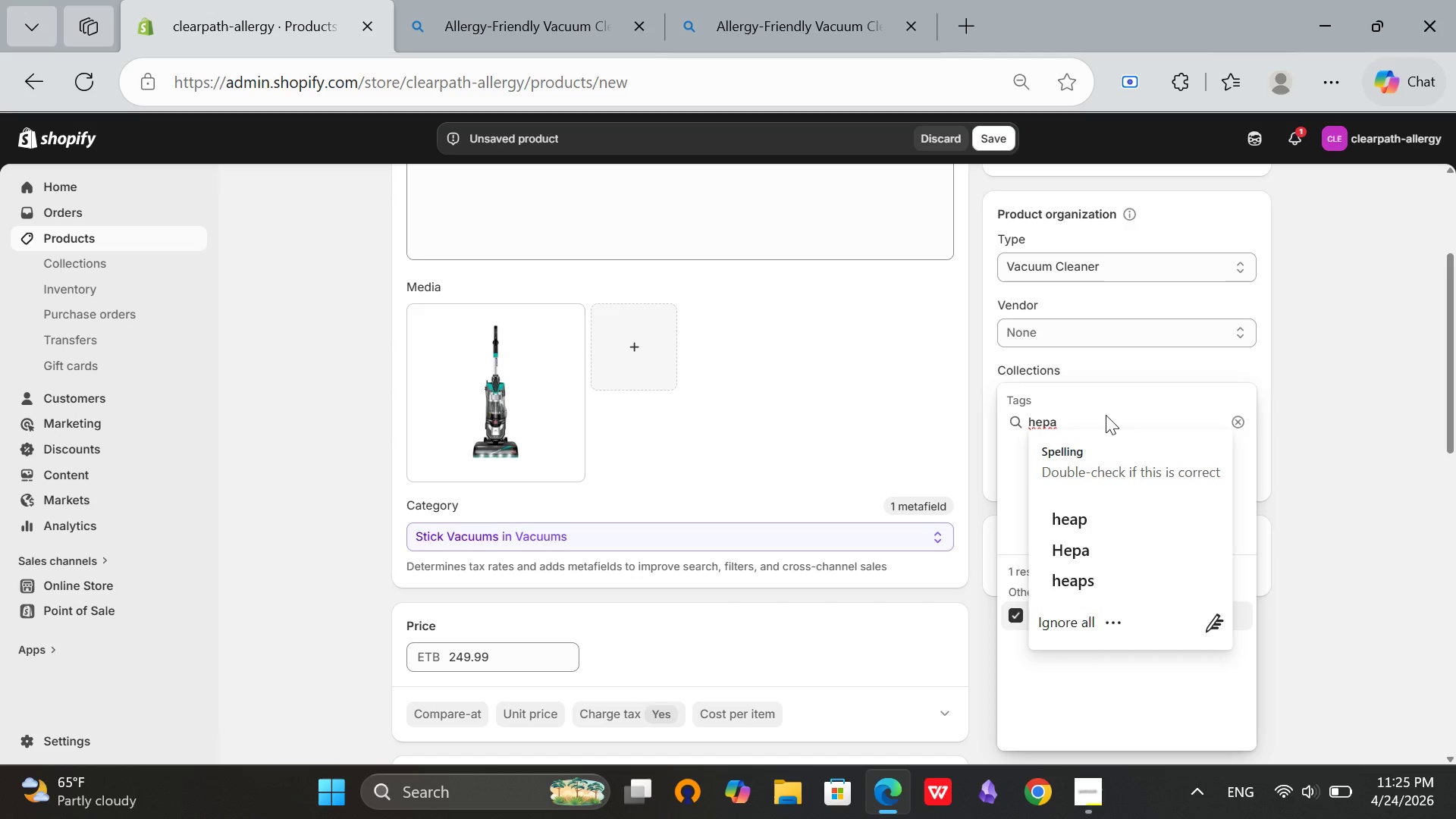 
hold_key(key=Backspace, duration=0.78)
 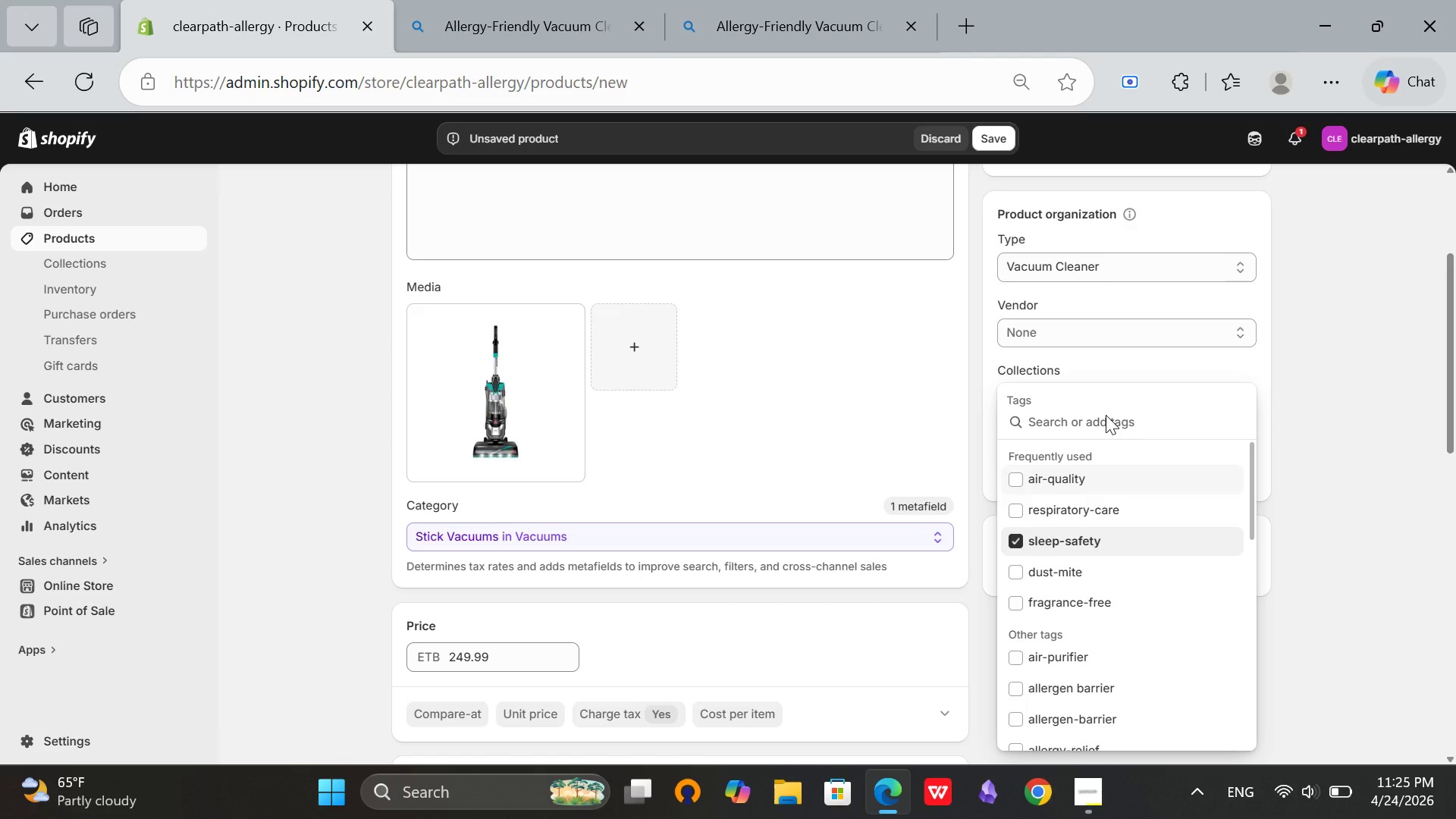 
type(vacc)
key(Backspace)
type(uum-cleaner)
 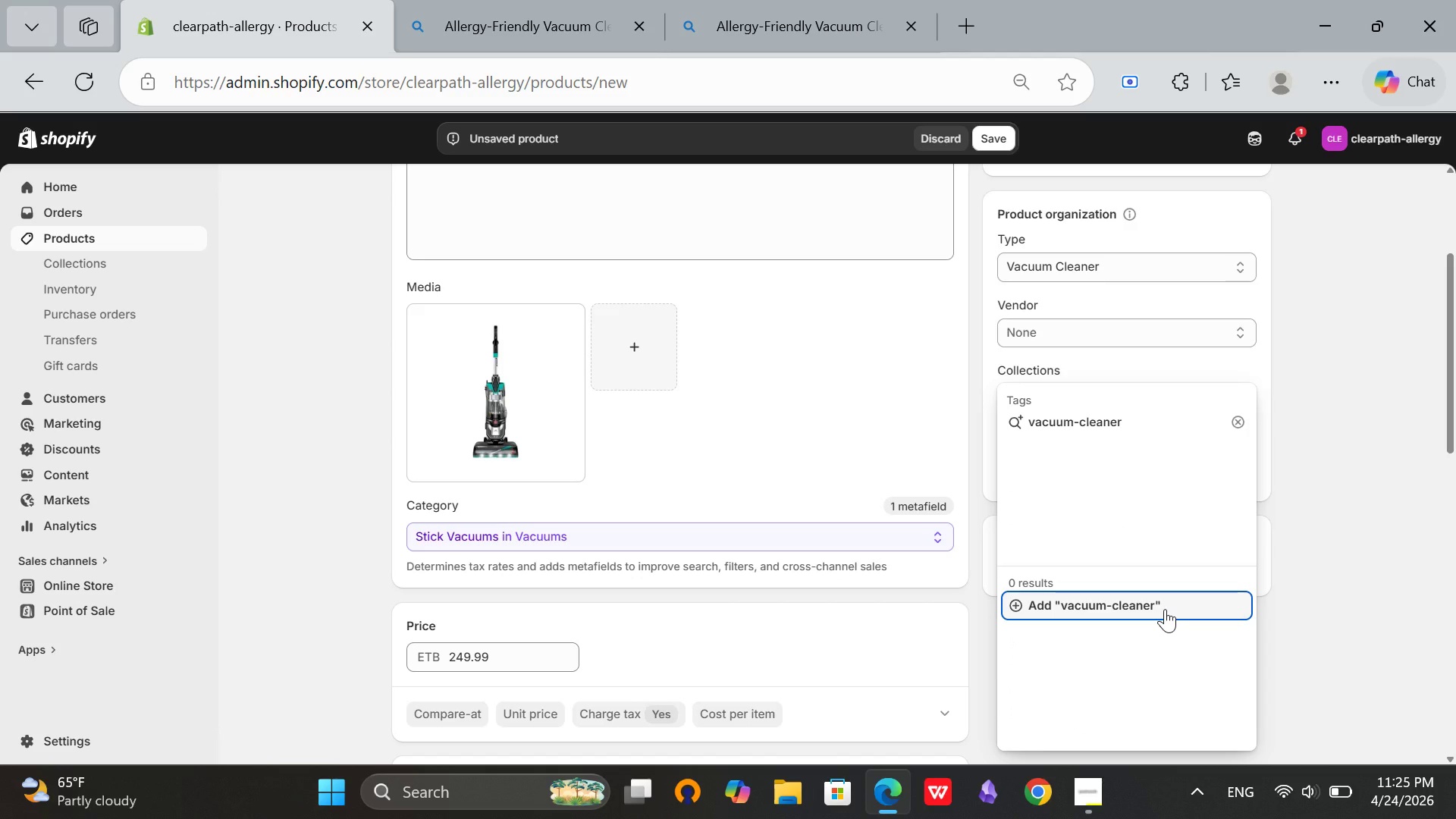 
left_click([1165, 609])
 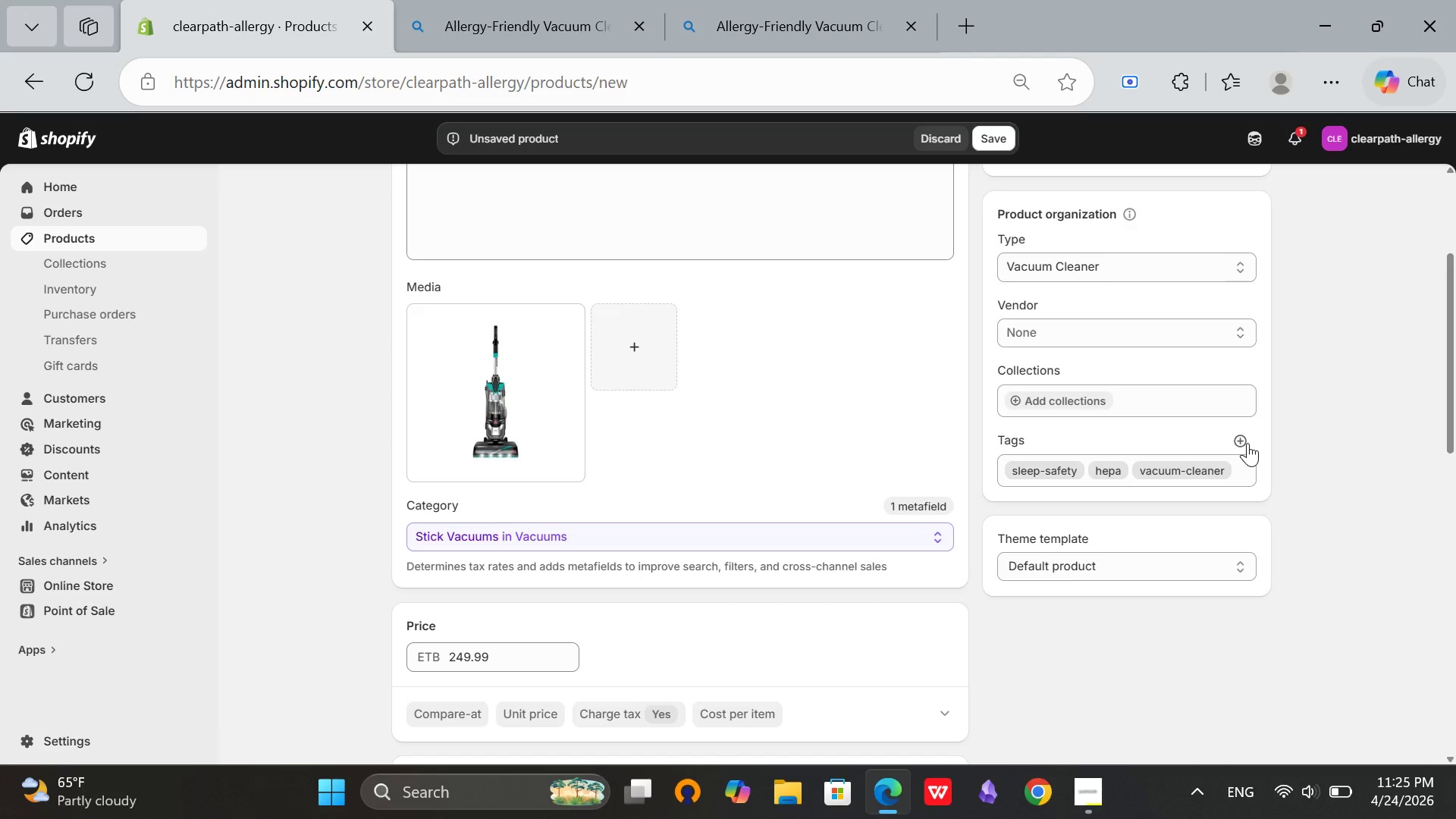 
left_click([1247, 443])
 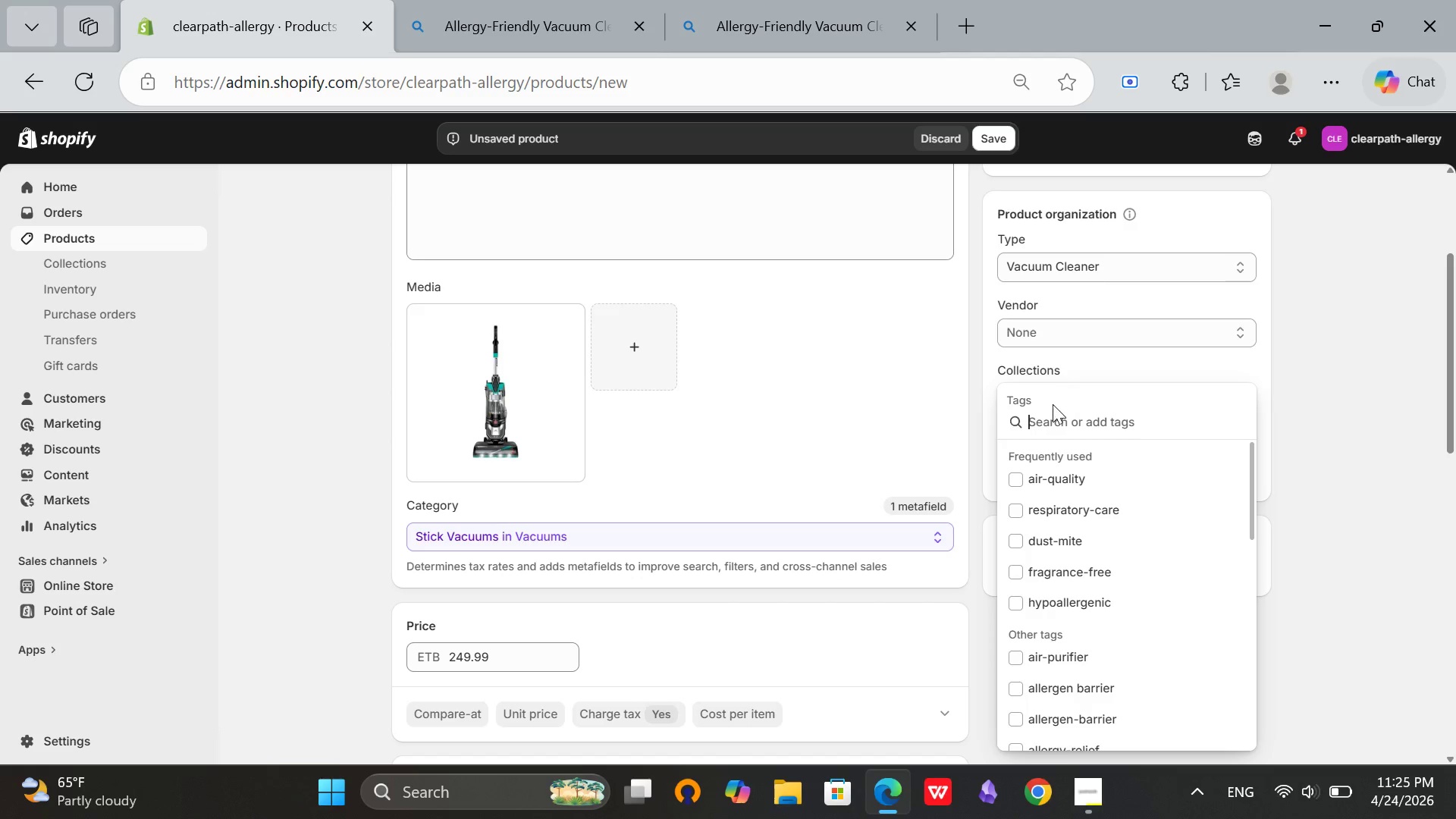 
type(sealed-system)
 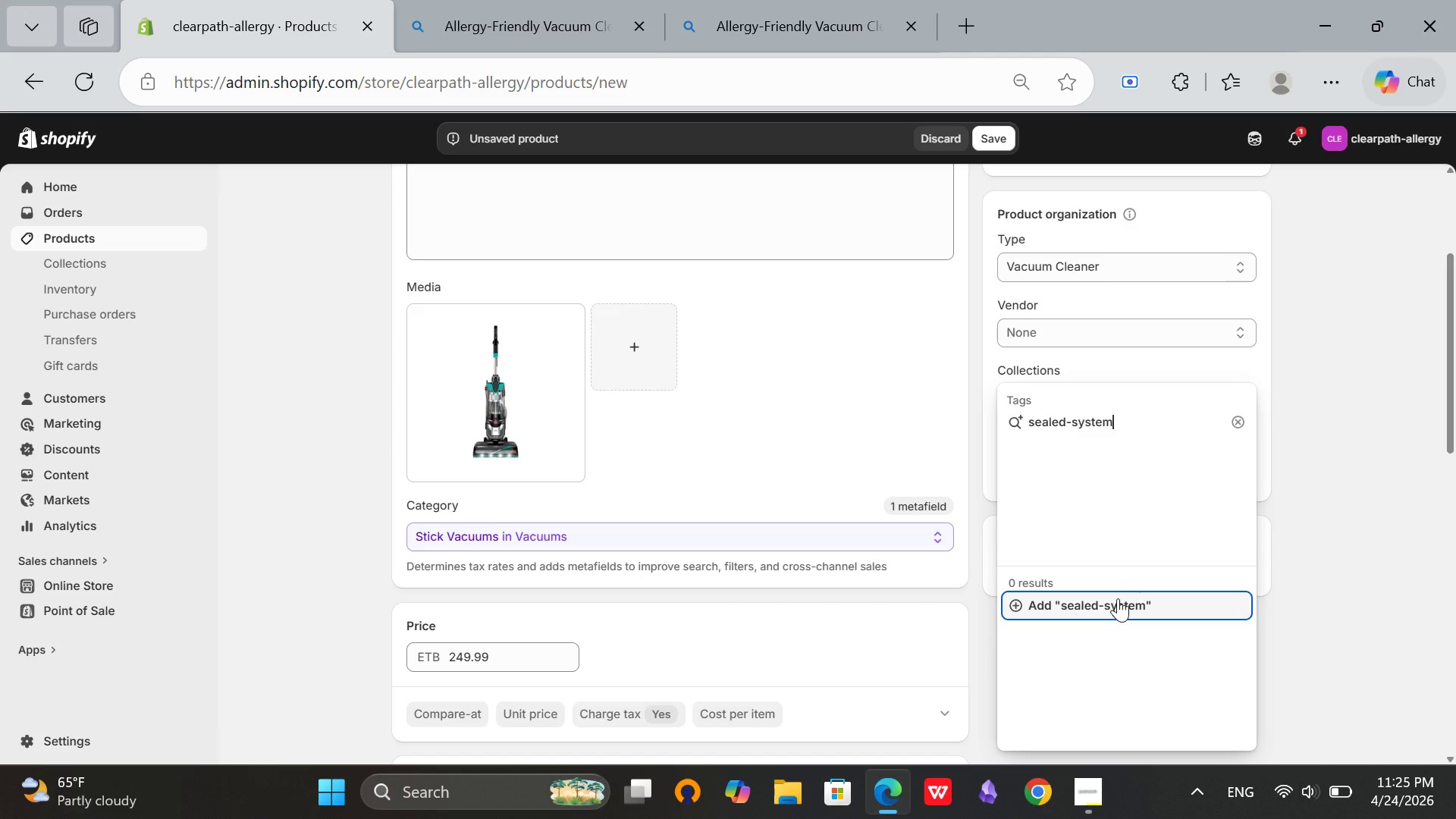 
left_click([1118, 598])
 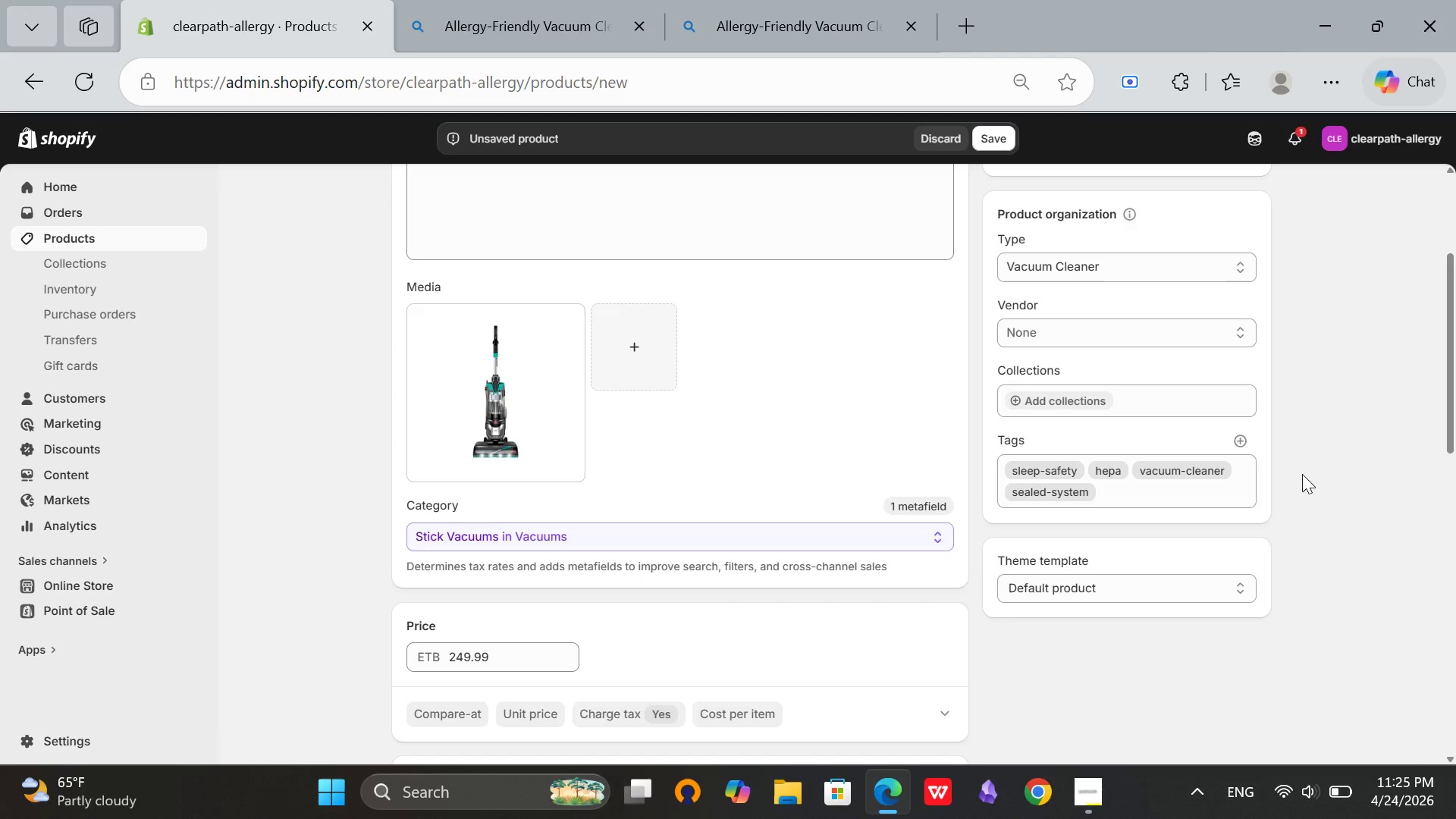 
scroll: coordinate [1303, 476], scroll_direction: up, amount: 3.0
 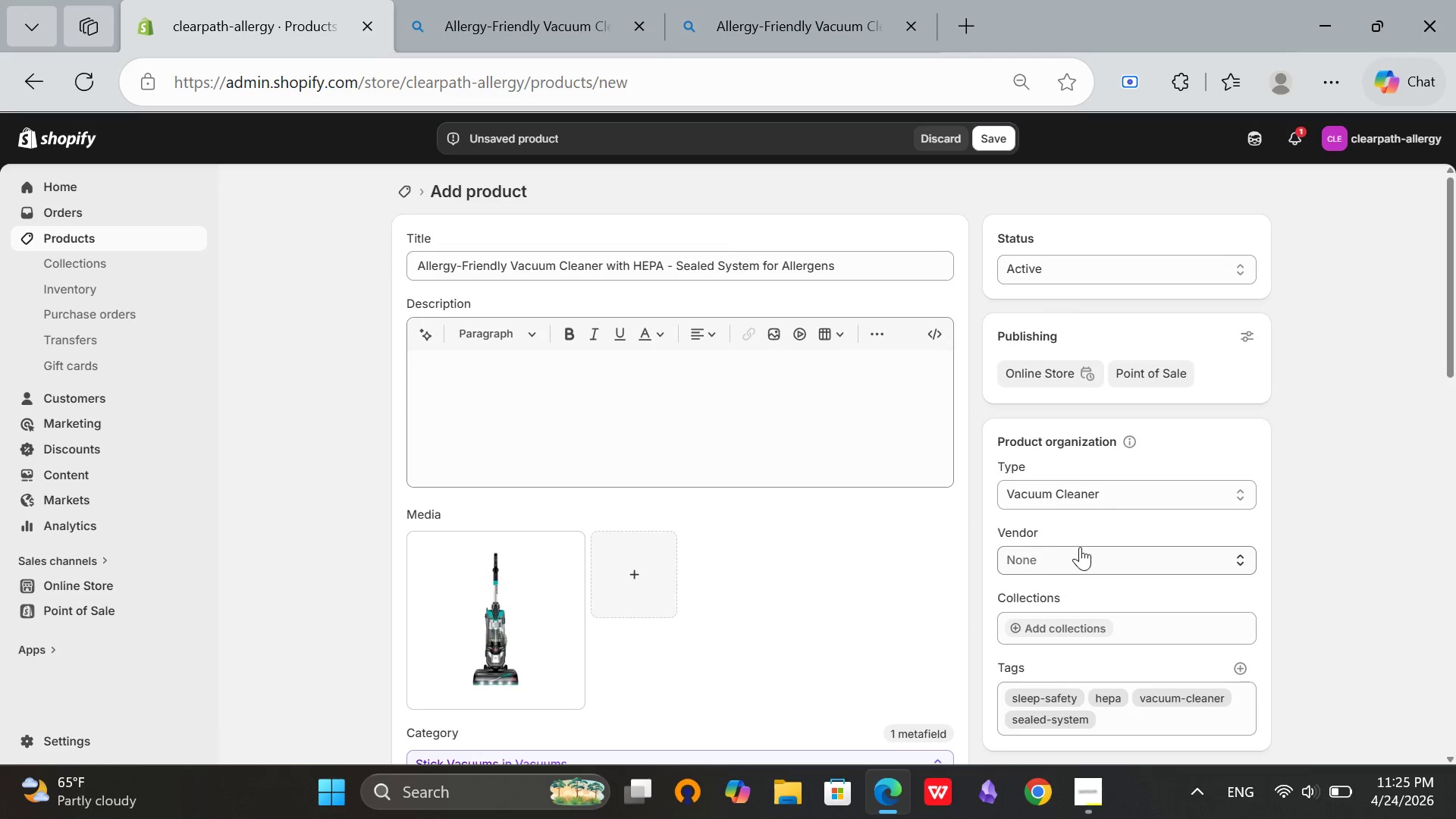 
left_click([1080, 557])
 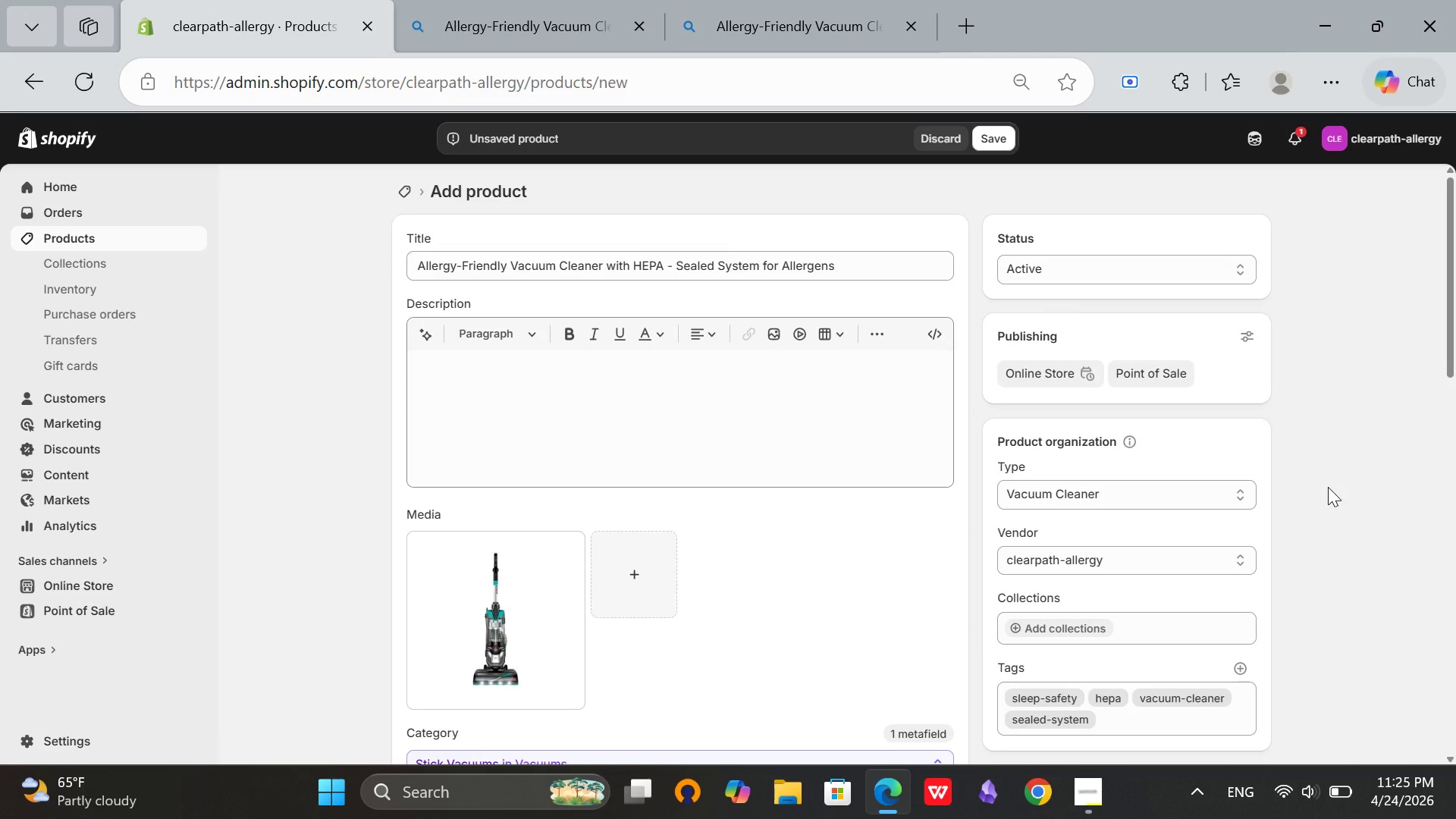 
scroll: coordinate [1328, 486], scroll_direction: down, amount: 3.0
 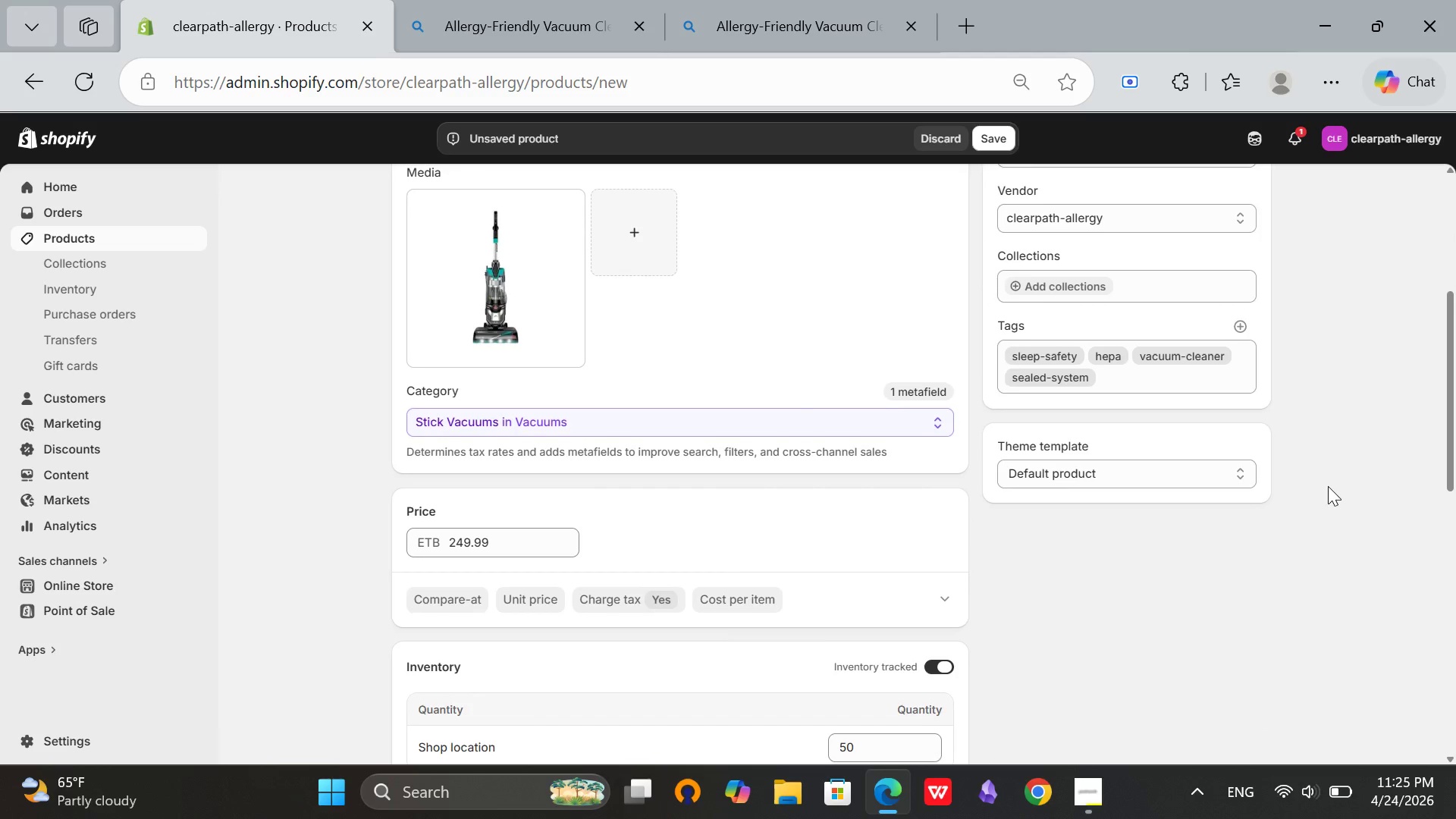 
right_click([1328, 486])
 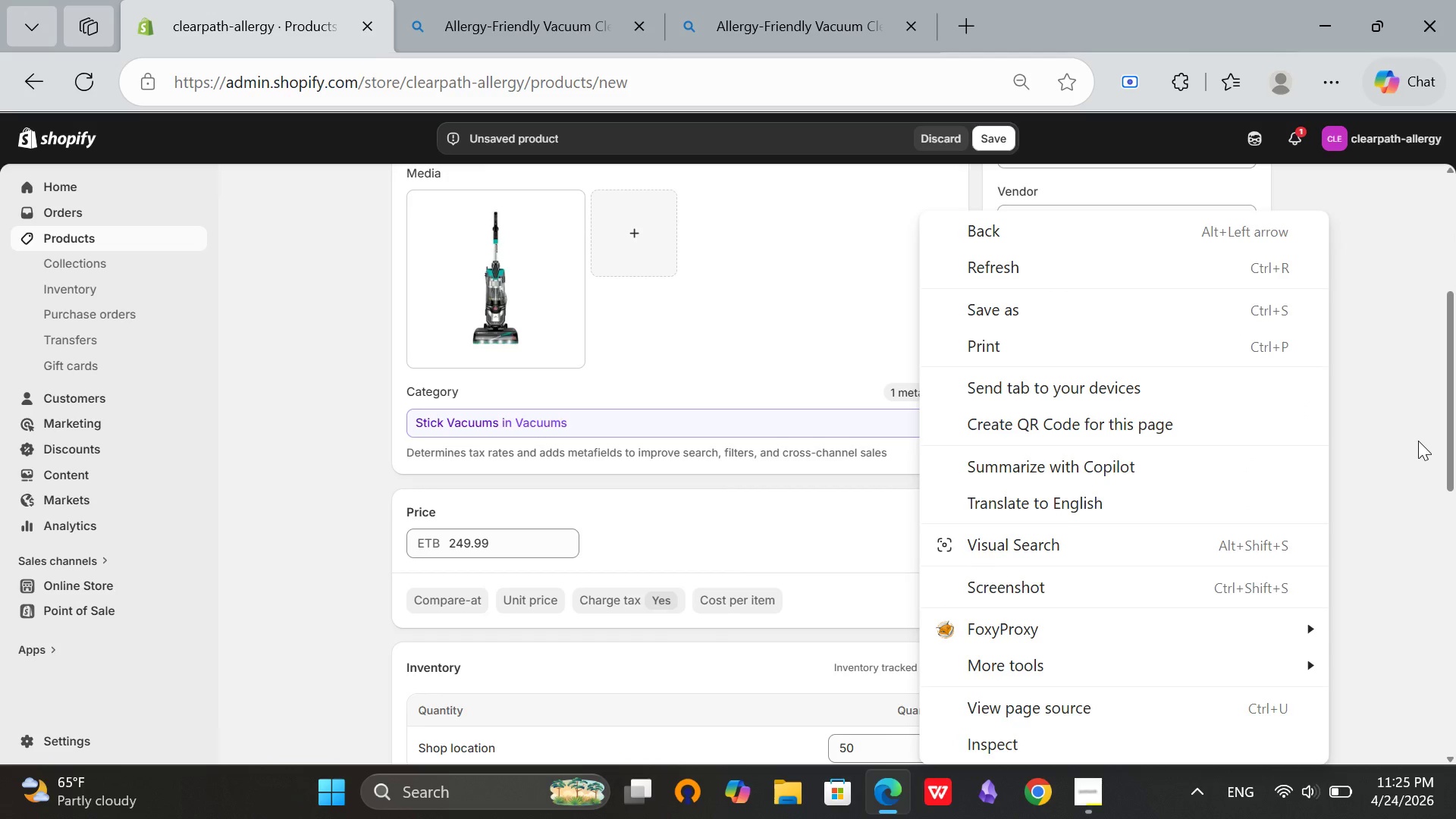 
left_click([1400, 434])
 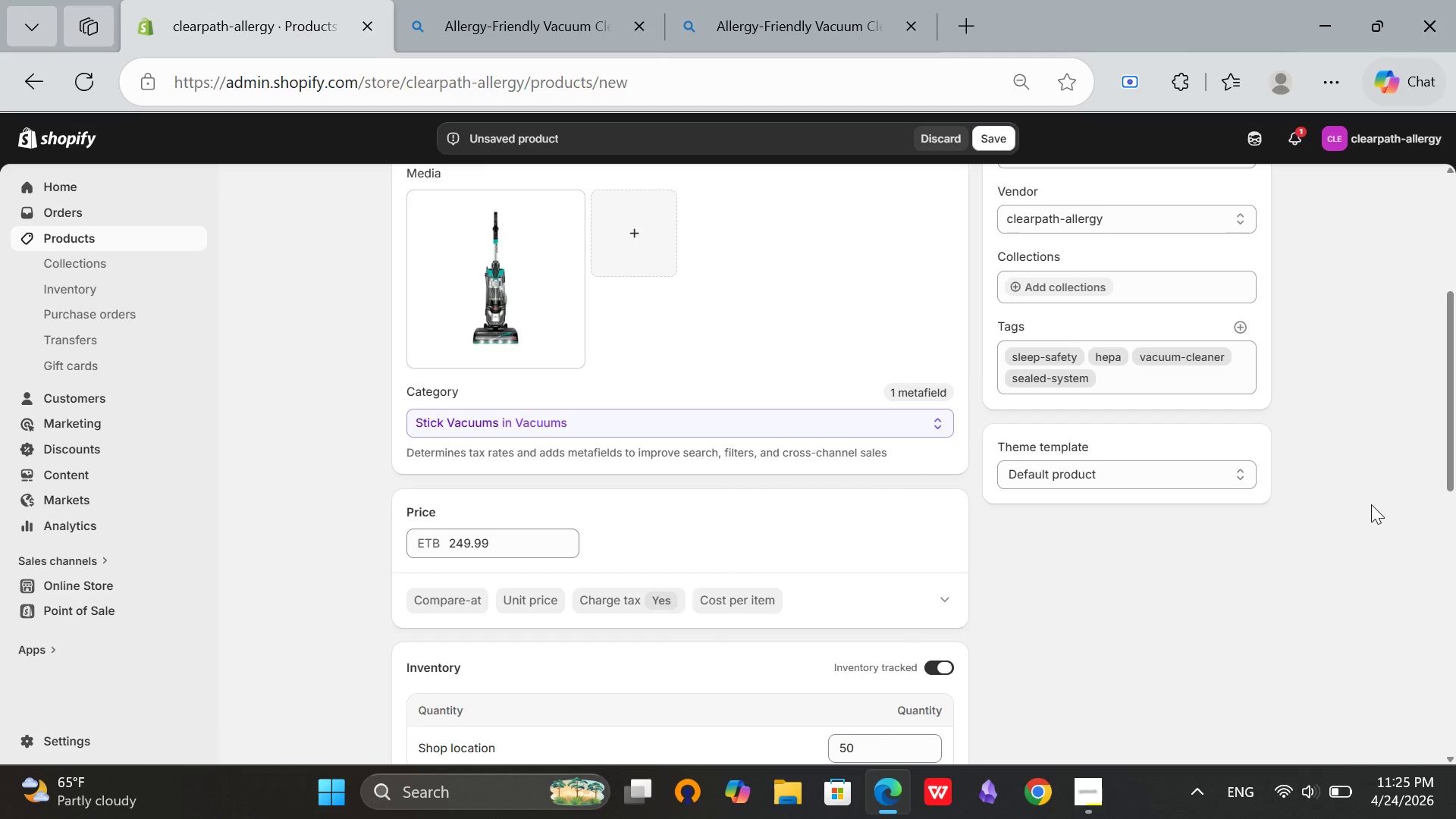 
scroll: coordinate [1371, 505], scroll_direction: down, amount: 9.0
 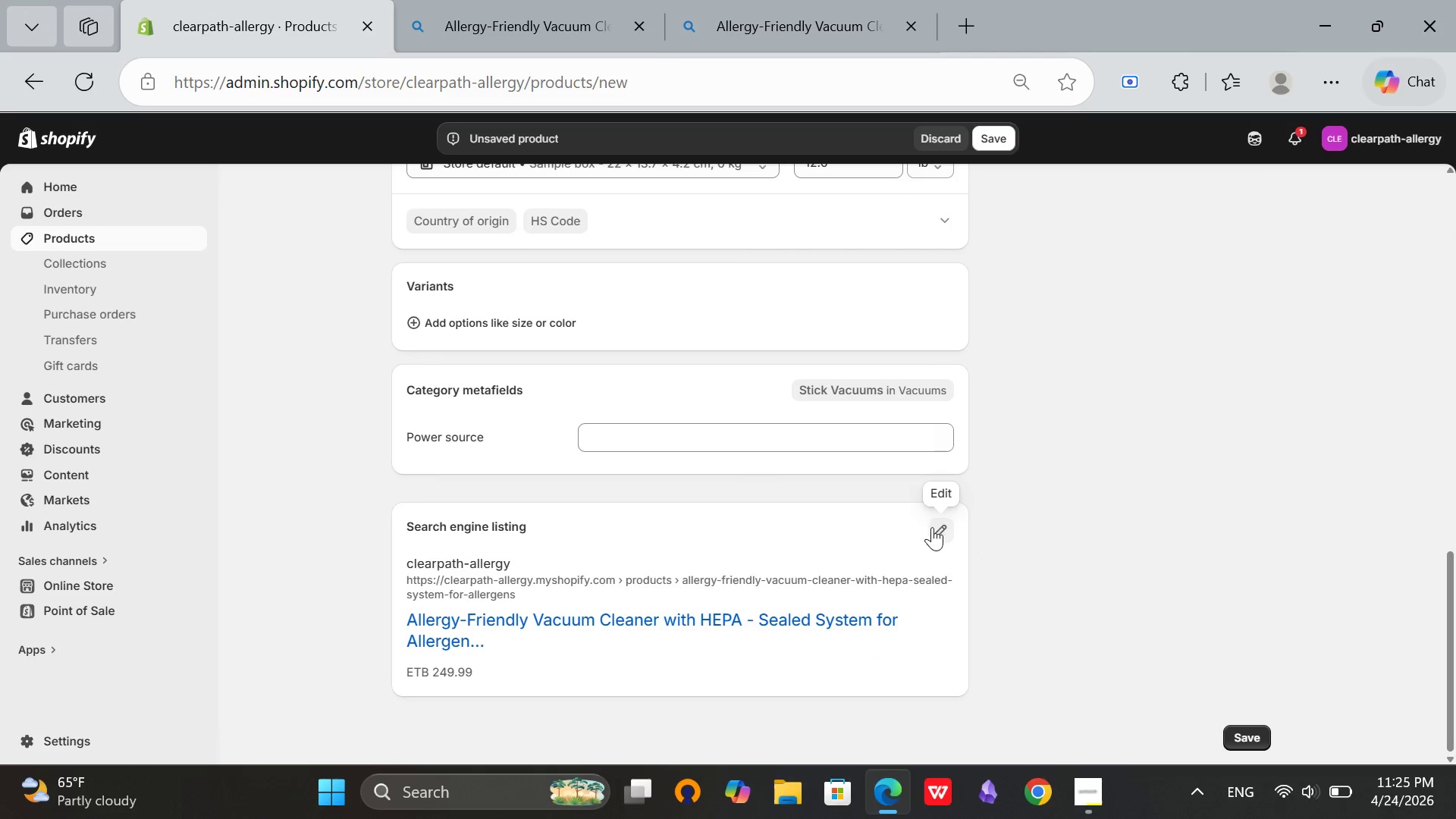 
left_click([934, 529])
 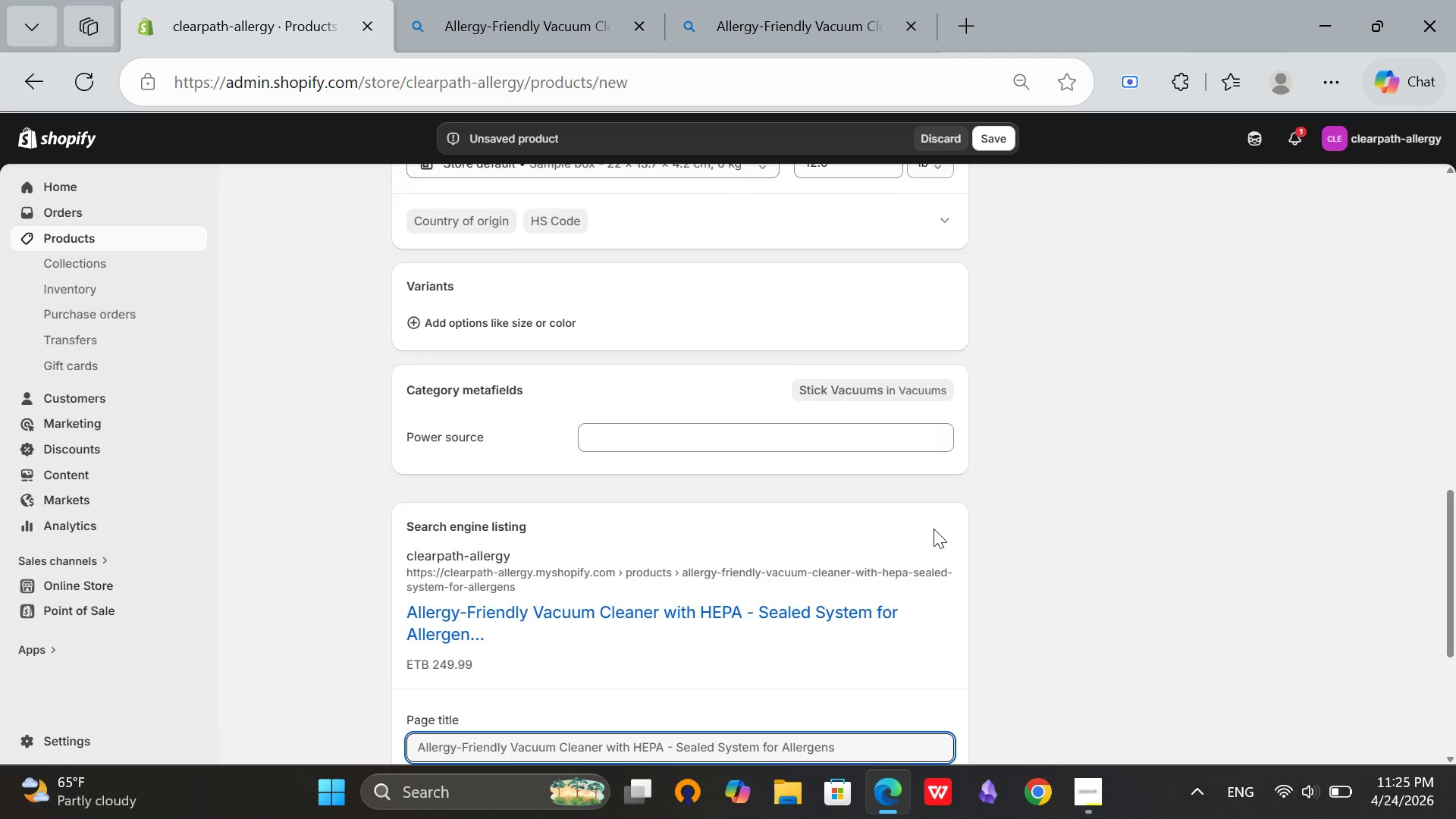 
scroll: coordinate [934, 529], scroll_direction: down, amount: 3.0
 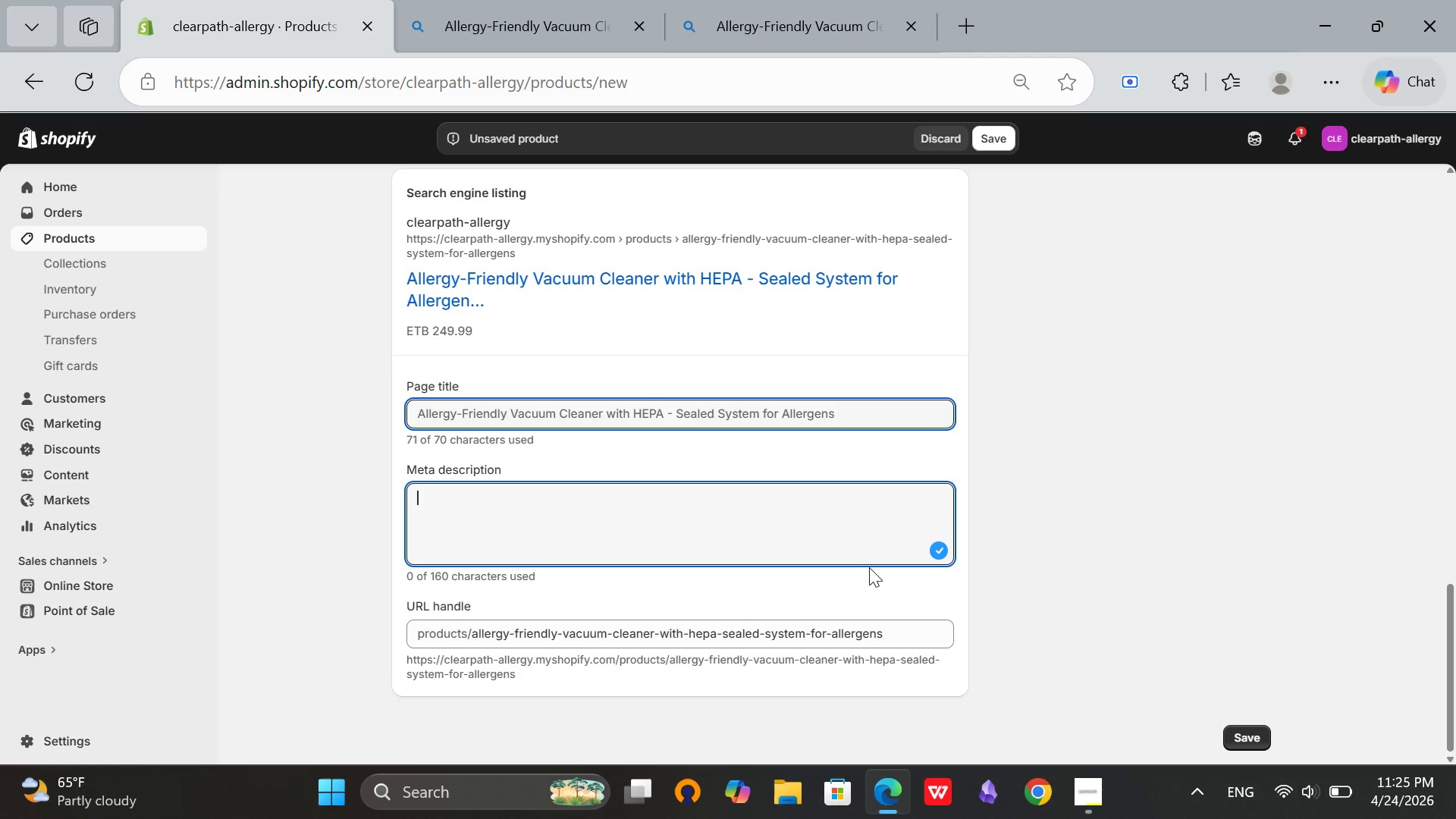 
wait(5.37)
 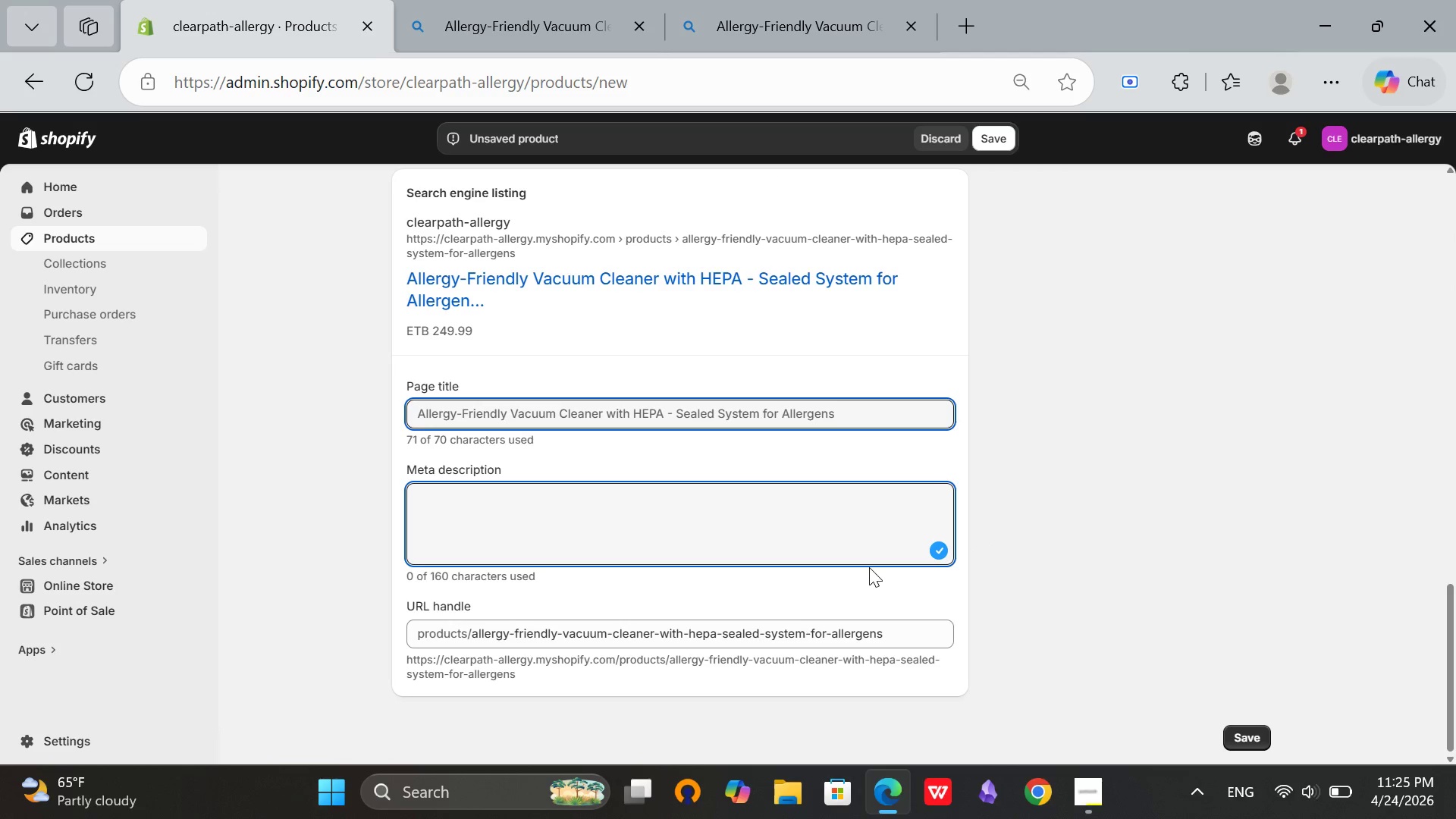 
type(Allergy )
key(Backspace)
type(-friendly vacuum cleaner with HEPA filter and sealed system. Traps 99.97% of dust mite allergens. Includes attachments. Doctor recommended for allergy relief. )
 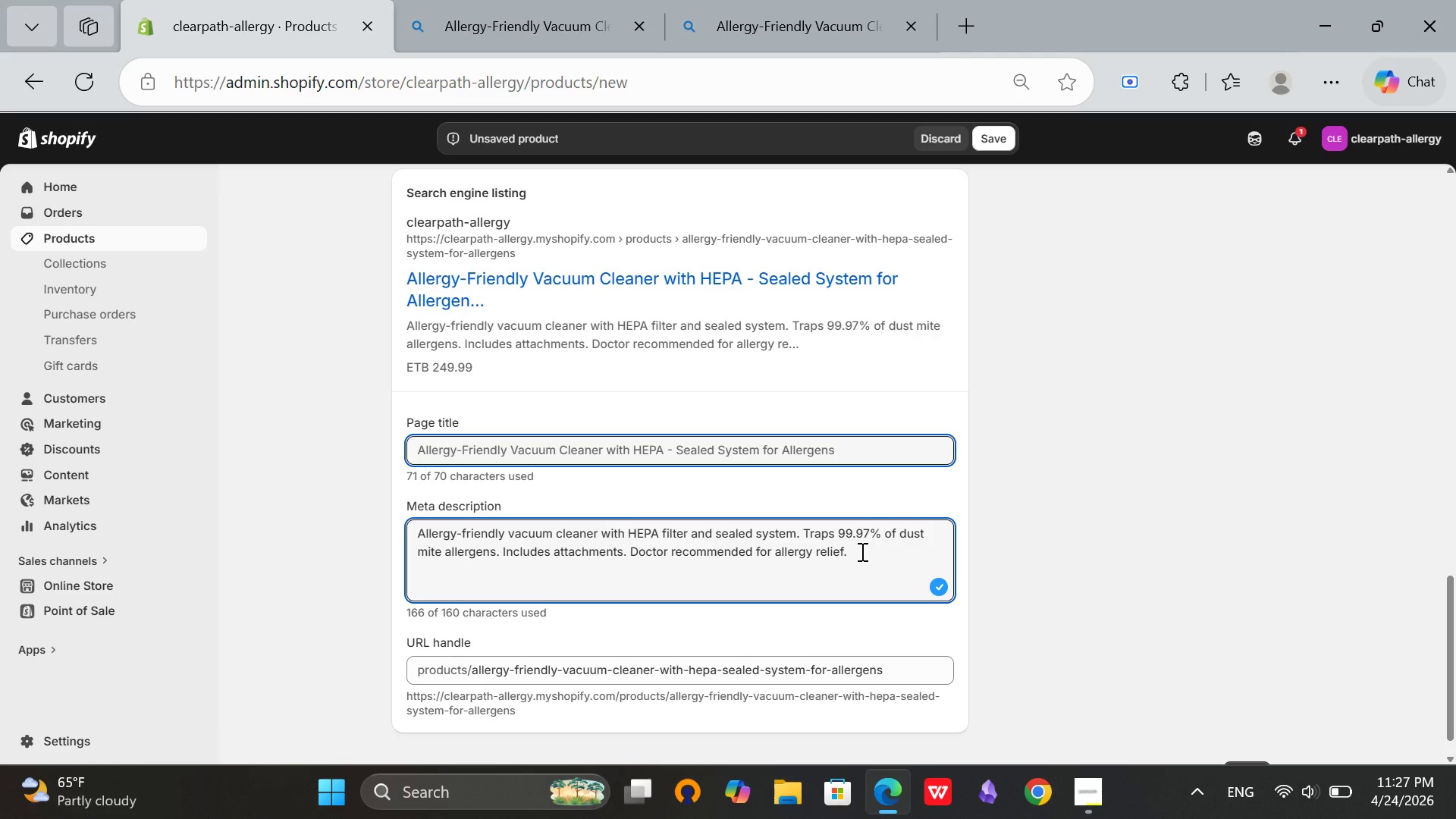 
scroll: coordinate [799, 488], scroll_direction: up, amount: 12.0
 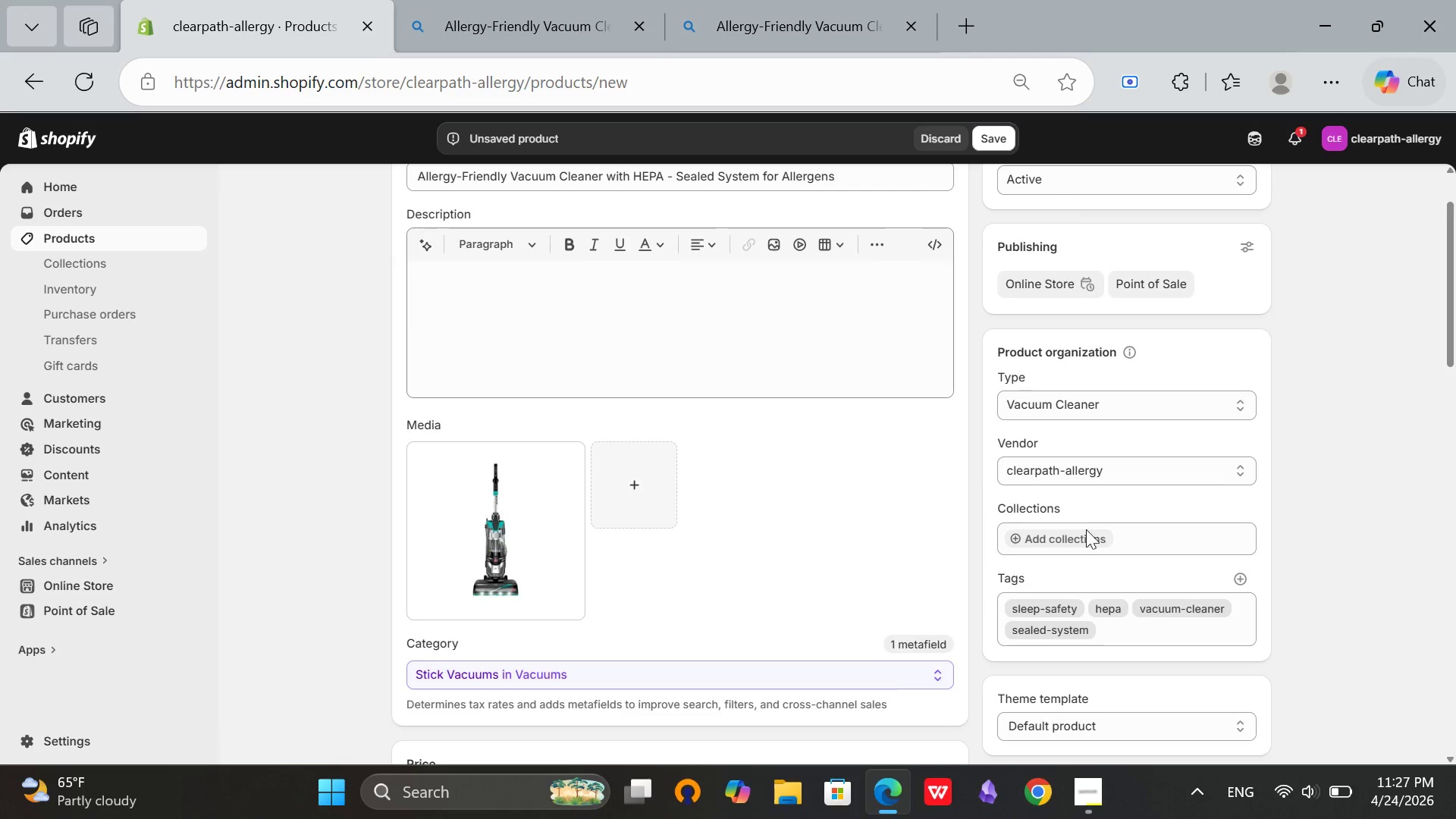 
scroll: coordinate [1083, 529], scroll_direction: none, amount: 0.0
 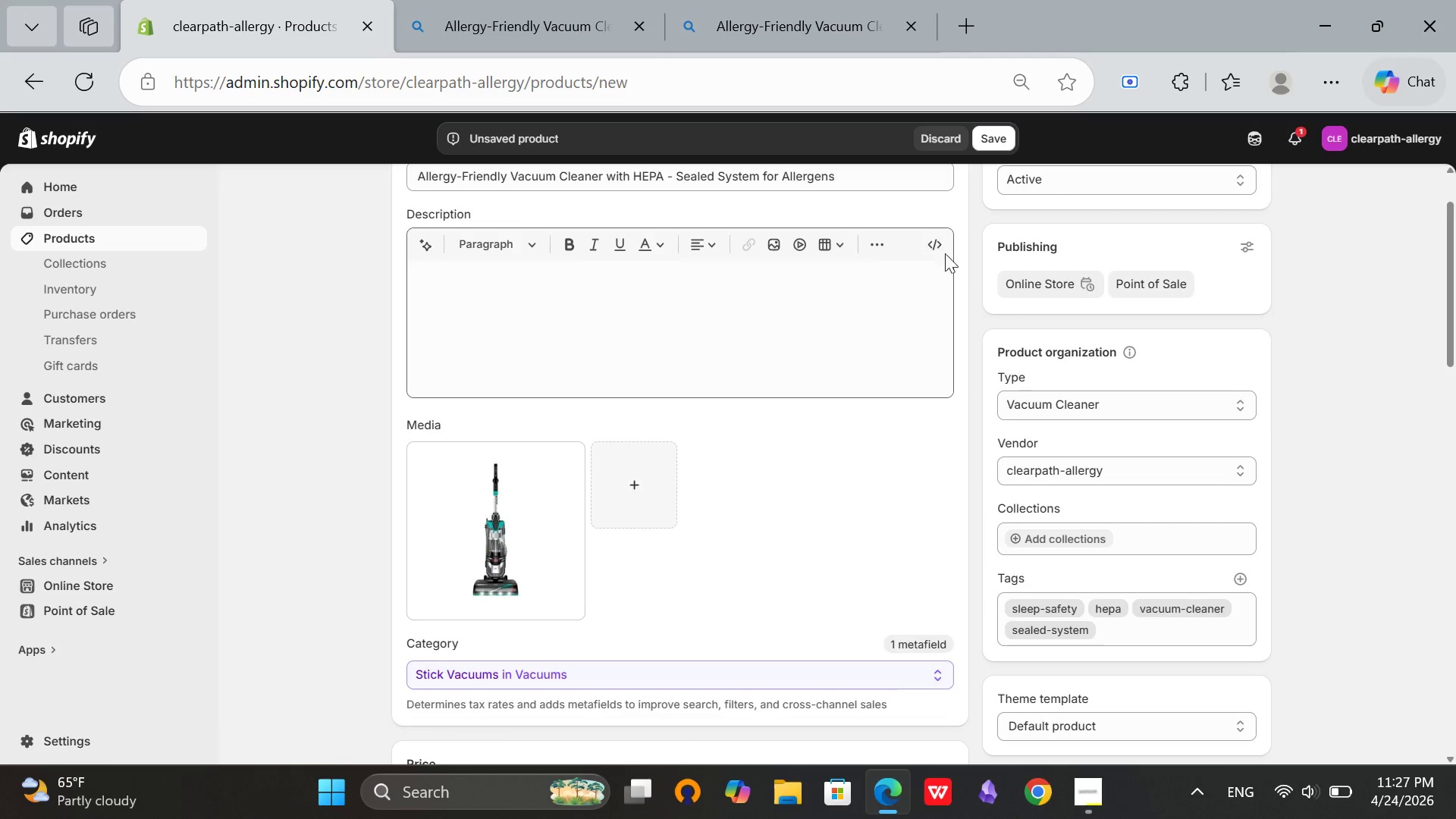 
left_click([939, 245])
 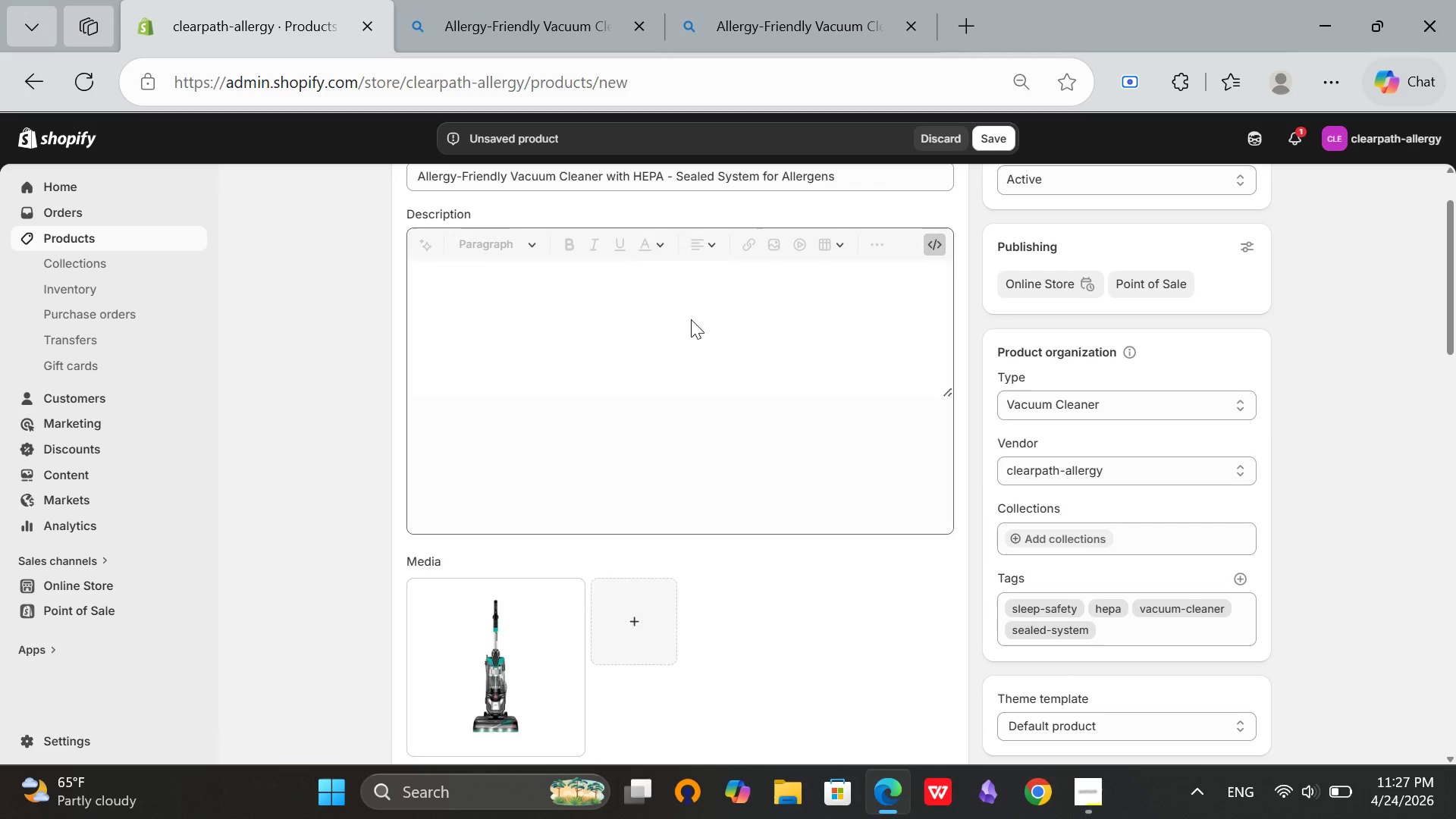 
left_click([690, 319])
 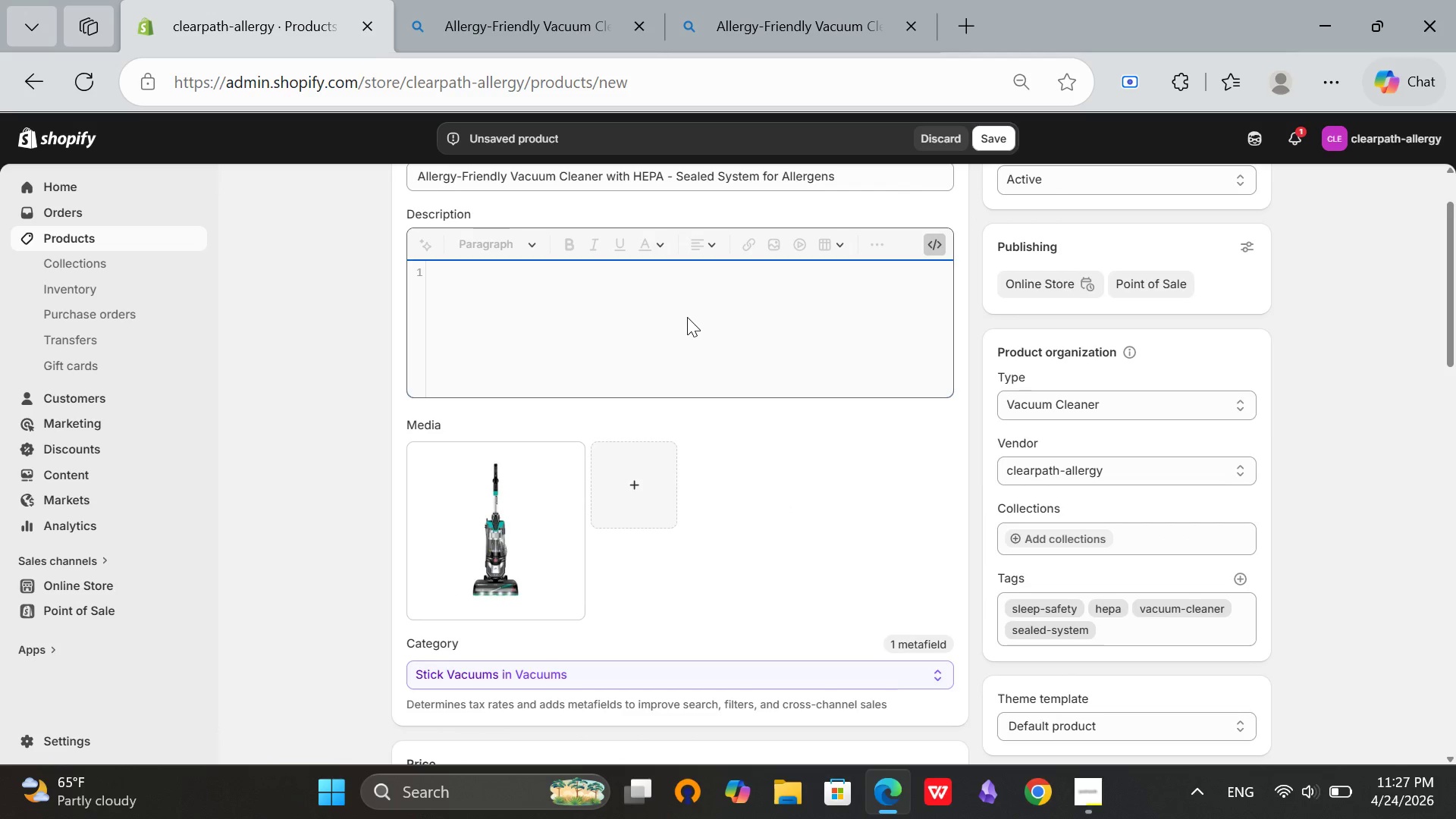 
key(Shift+ShiftRight)
 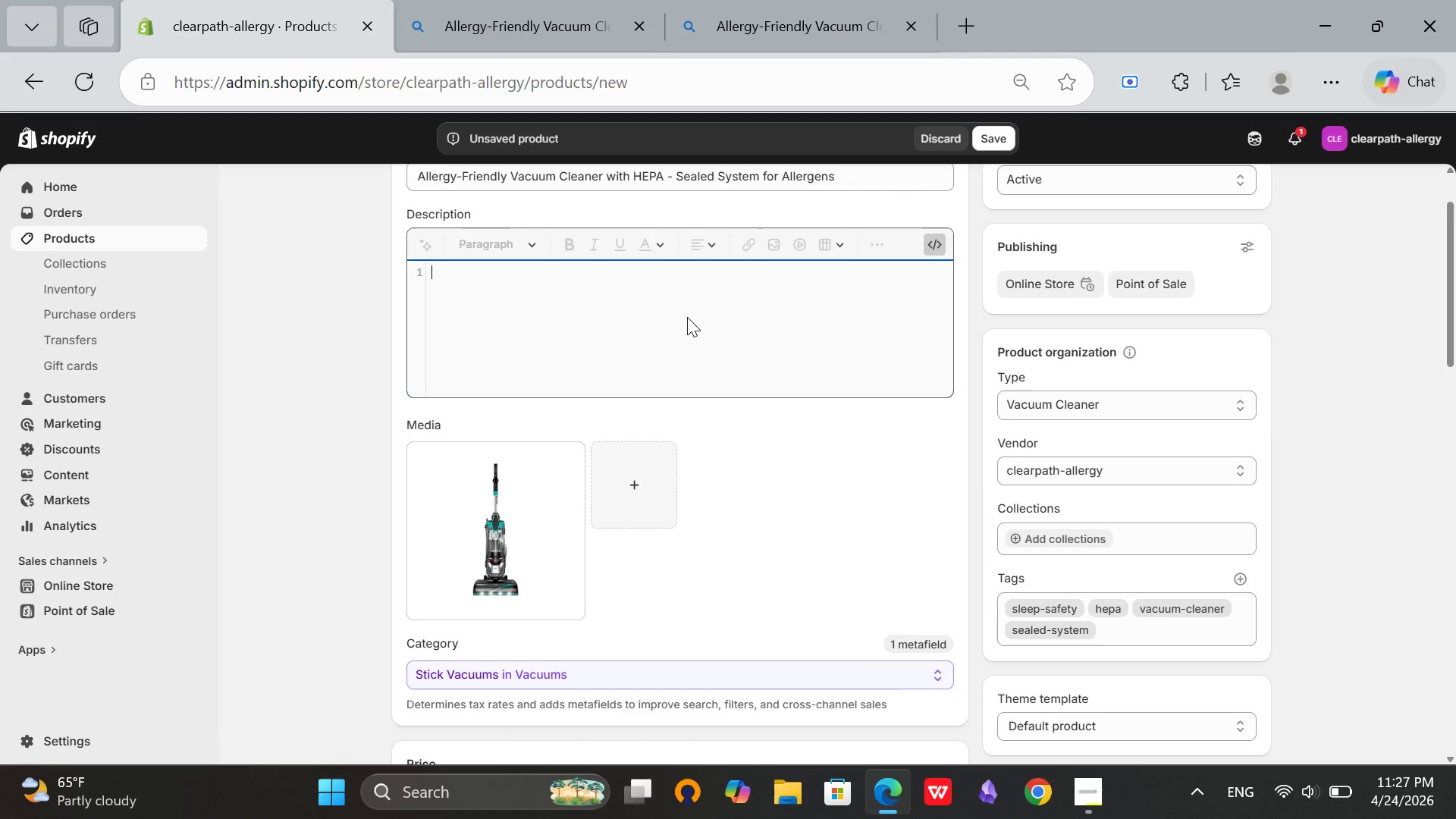 
key(Shift+Comma)
 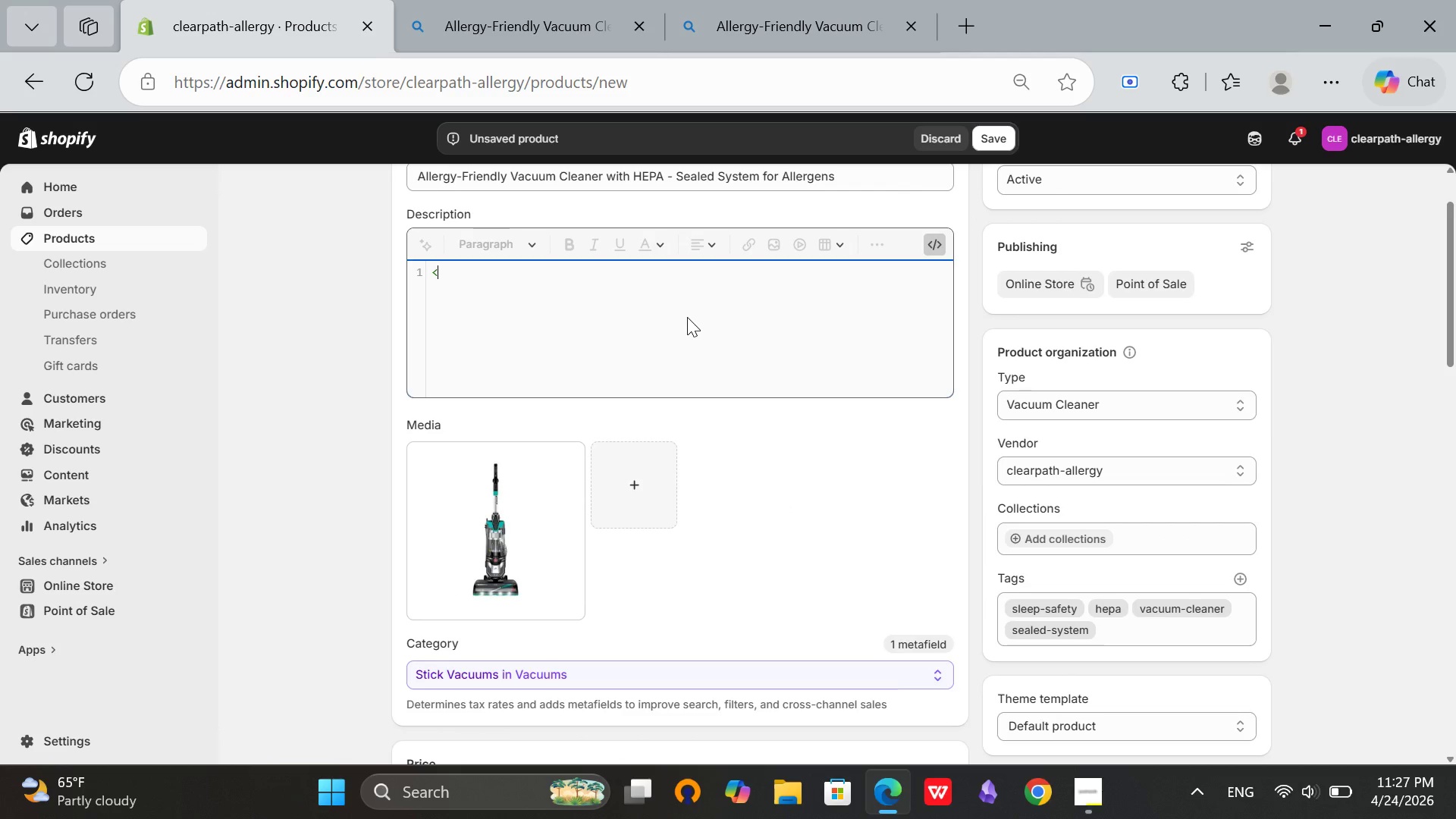 
key(P)
 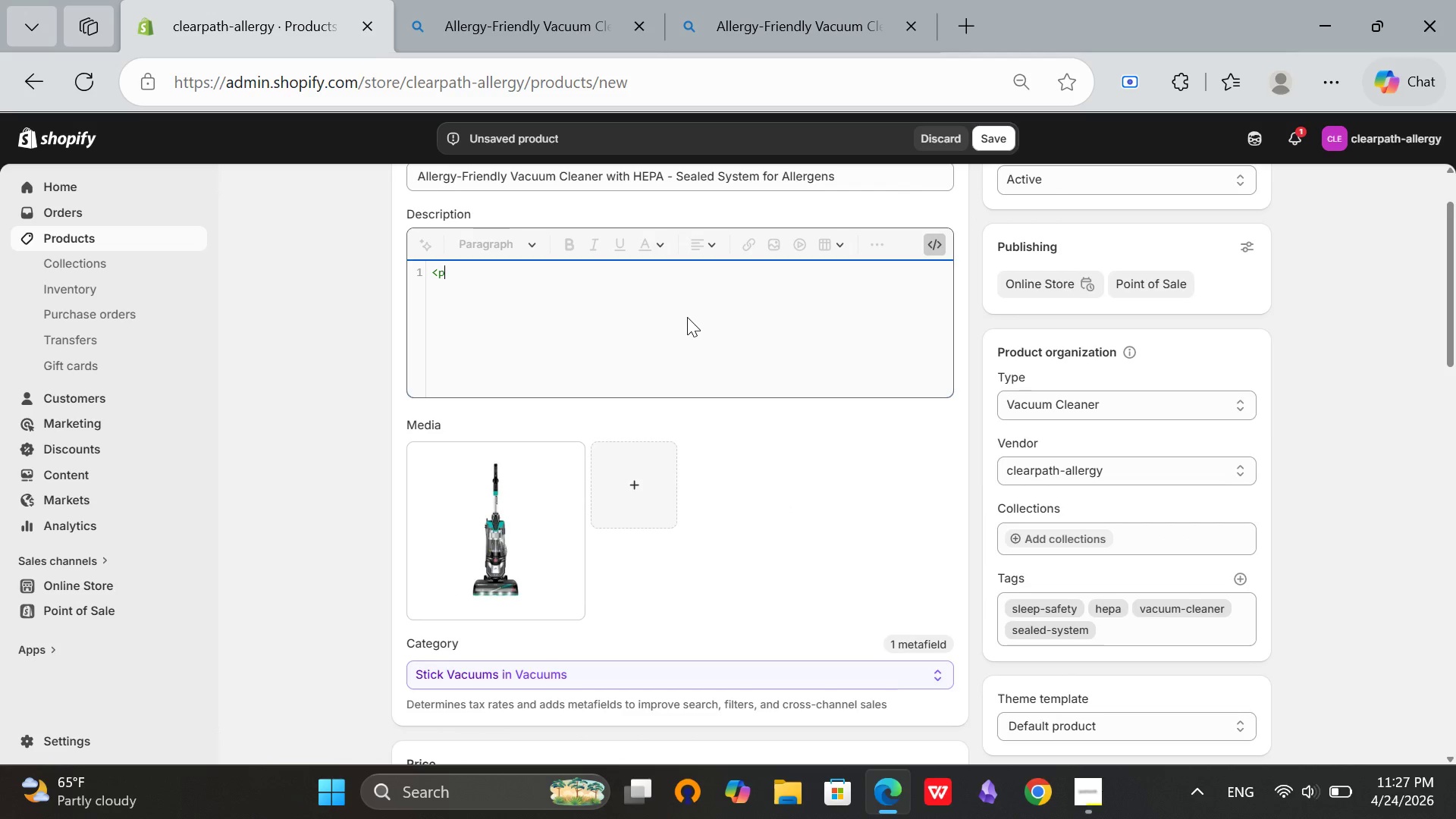 
key(Shift+ShiftRight)
 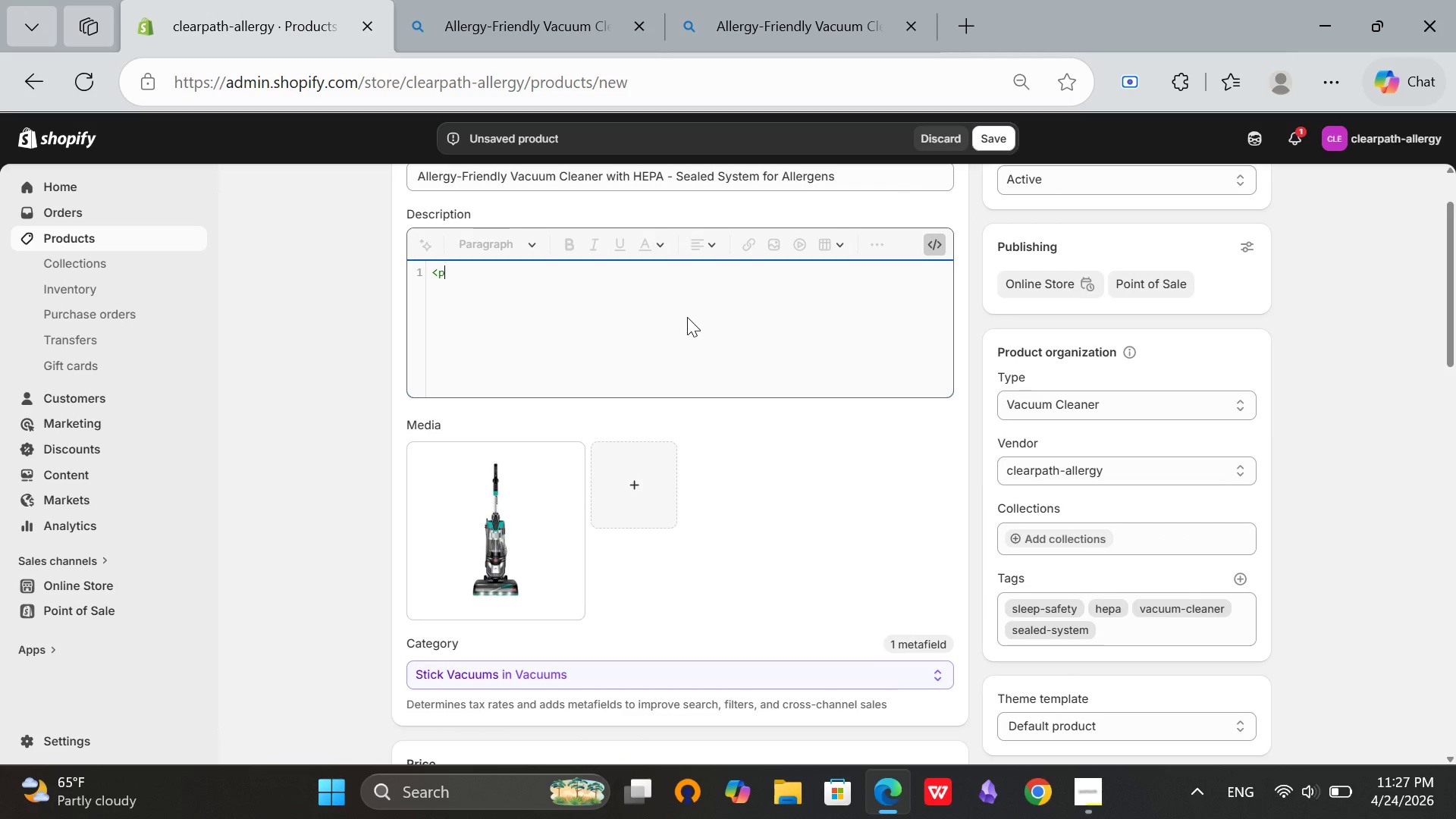 
key(Shift+Period)
 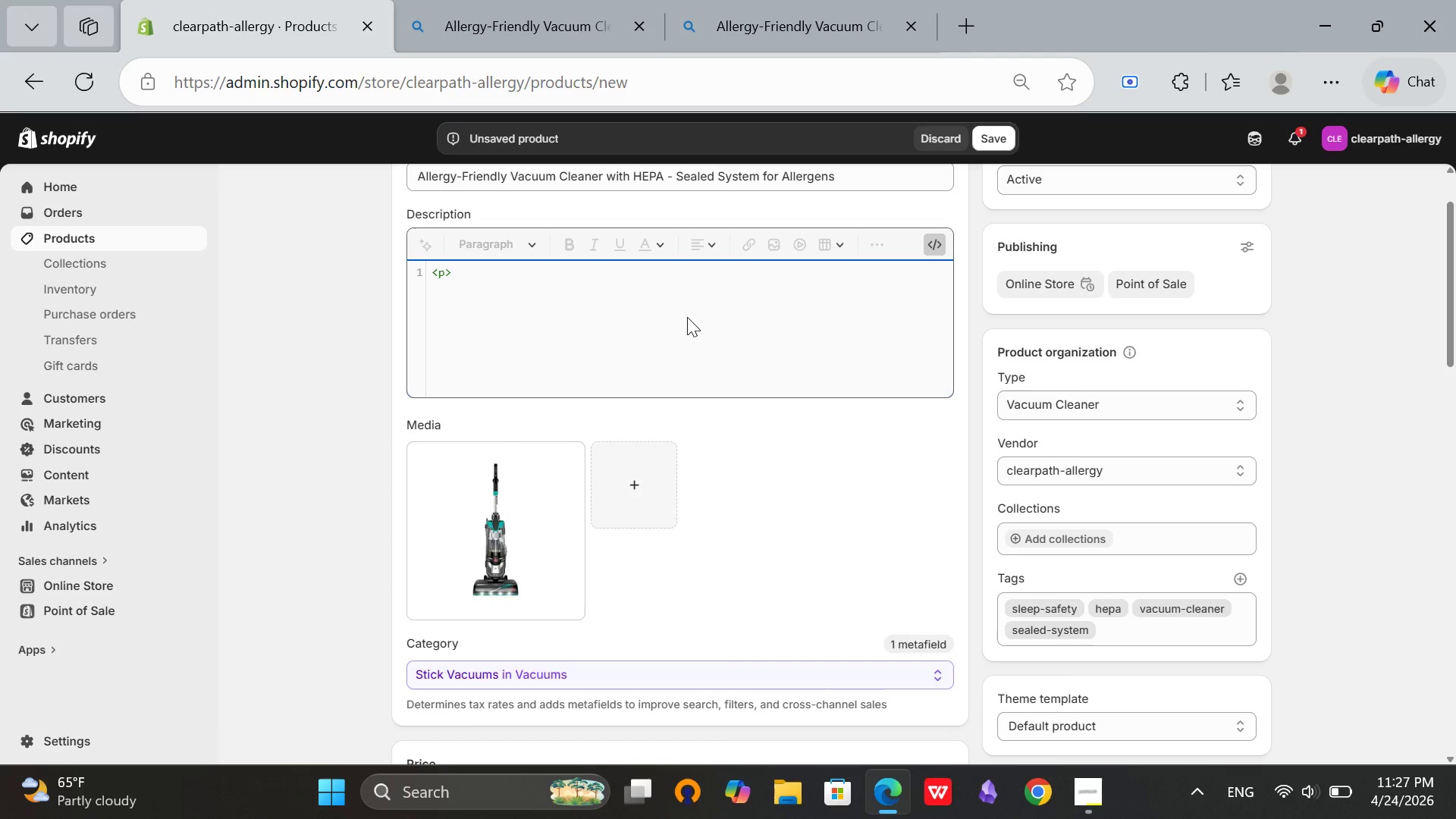 
wait(7.88)
 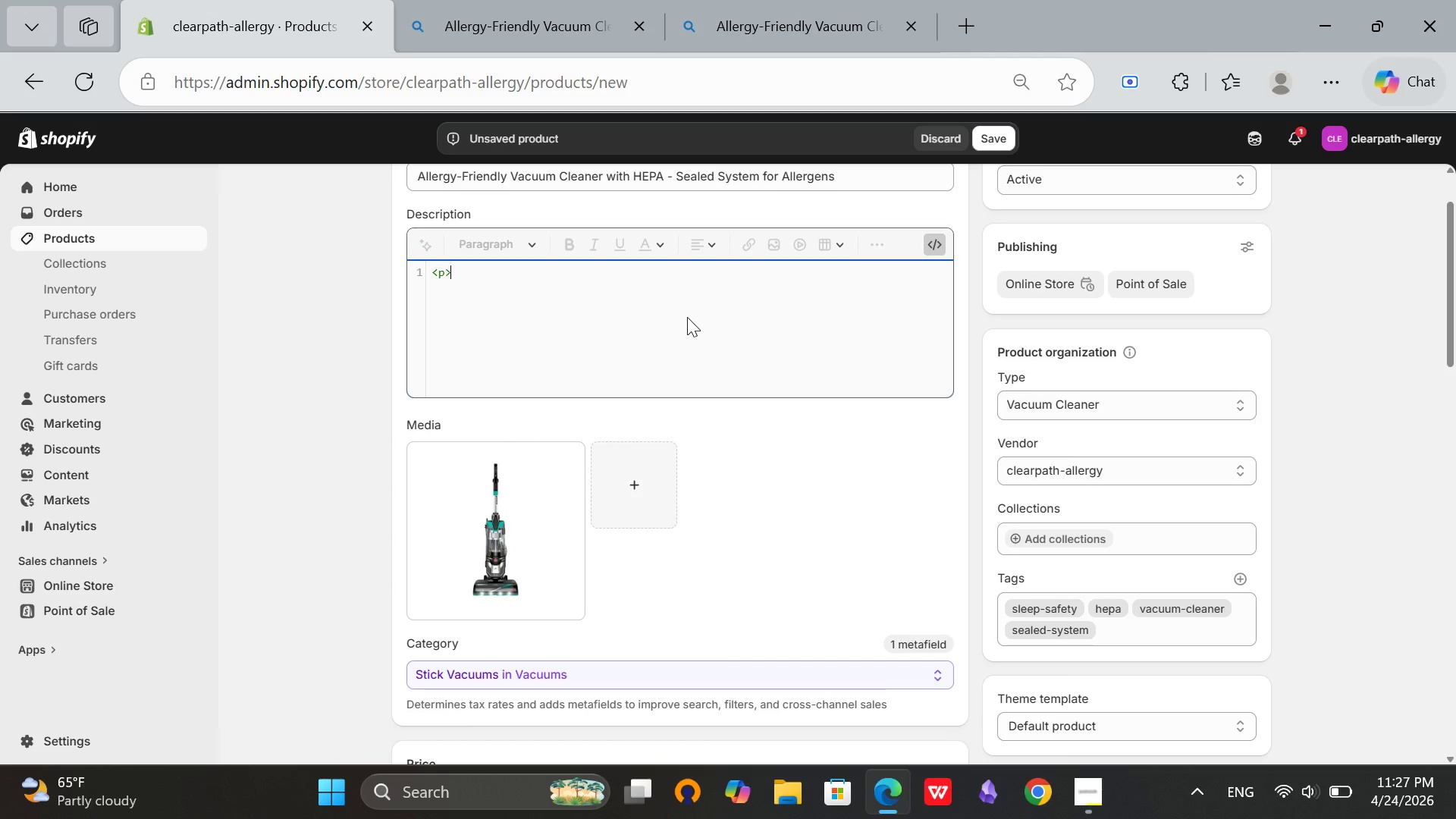 
type(Allergy-)
 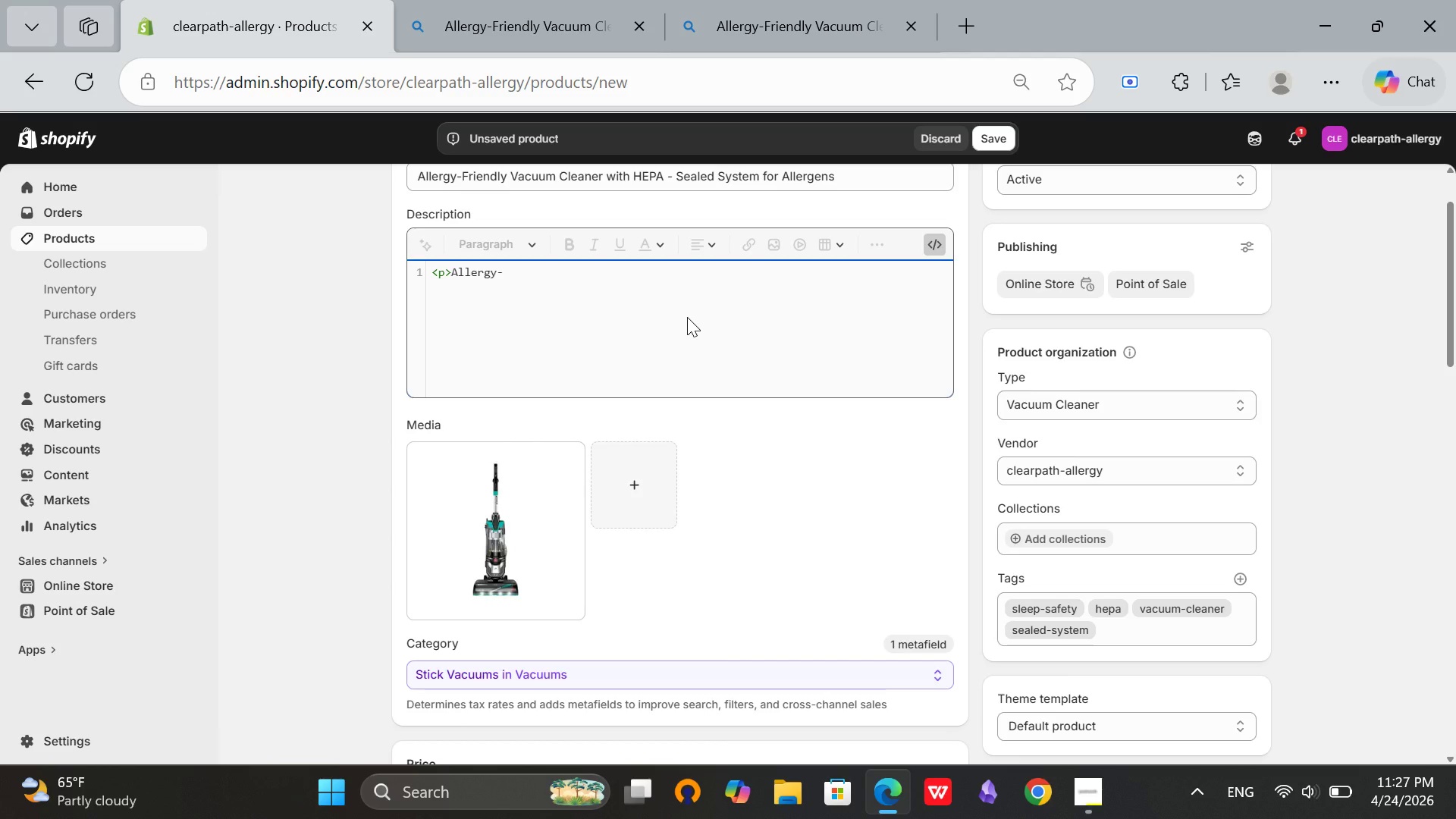 
hold_key(key=F, duration=2.78)
 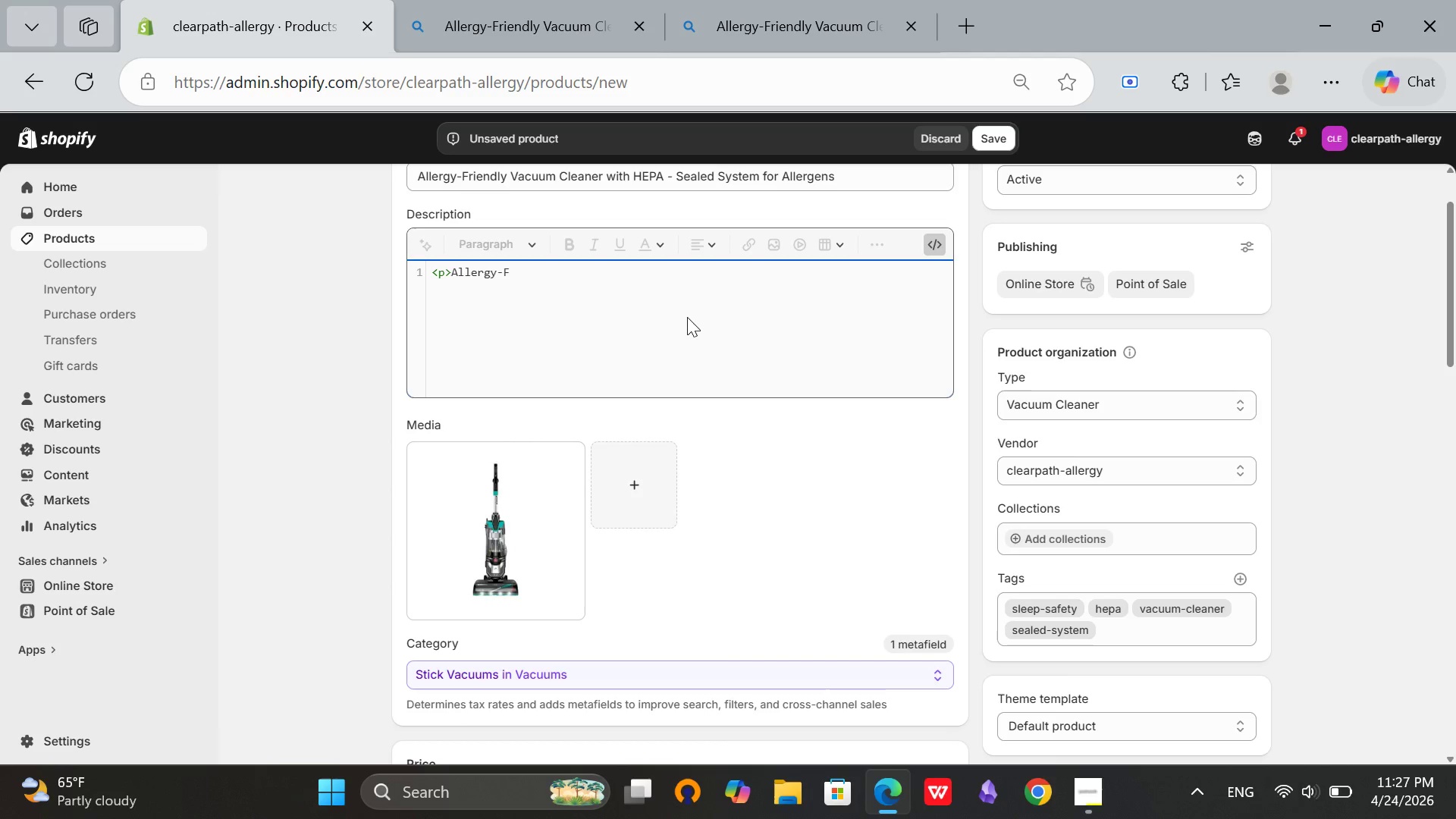 
hold_key(key=CapsLock, duration=2.64)
 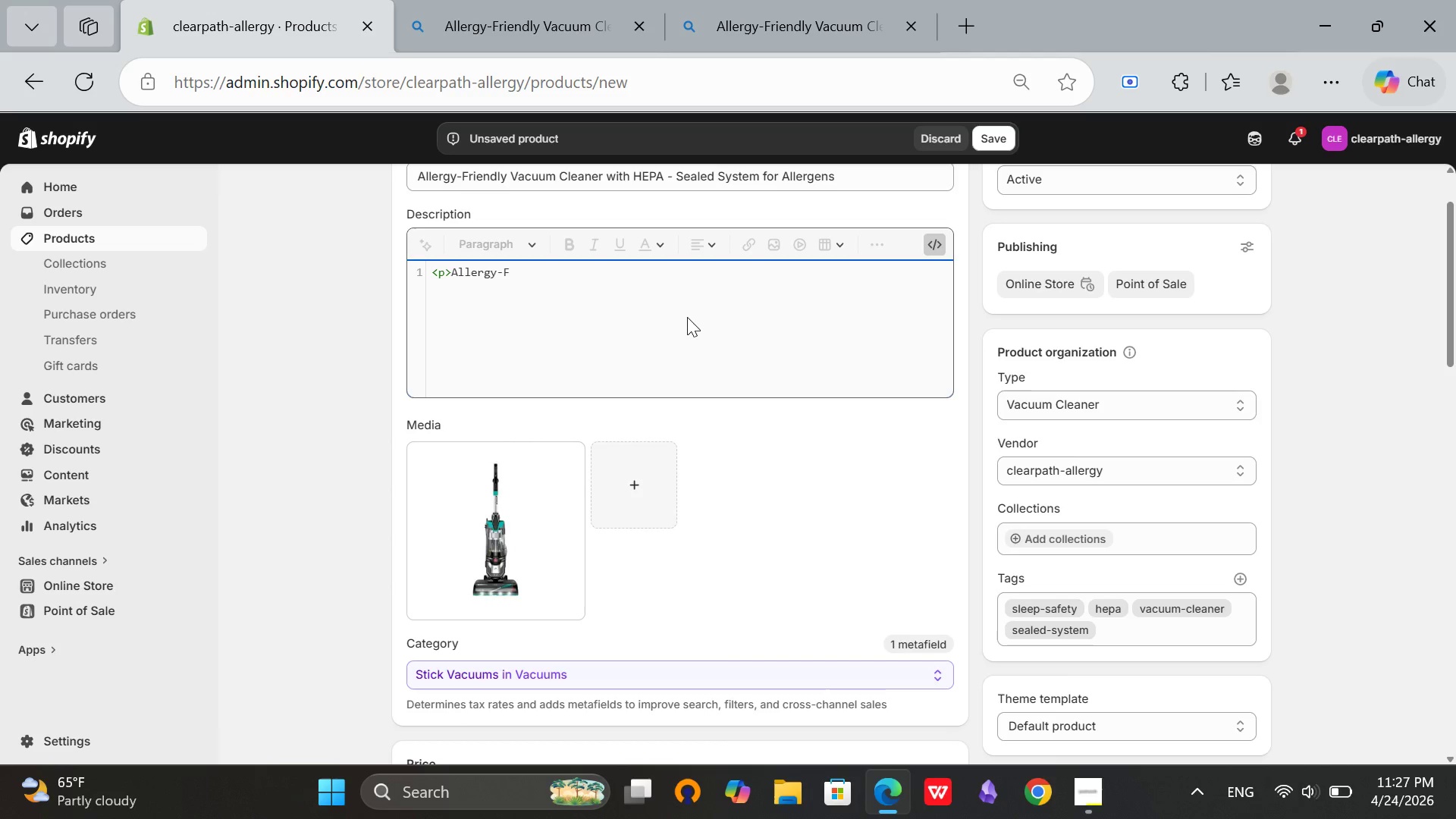 
hold_key(key=R, duration=22.66)
 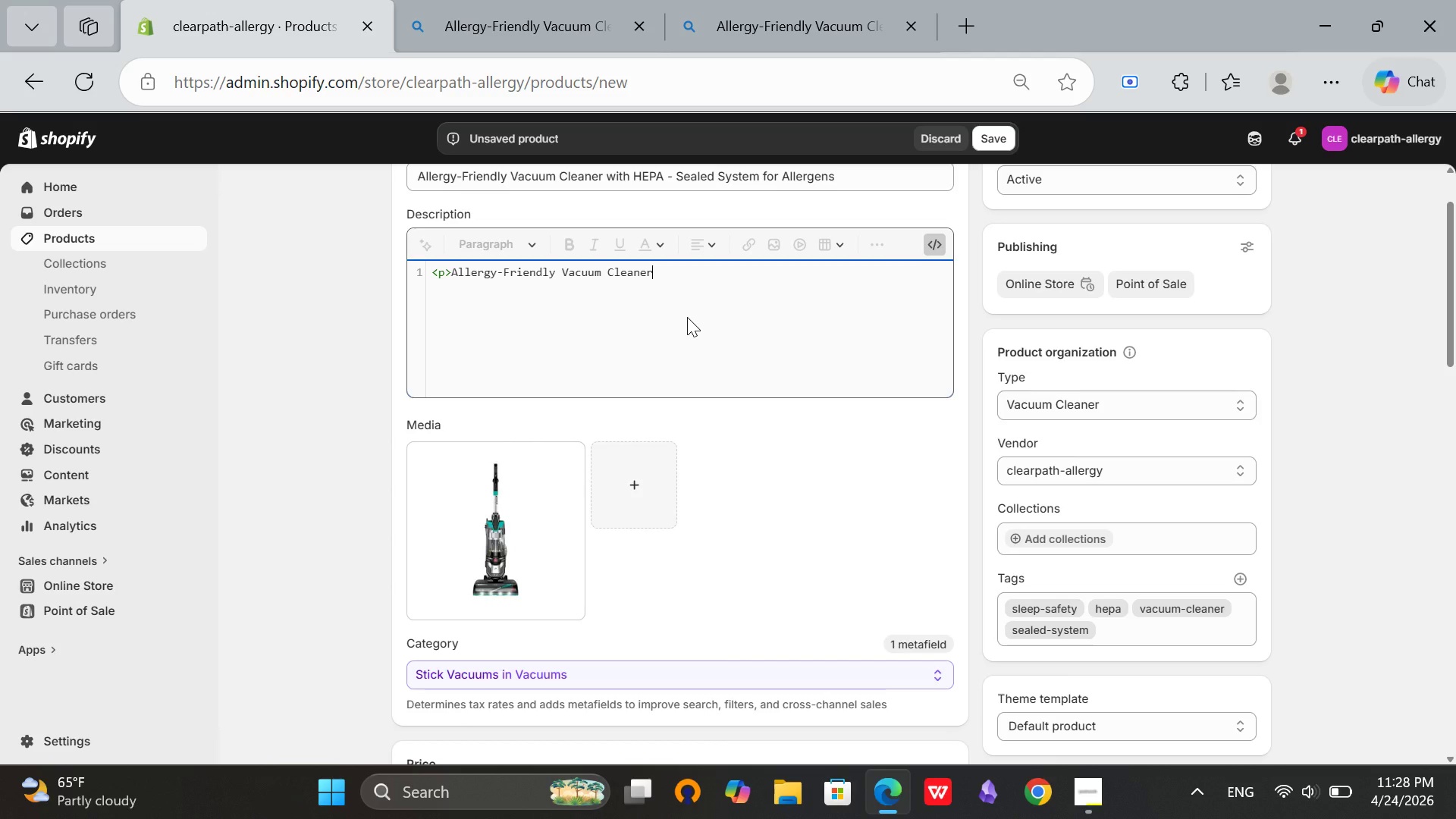 
type(iedyln)
 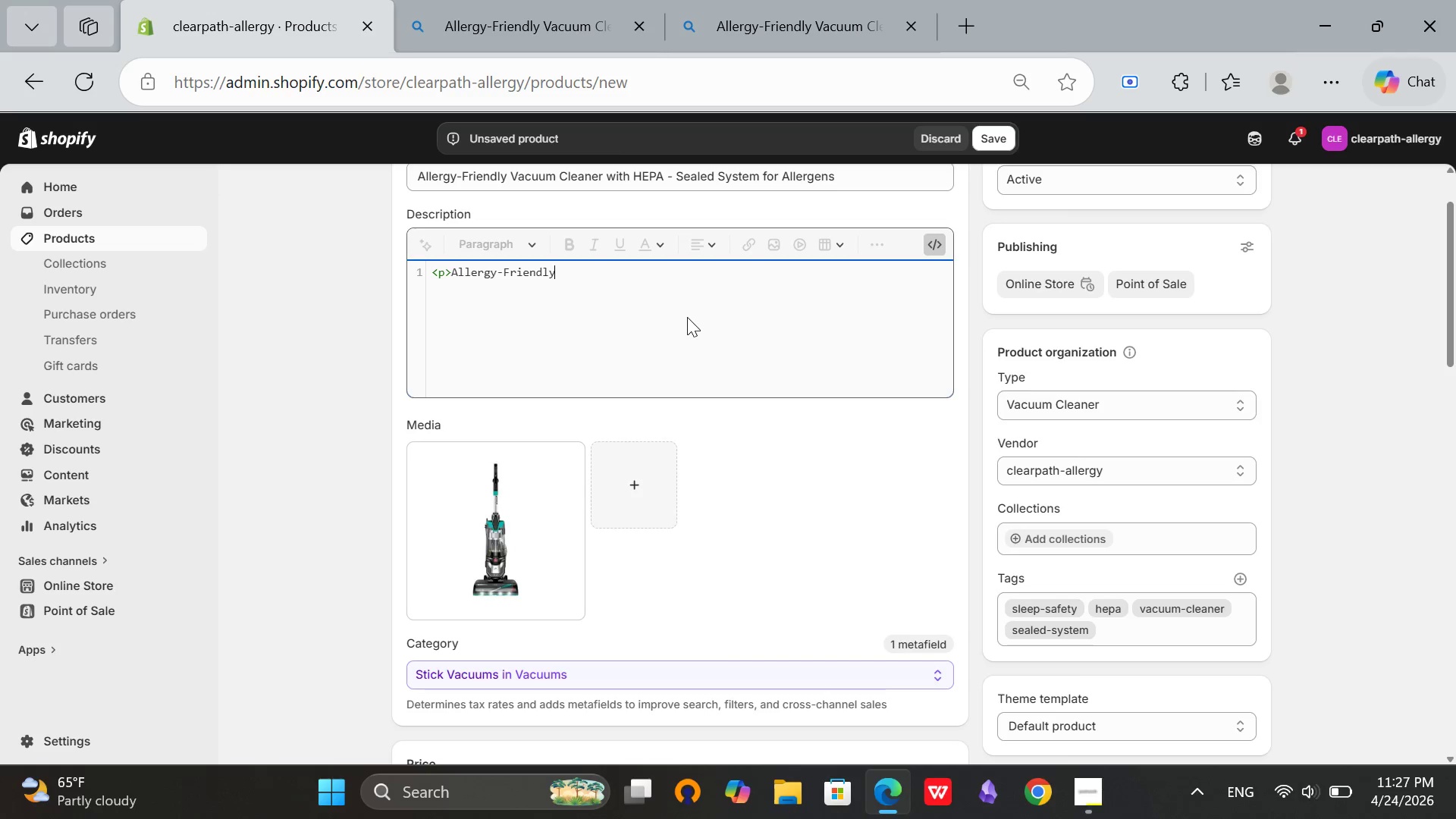 
type( Vc)
key(Backspace)
type(acuum Cleane with HEAP)
key(Backspace)
key(Backspace)
type(PA filter traps 99.92)
key(Backspace)
type(7% of dust mite allergens. Sealed stys)
key(Backspace)
key(Backspace)
key(Backspace)
type(ystem)
 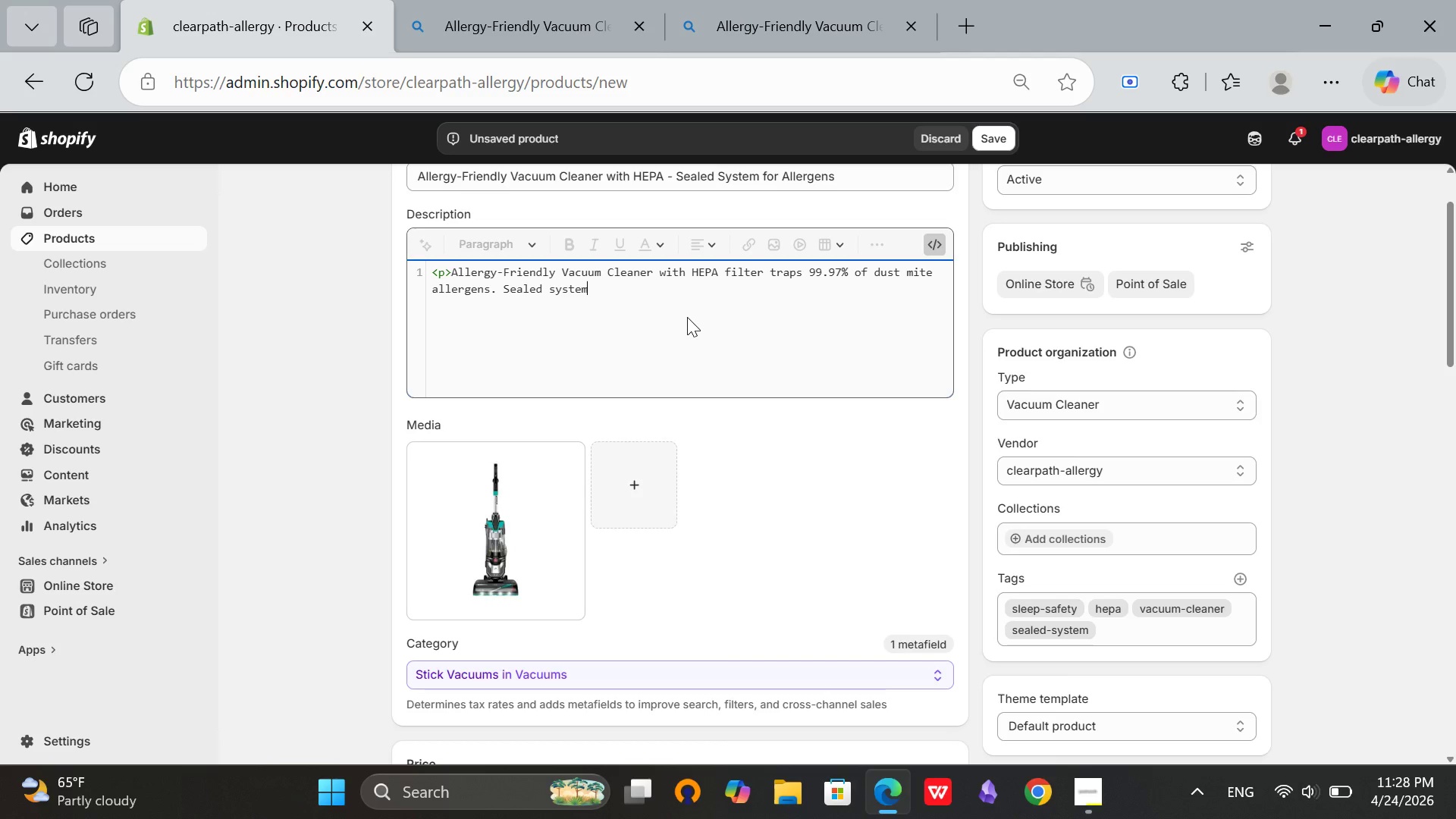 
key(Space)
 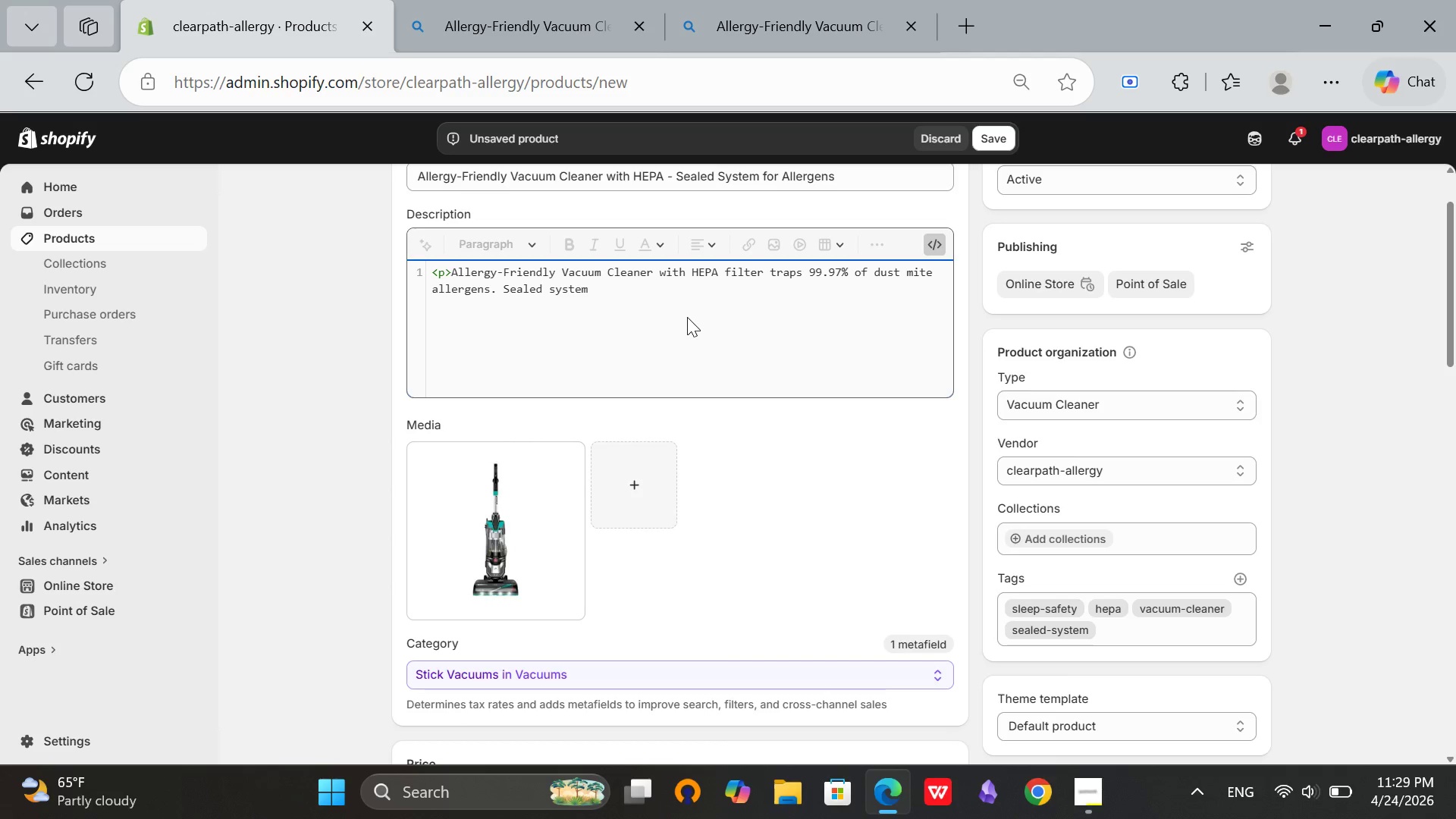 
wait(10.98)
 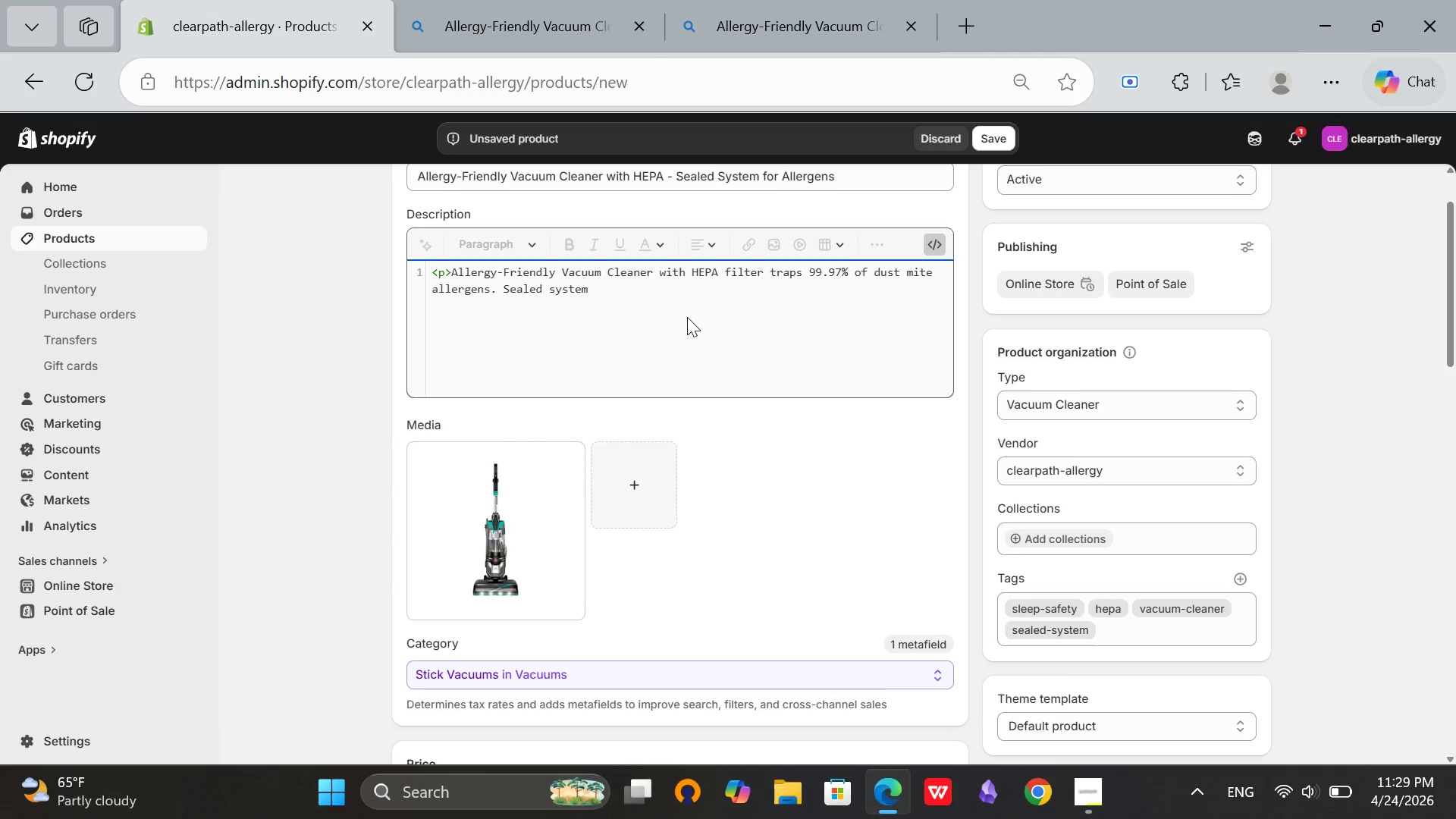 
type(prevents allergens from)
 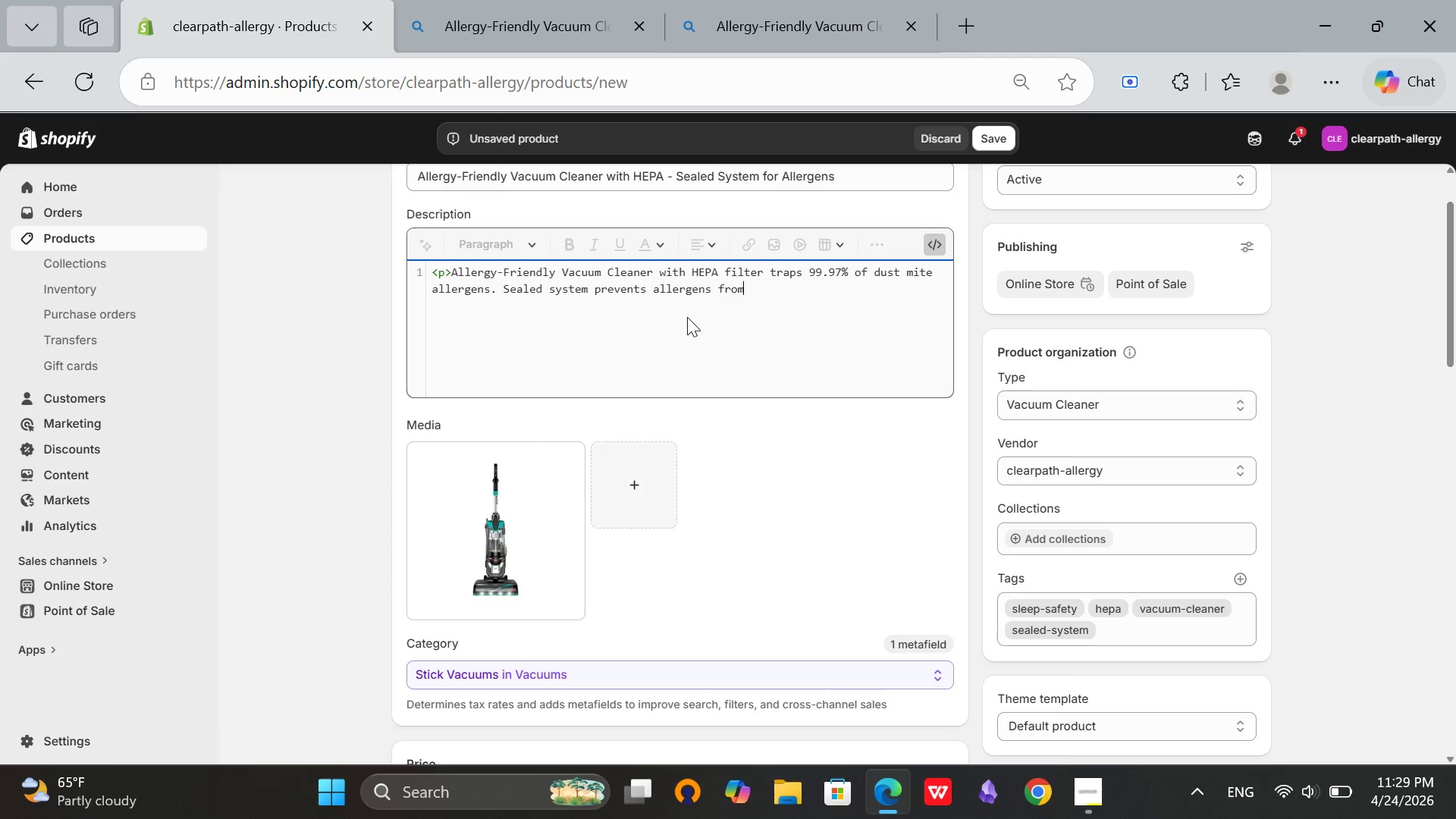 
type( escaping. Includes multiple attachments for carpets)
 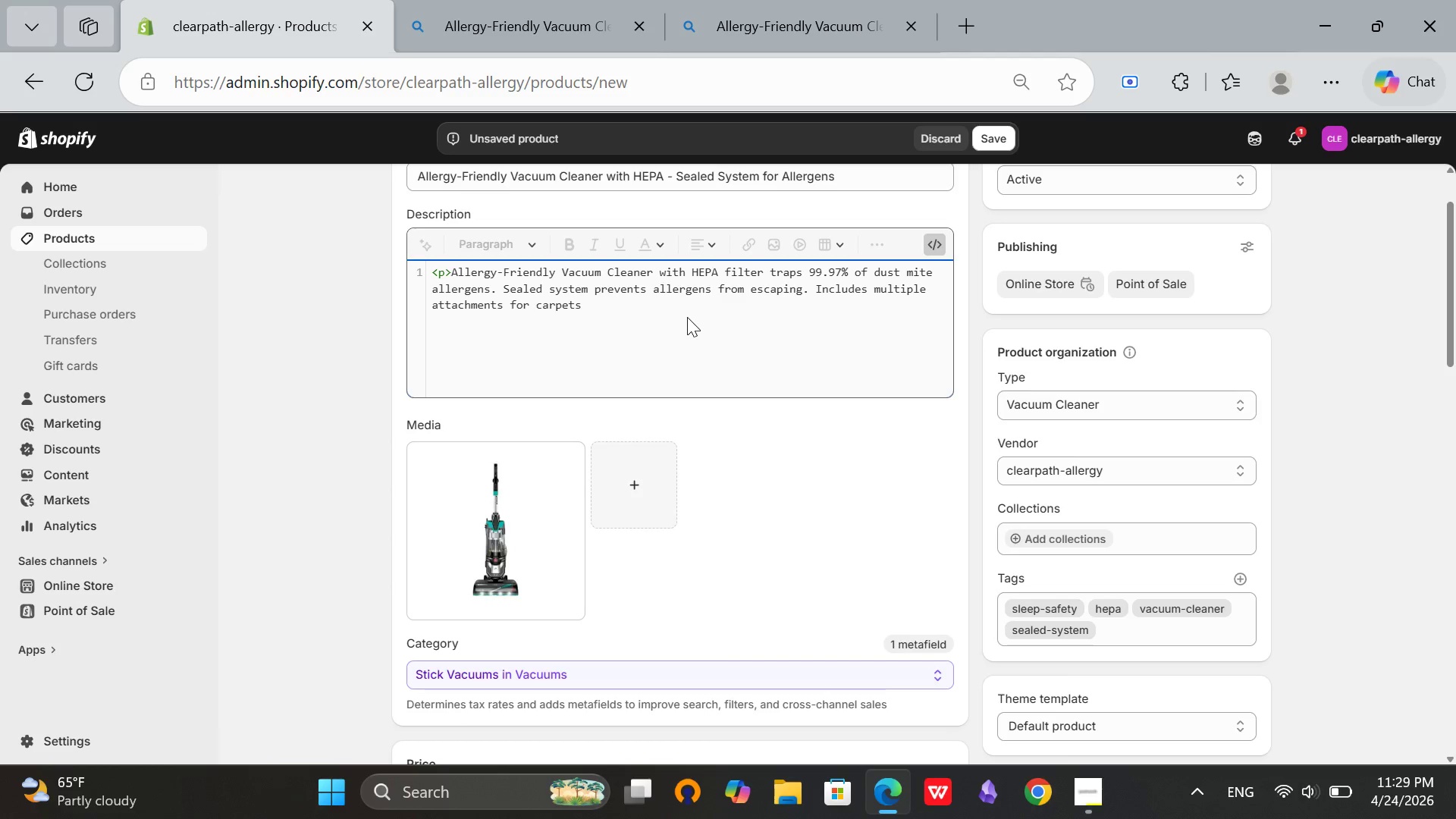 
type( and hard floors.</p>)
 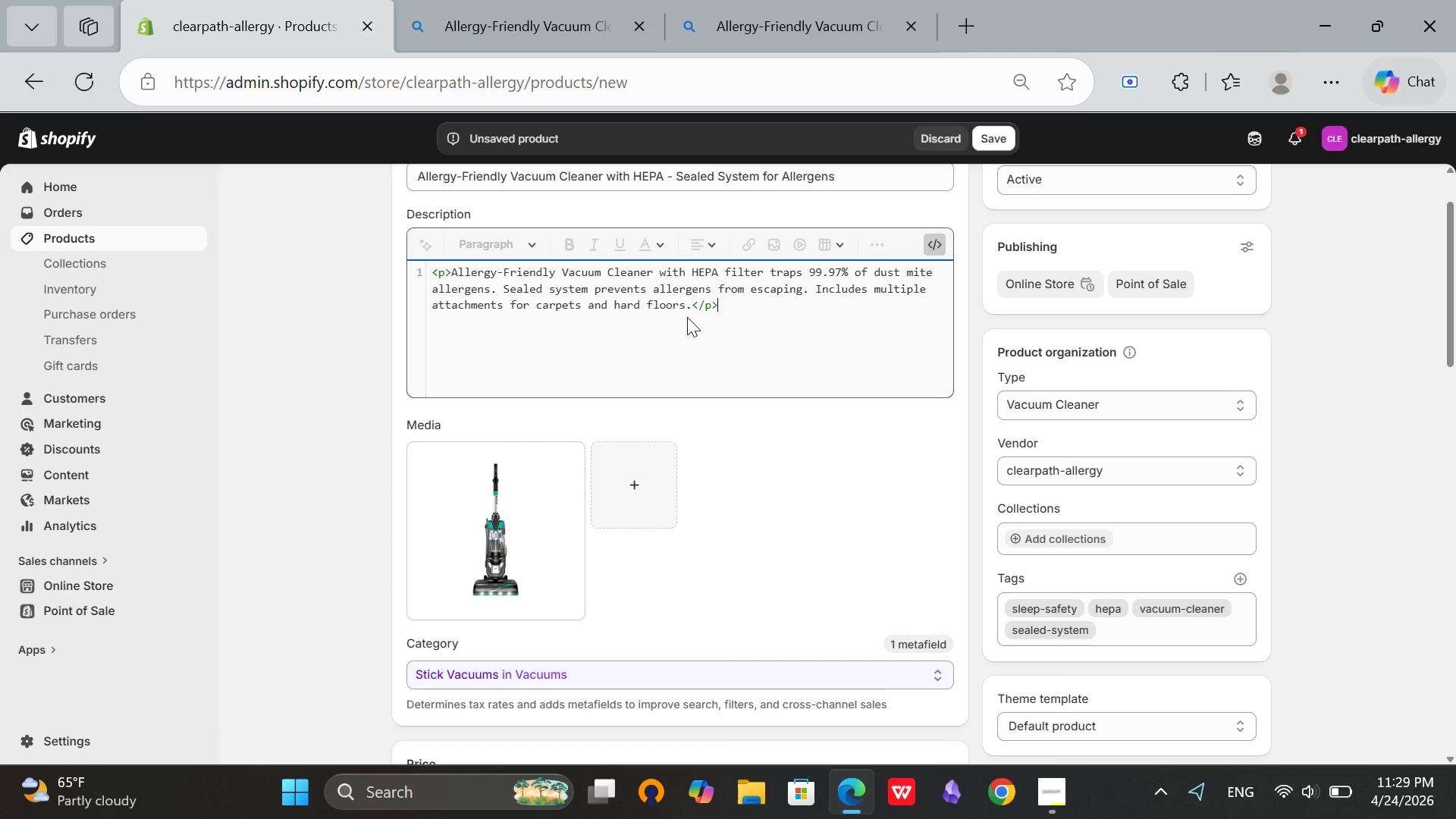 
 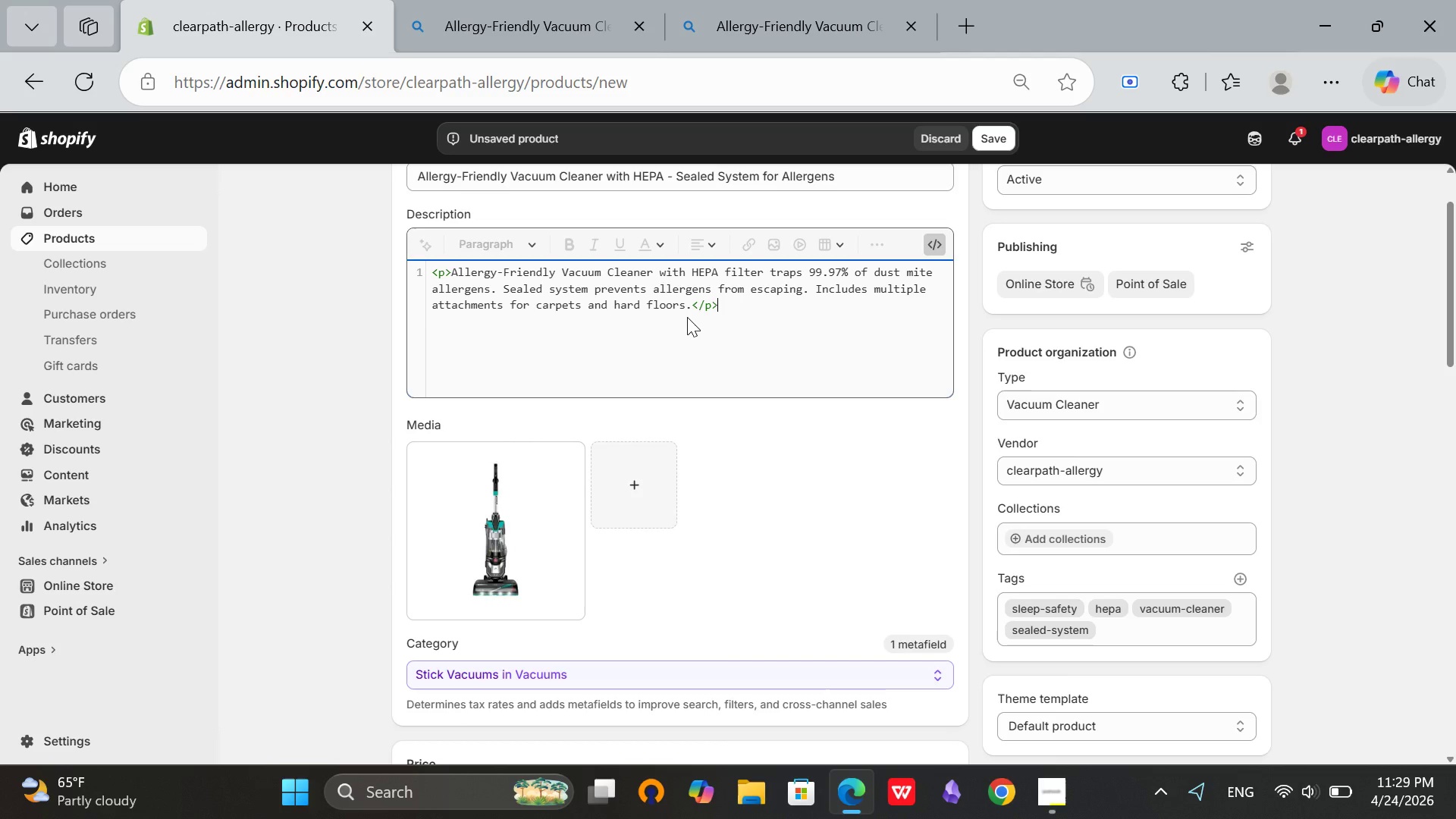 
key(Enter)
 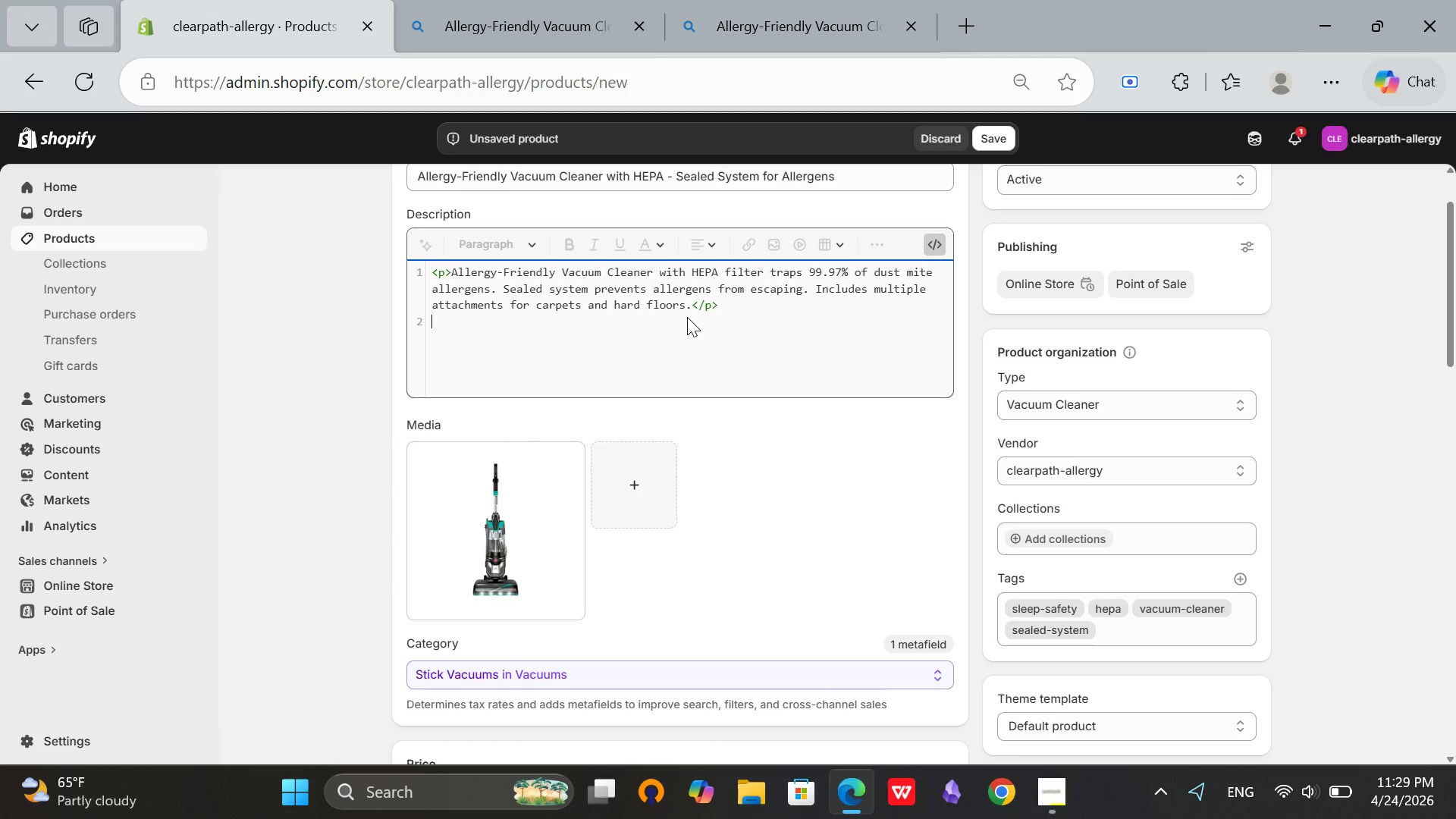 
type(<h3>Specifications</h3>)
 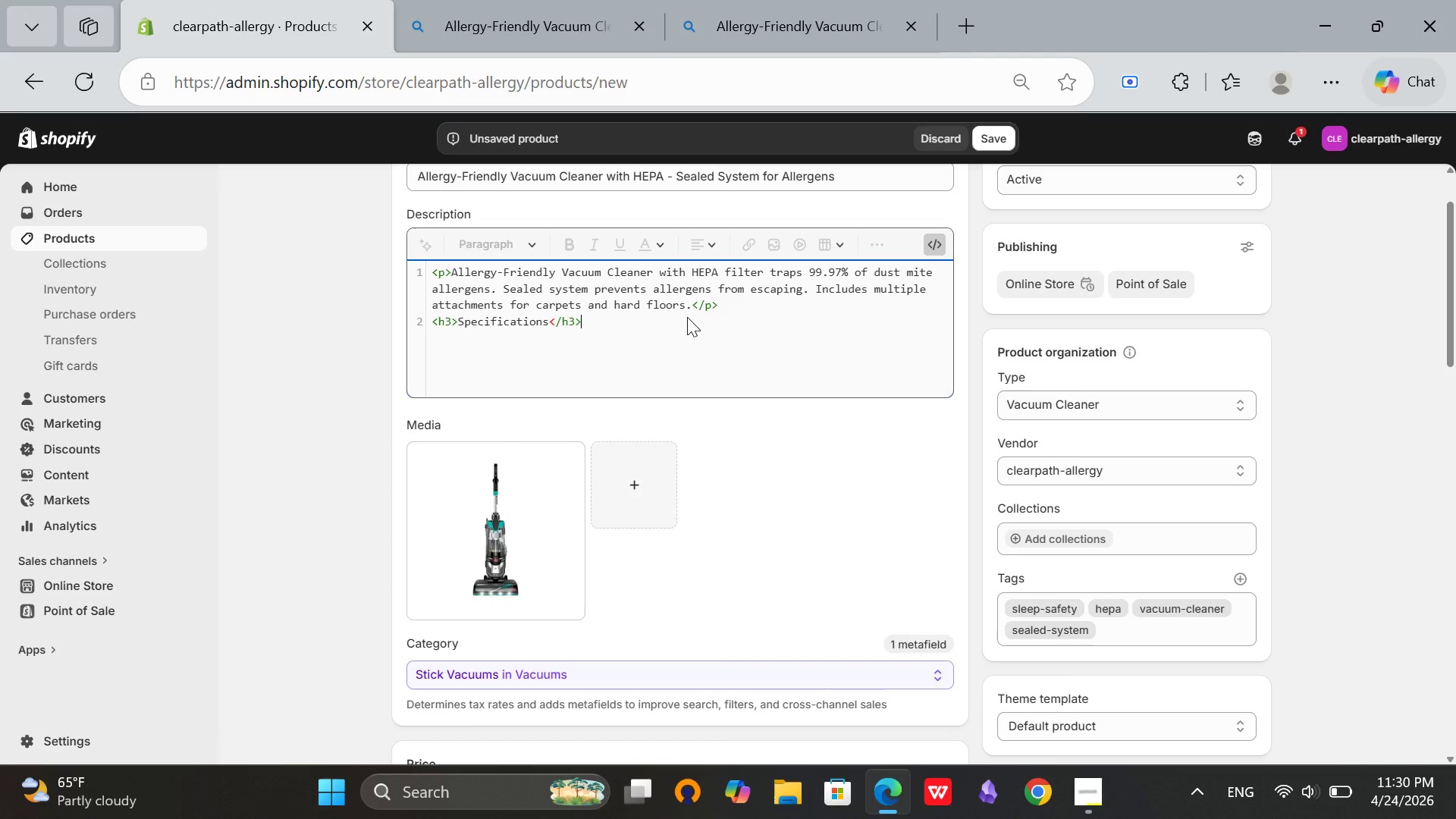 
key(Enter)
 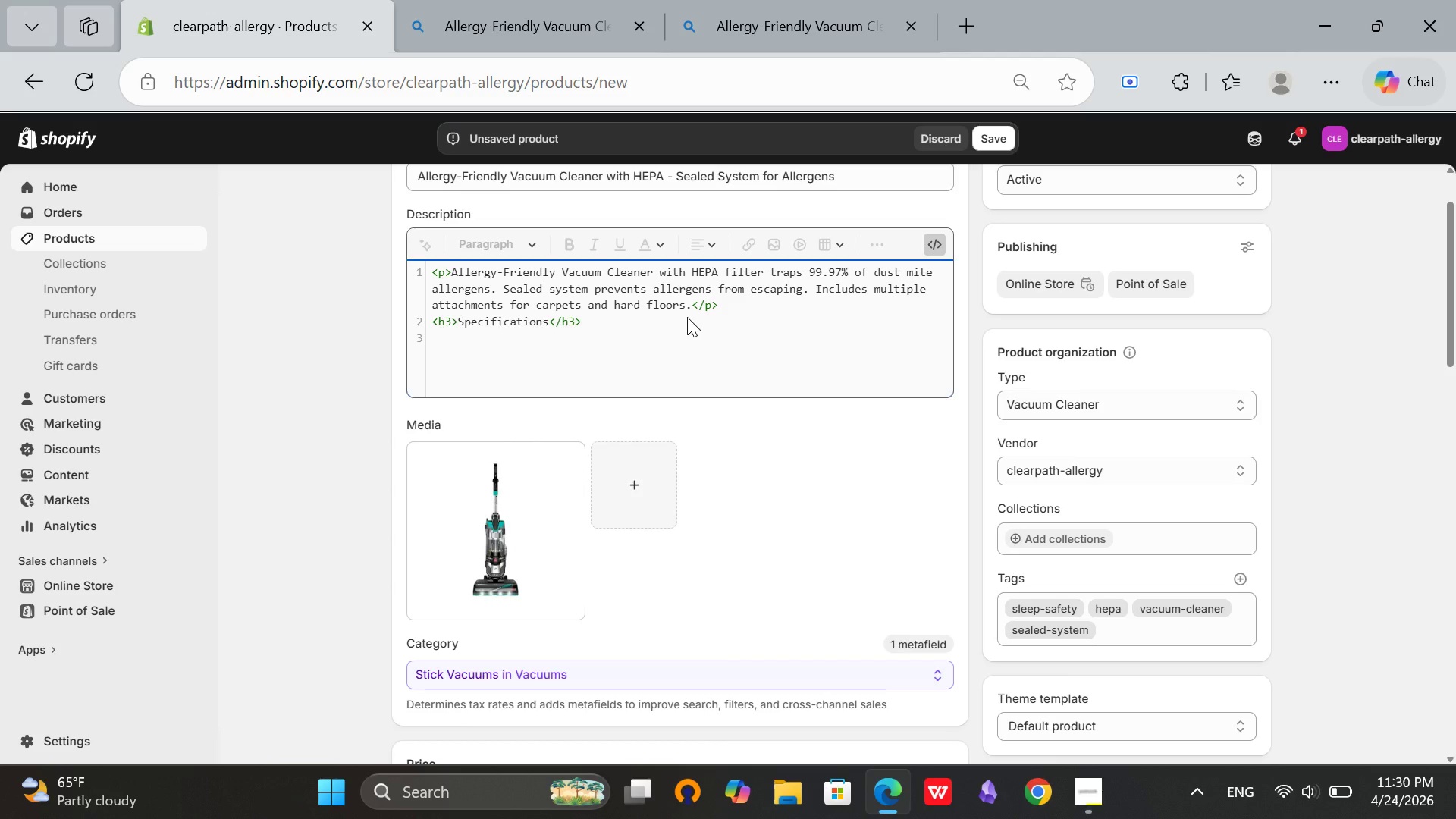 
type(<ul>)
 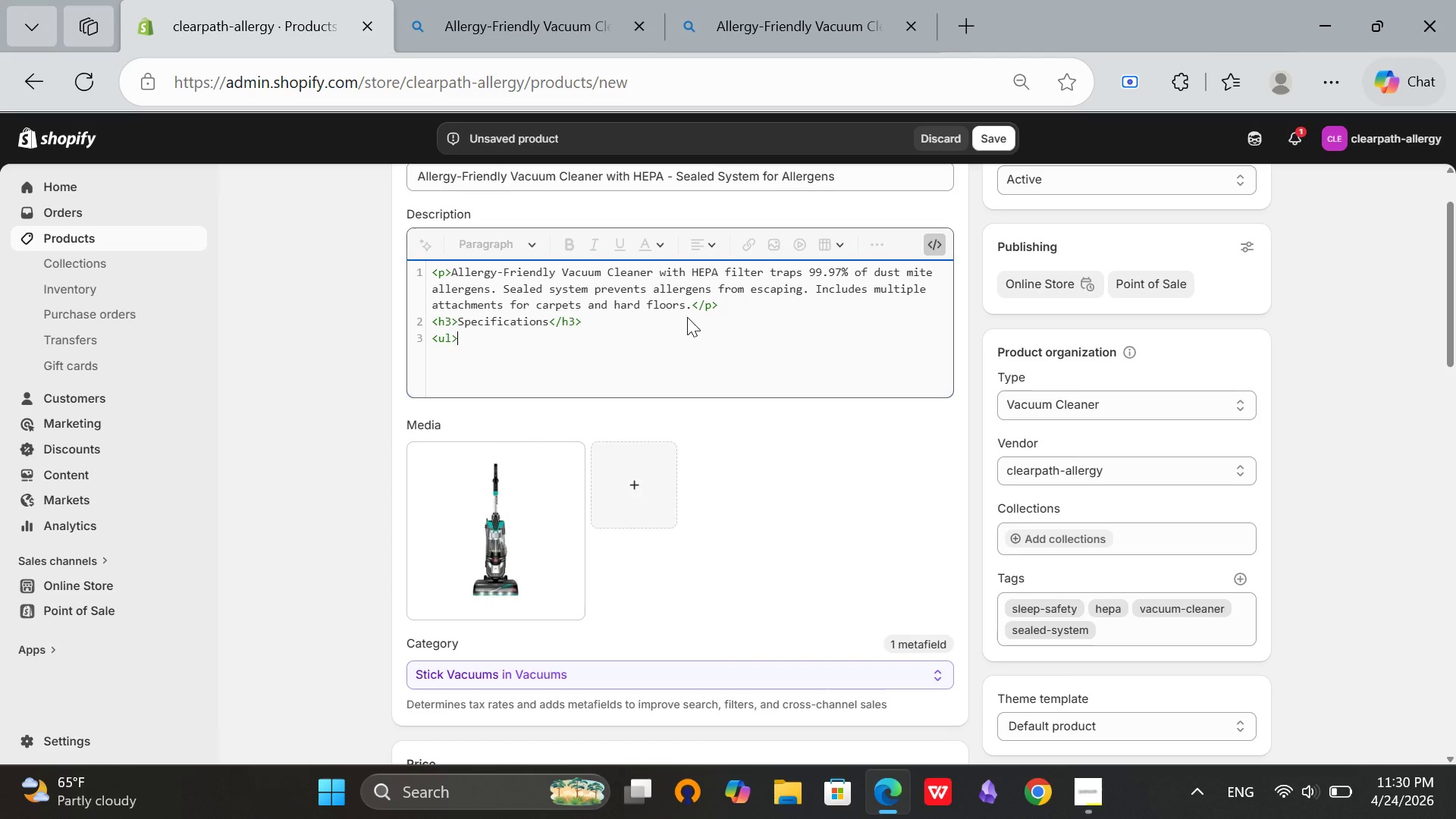 
key(Enter)
 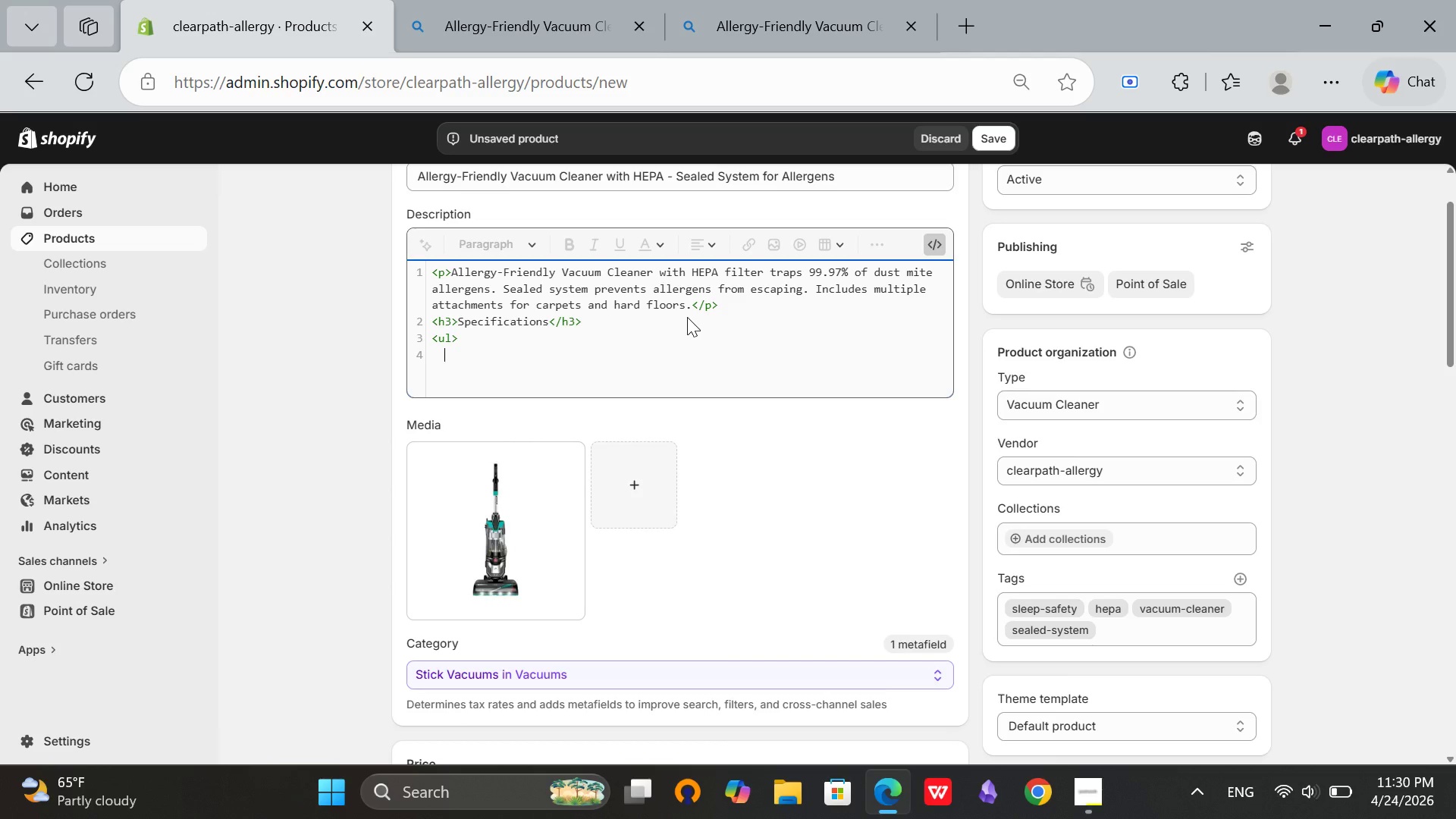 
key(Backspace)
 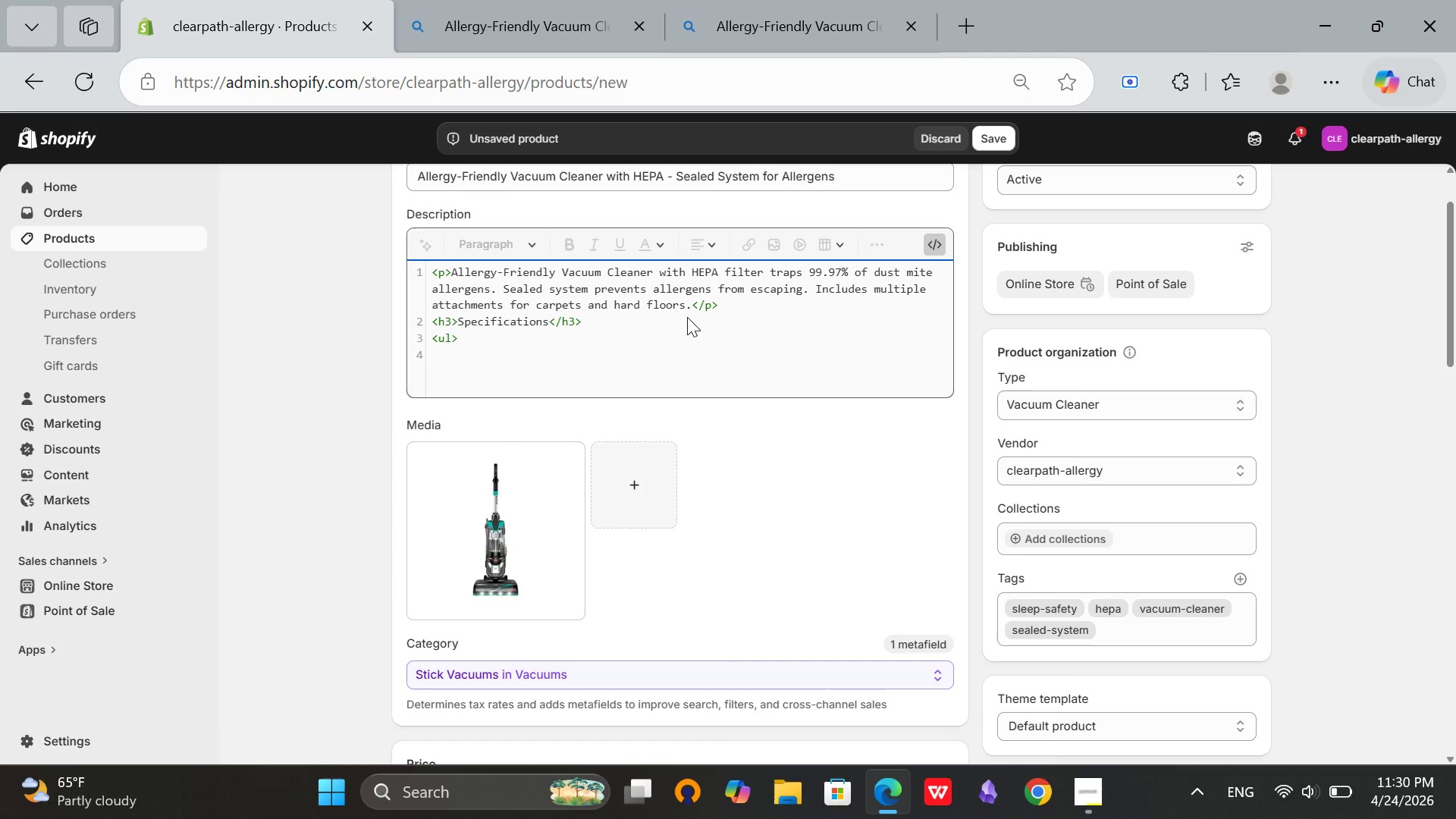 
wait(5.11)
 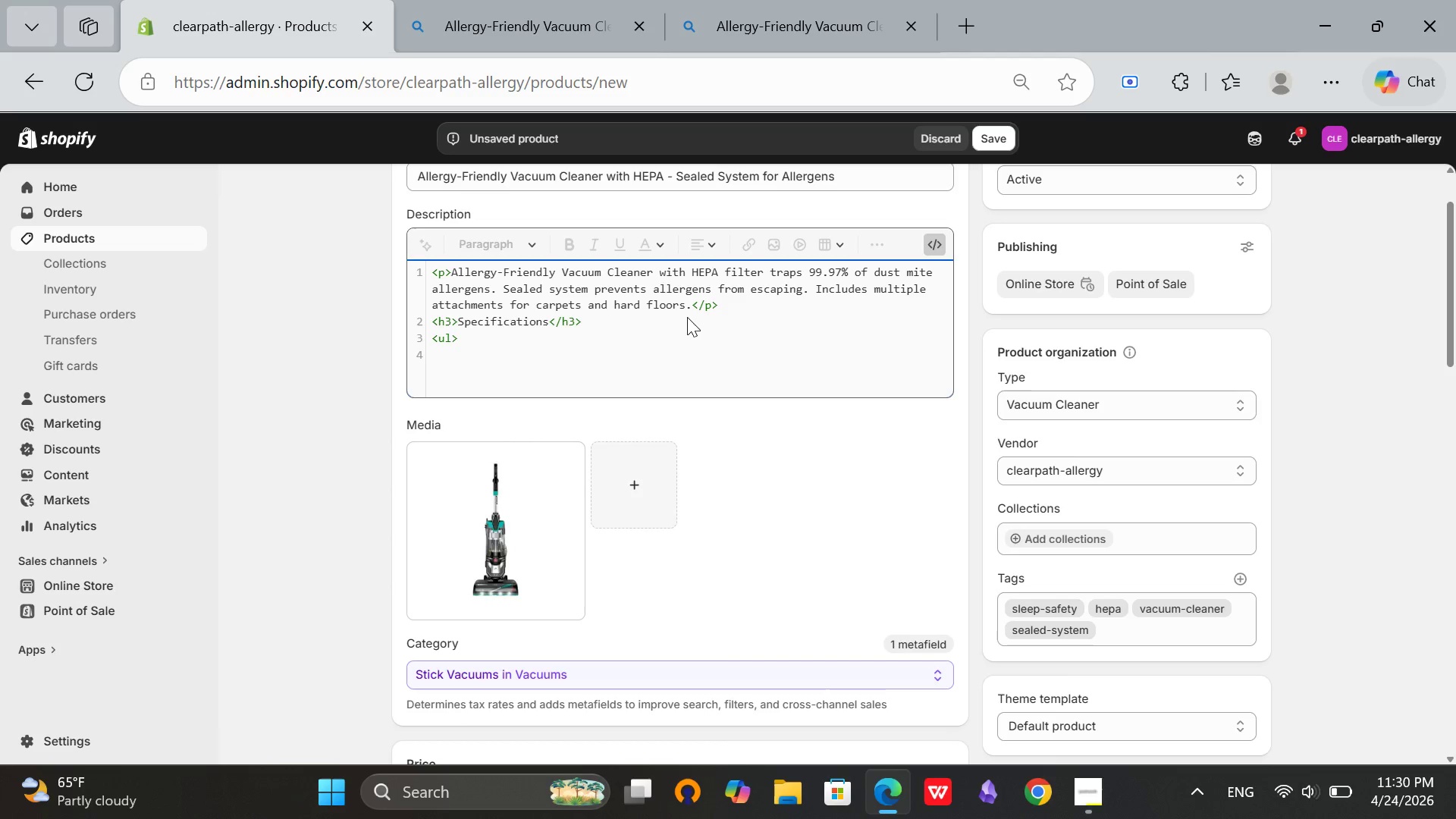 
type(<li>Filter)
 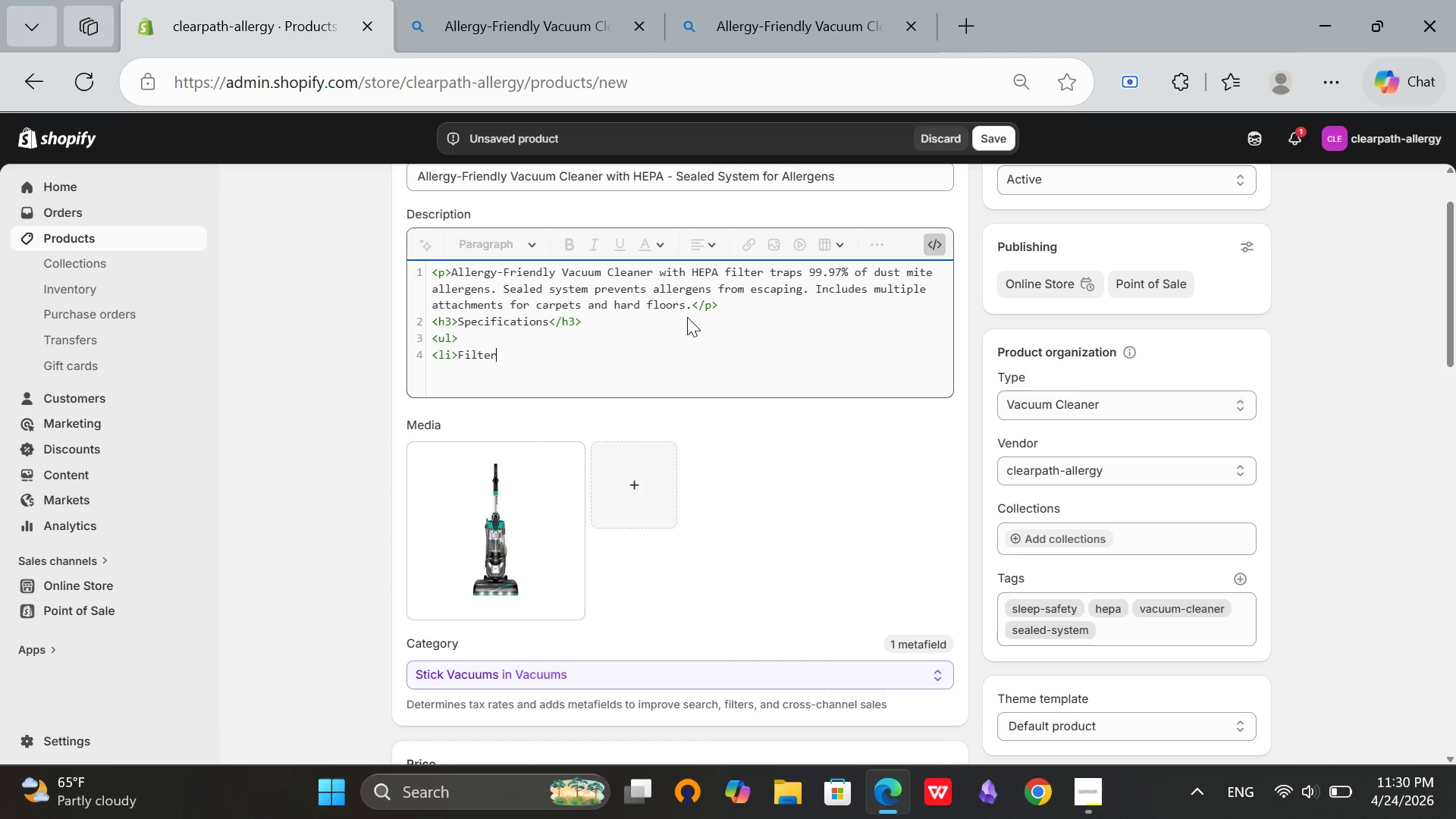 
type( type: True HEPA</LI>)
 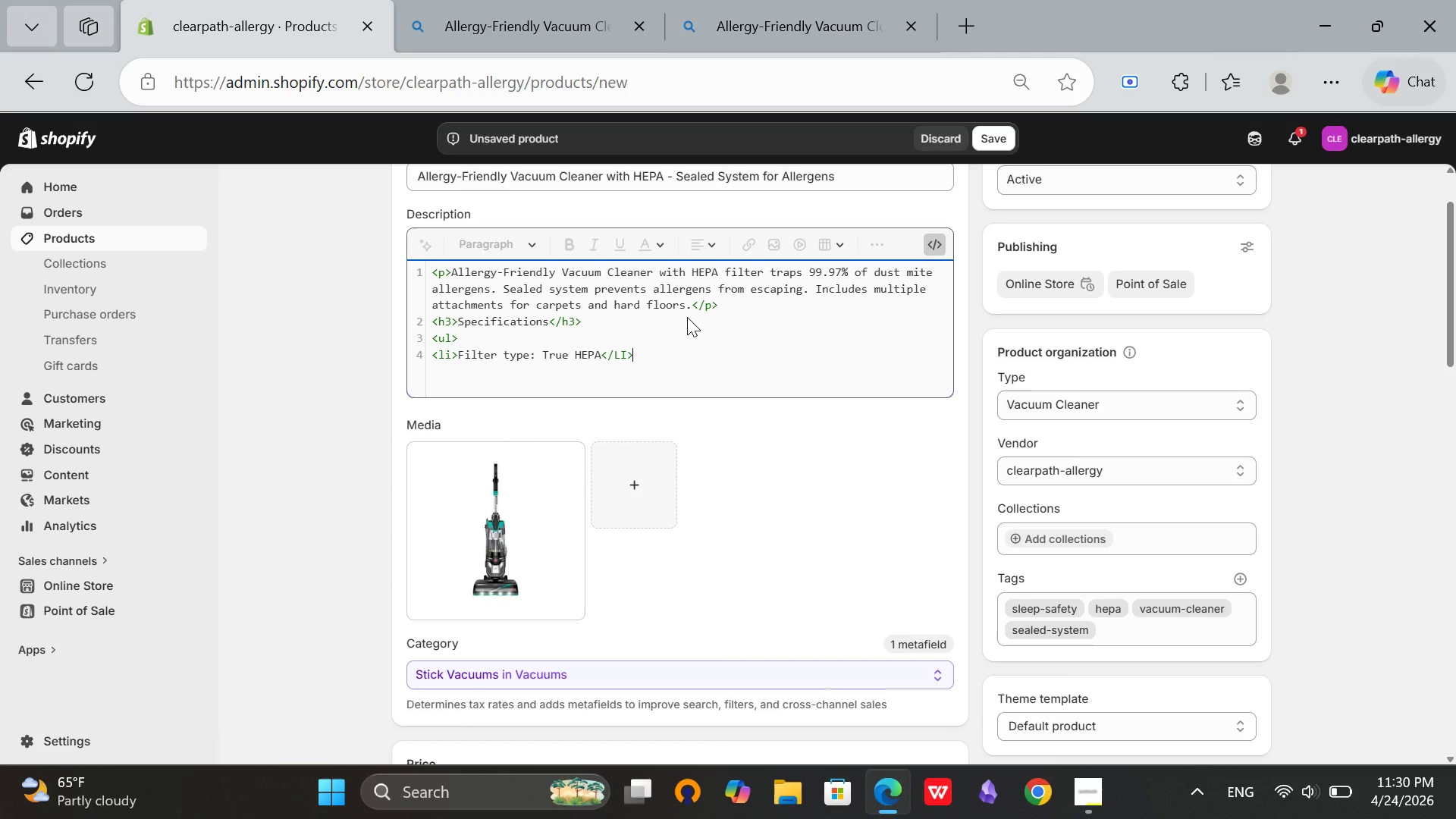 
key(ArrowLeft)
 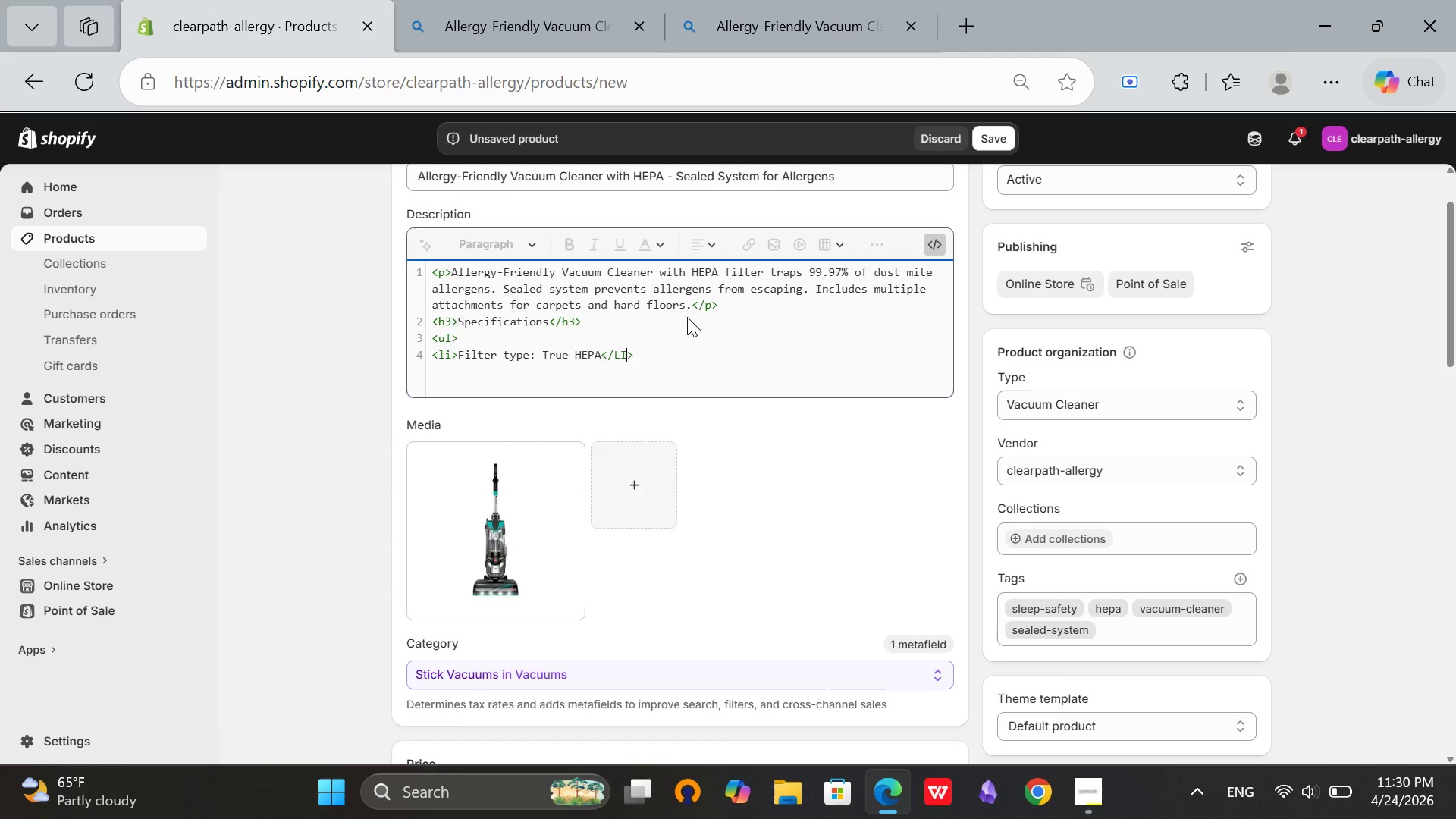 
key(ArrowLeft)
 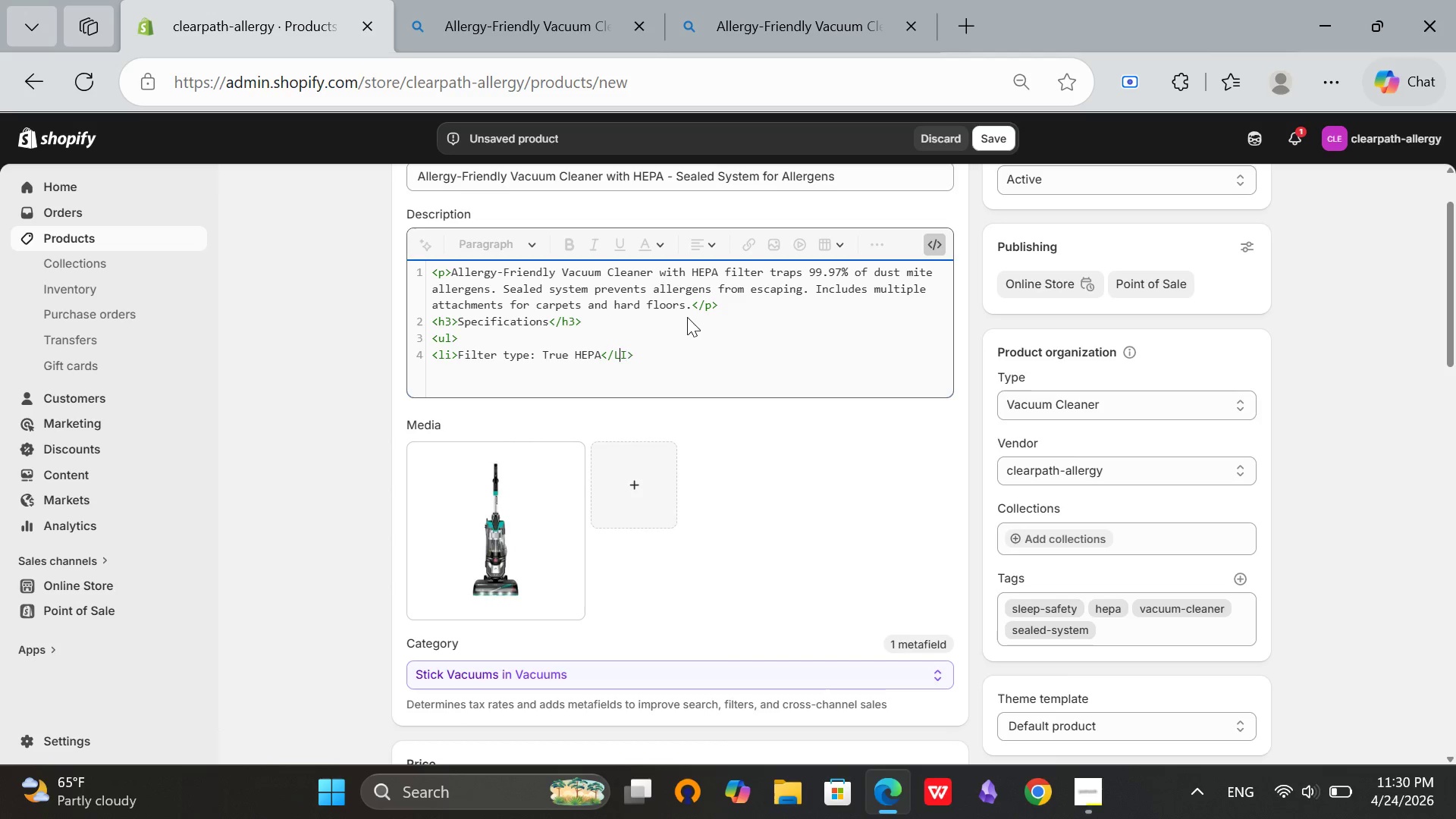 
key(ArrowRight)
 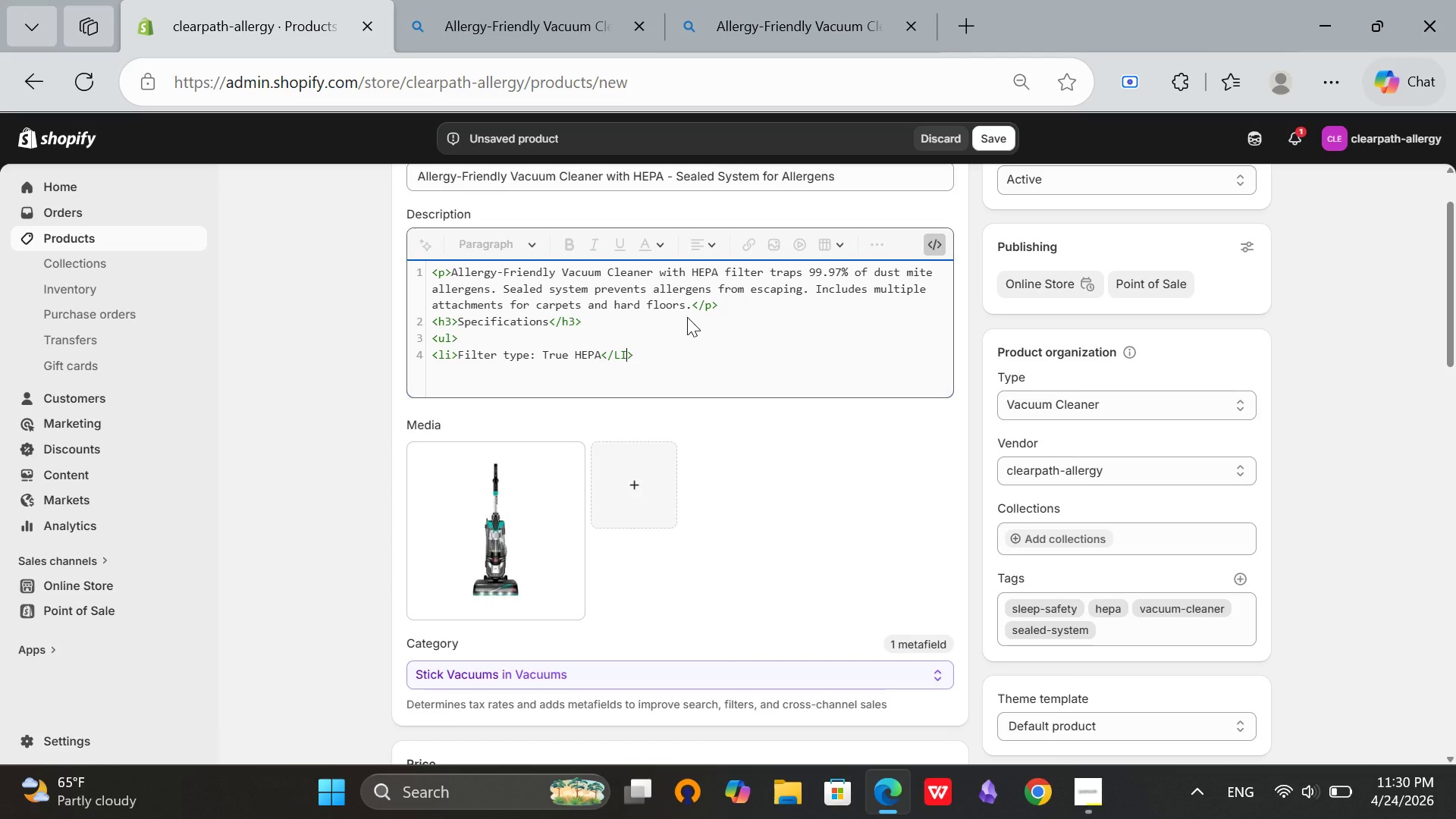 
key(Backspace)
key(Backspace)
type(li)
 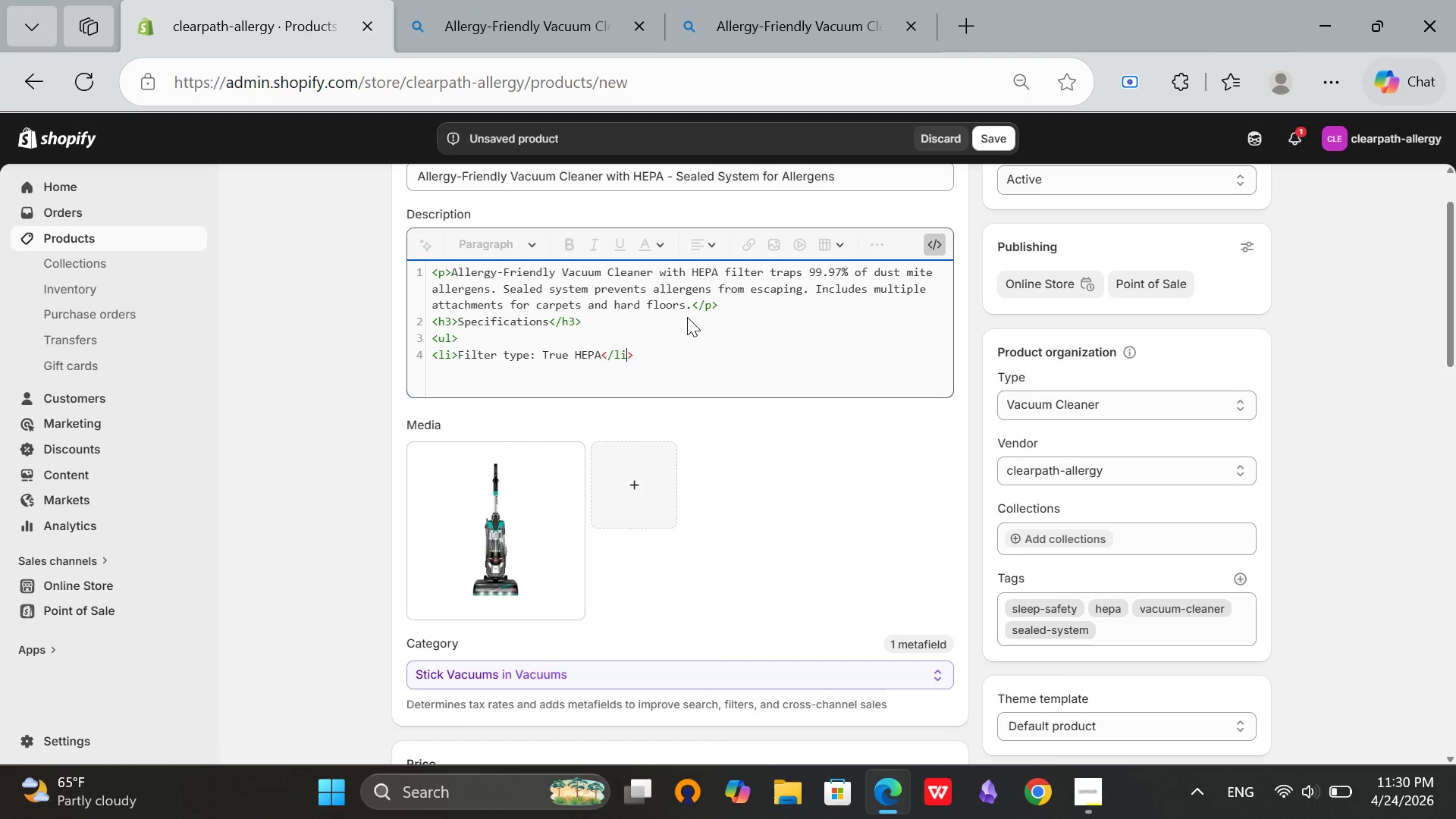 
key(ArrowRight)
 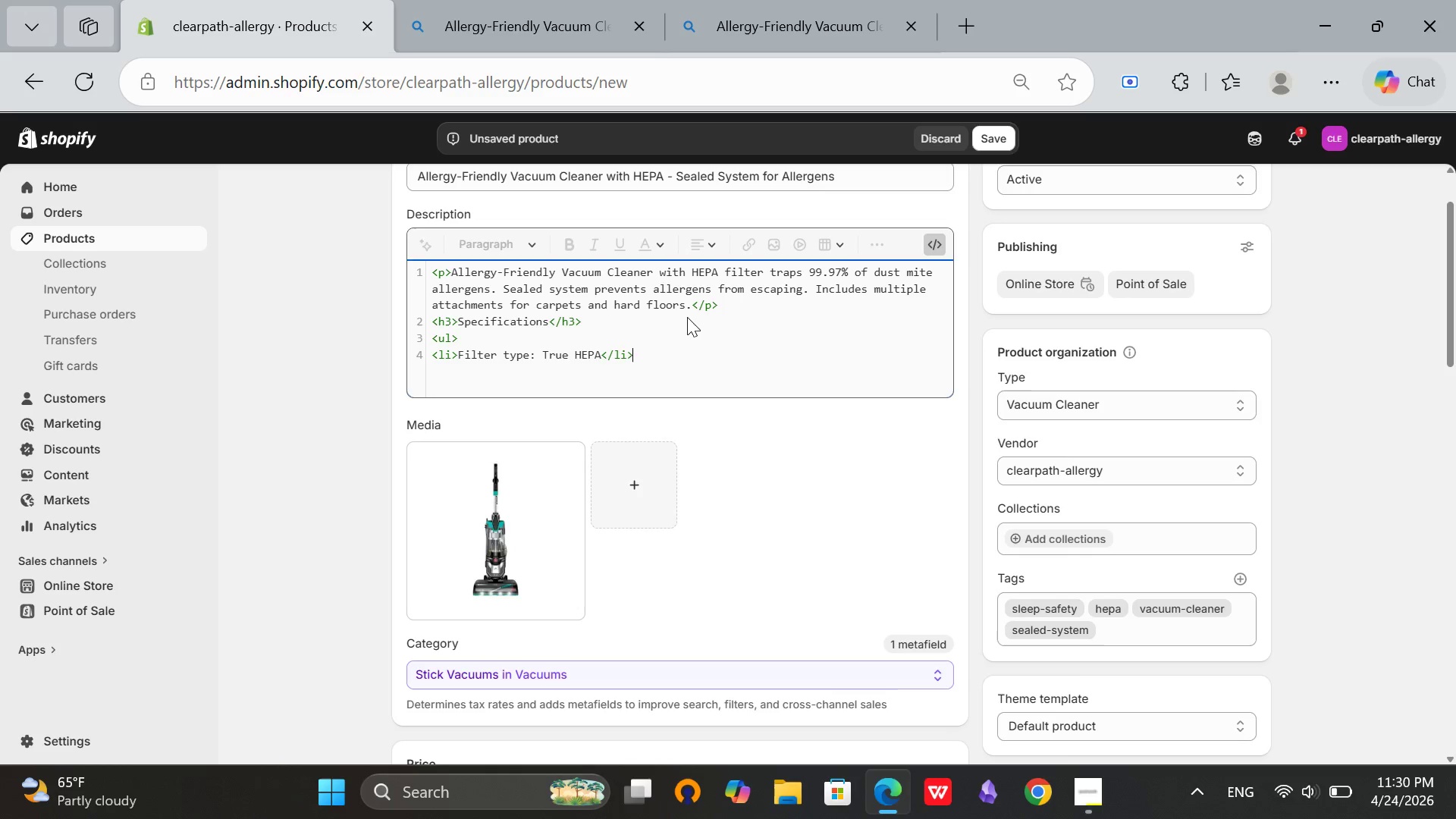 
key(Enter)
 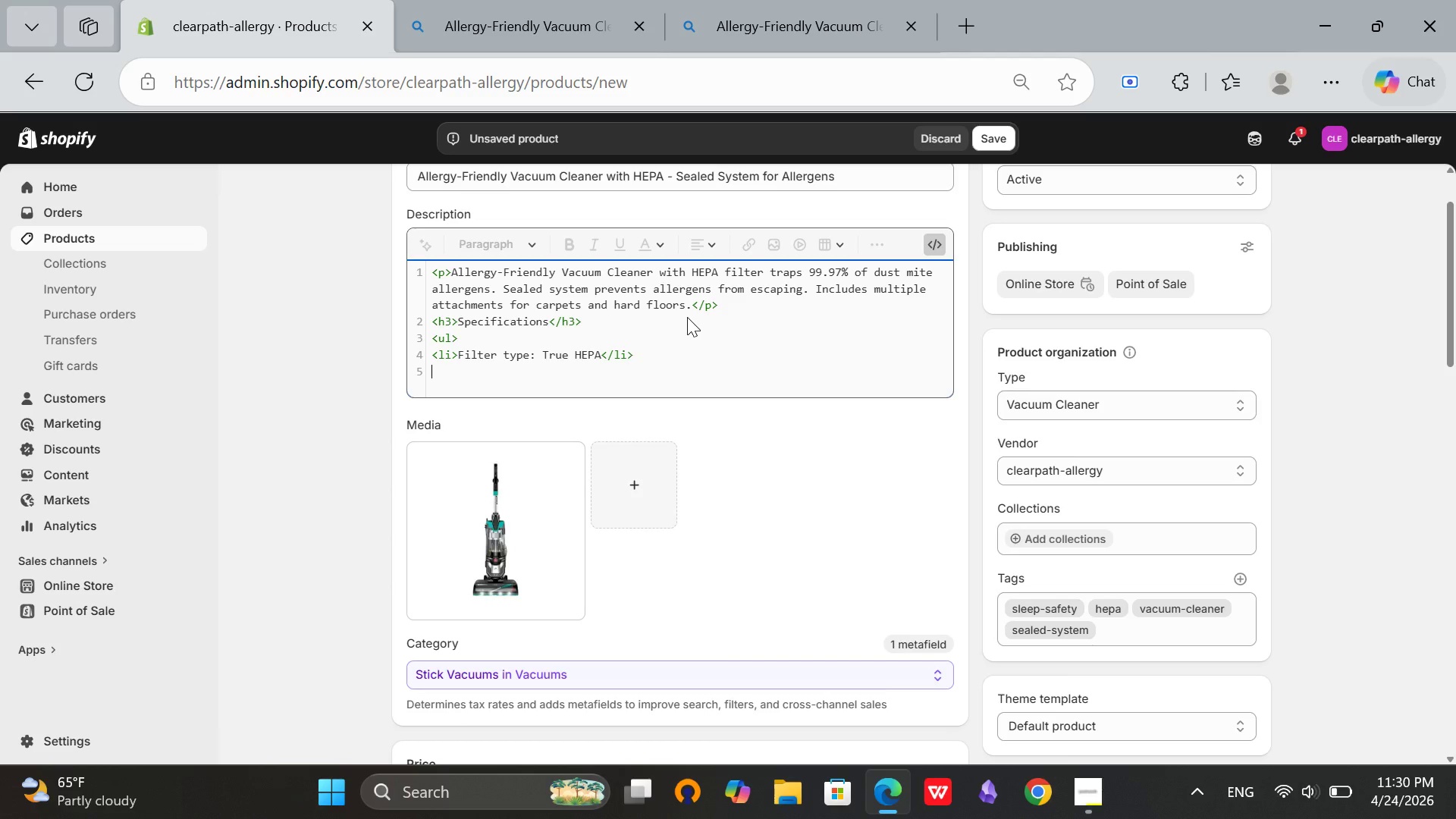 
type(<li>)
 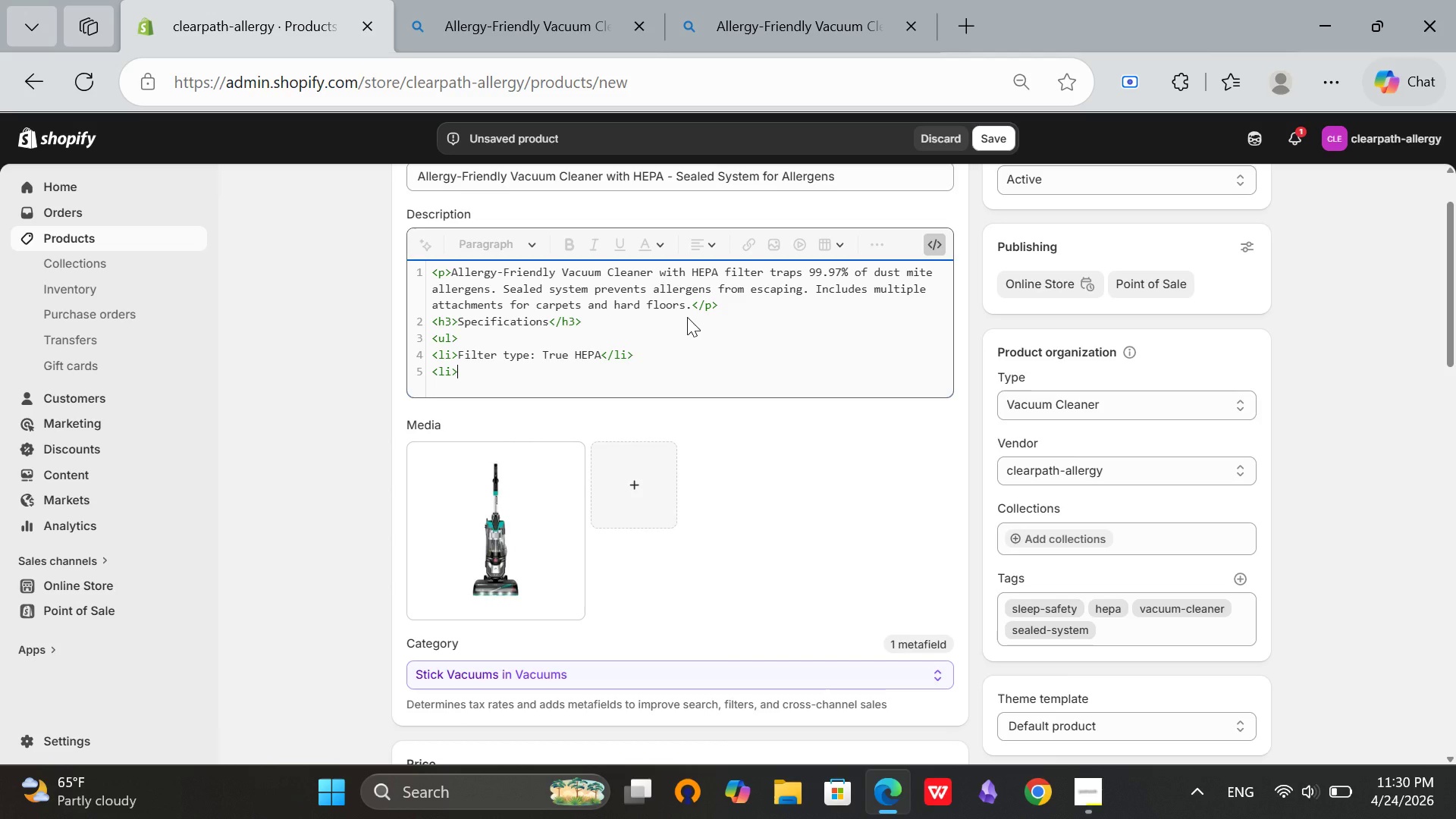 
type(Sealed system: Yes</li>)
 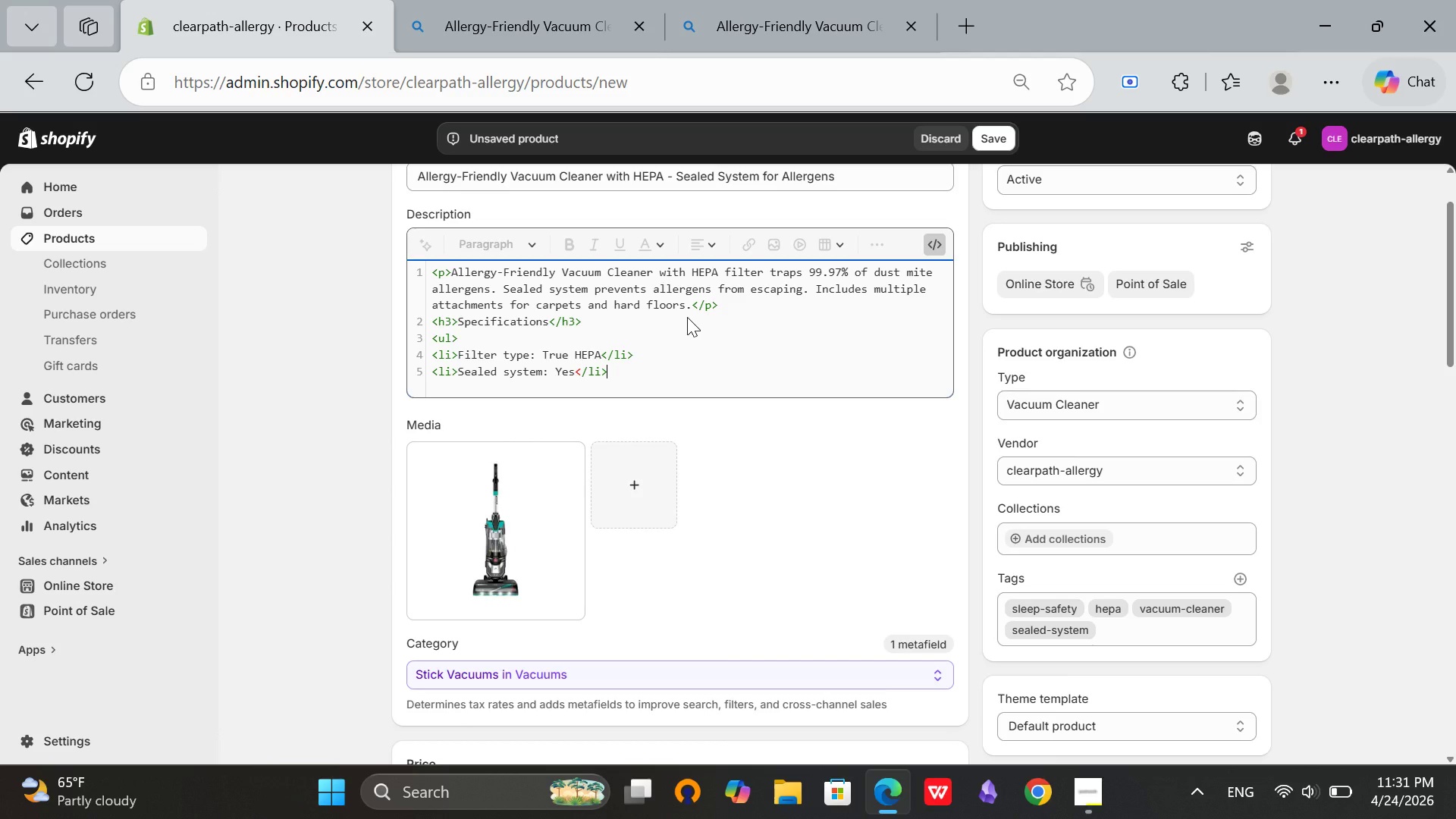 
 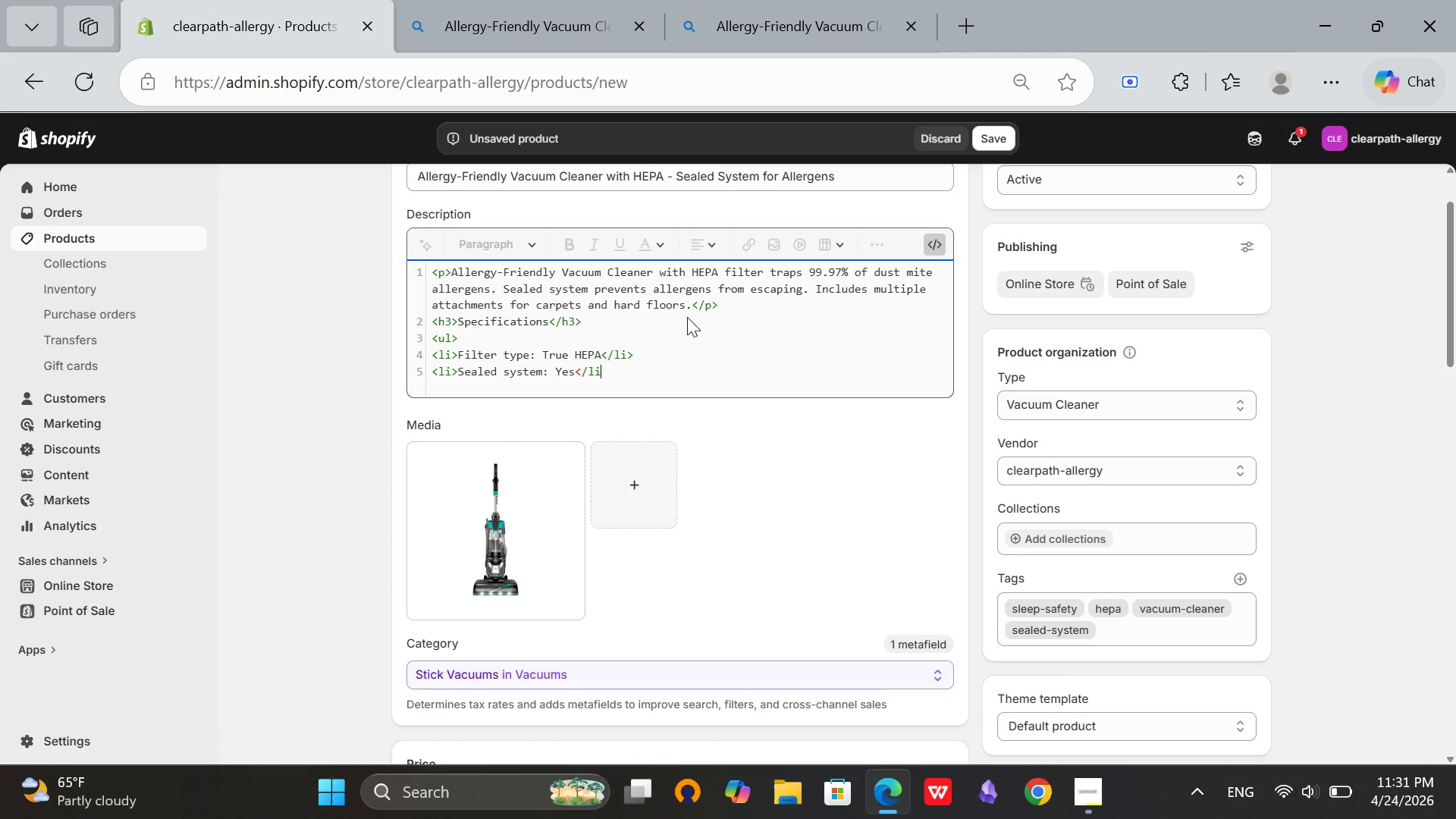 
key(Enter)
 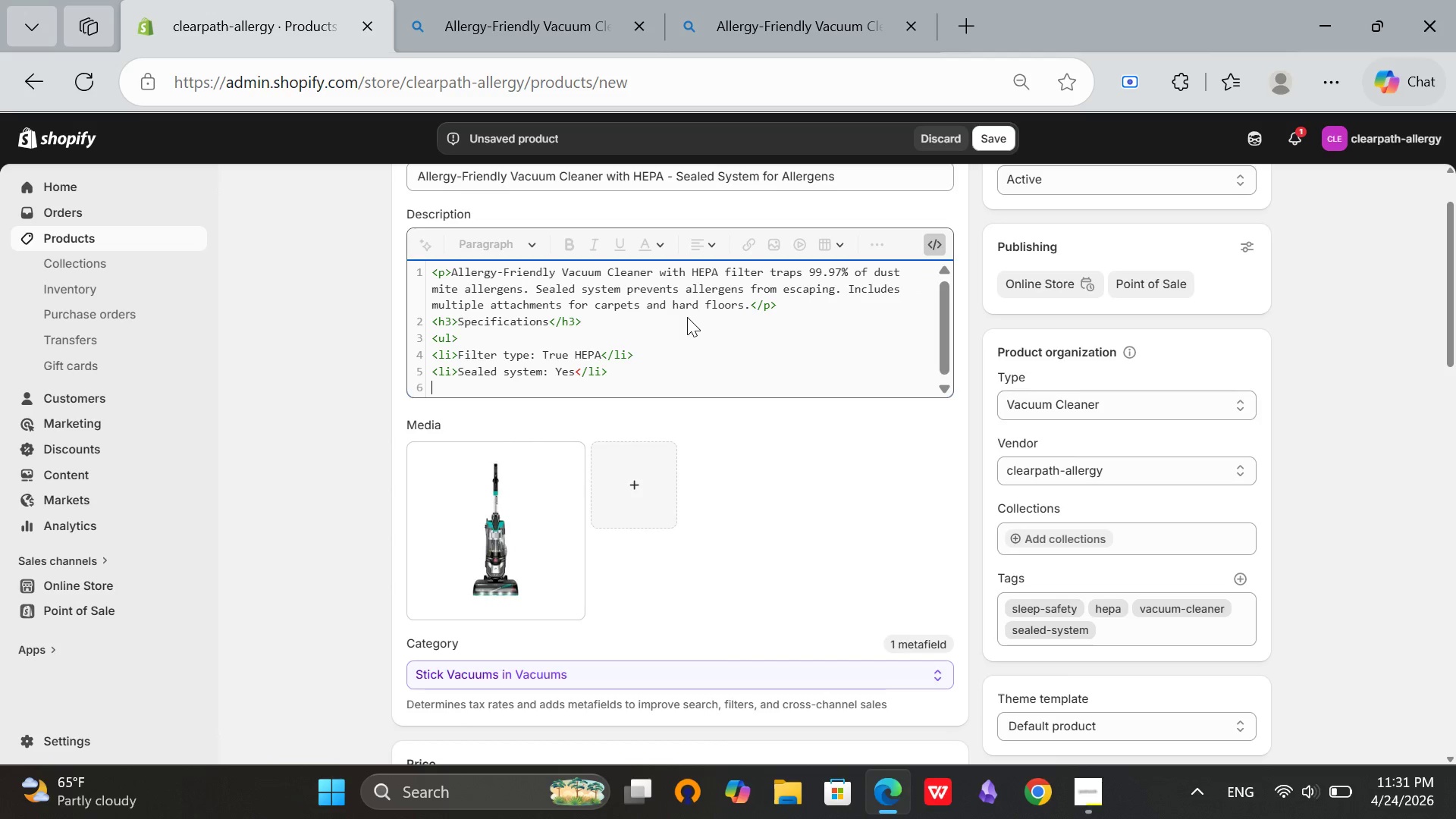 
type(<li>)
 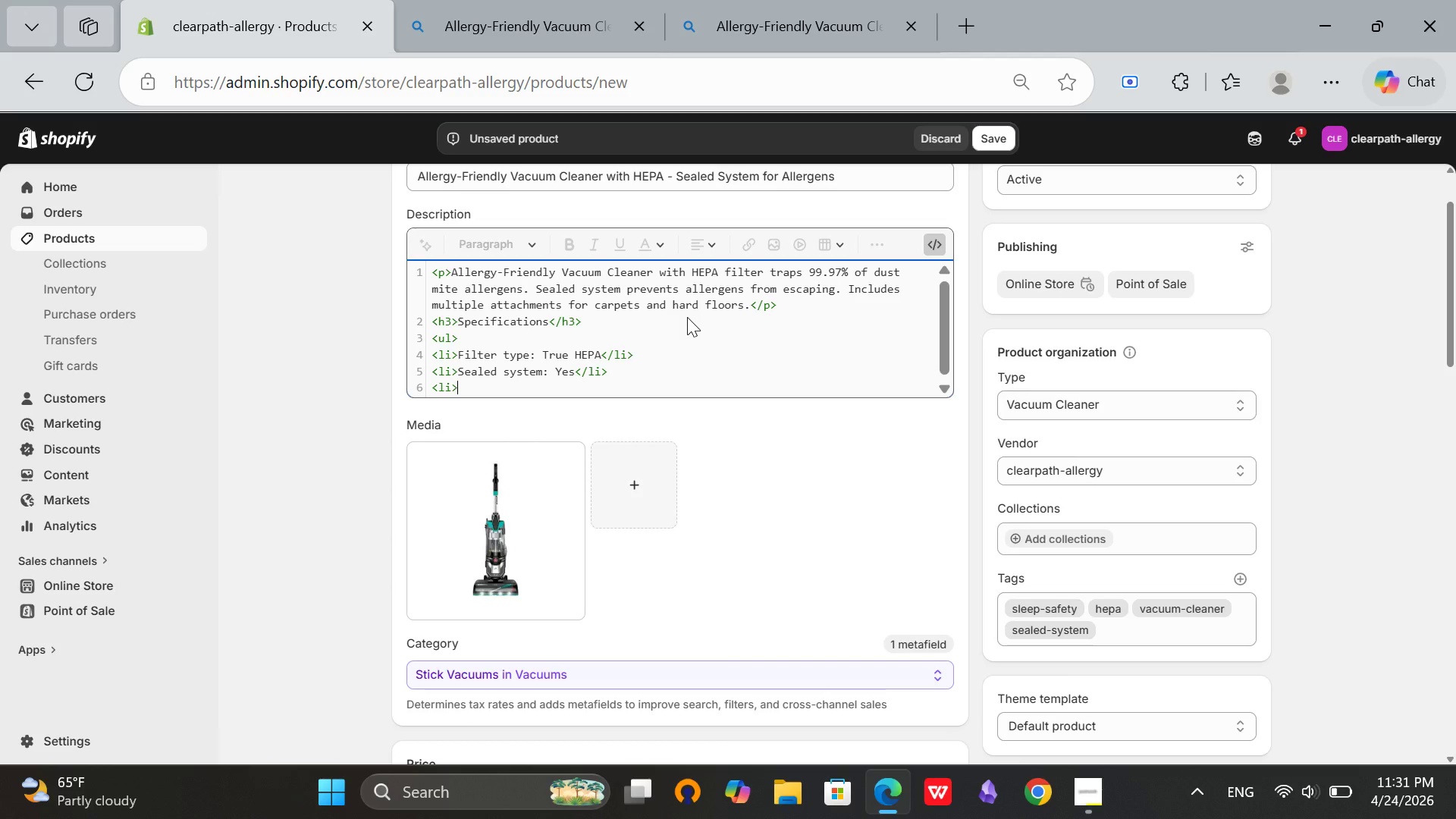 
type(Bagless: Yes</li>)
 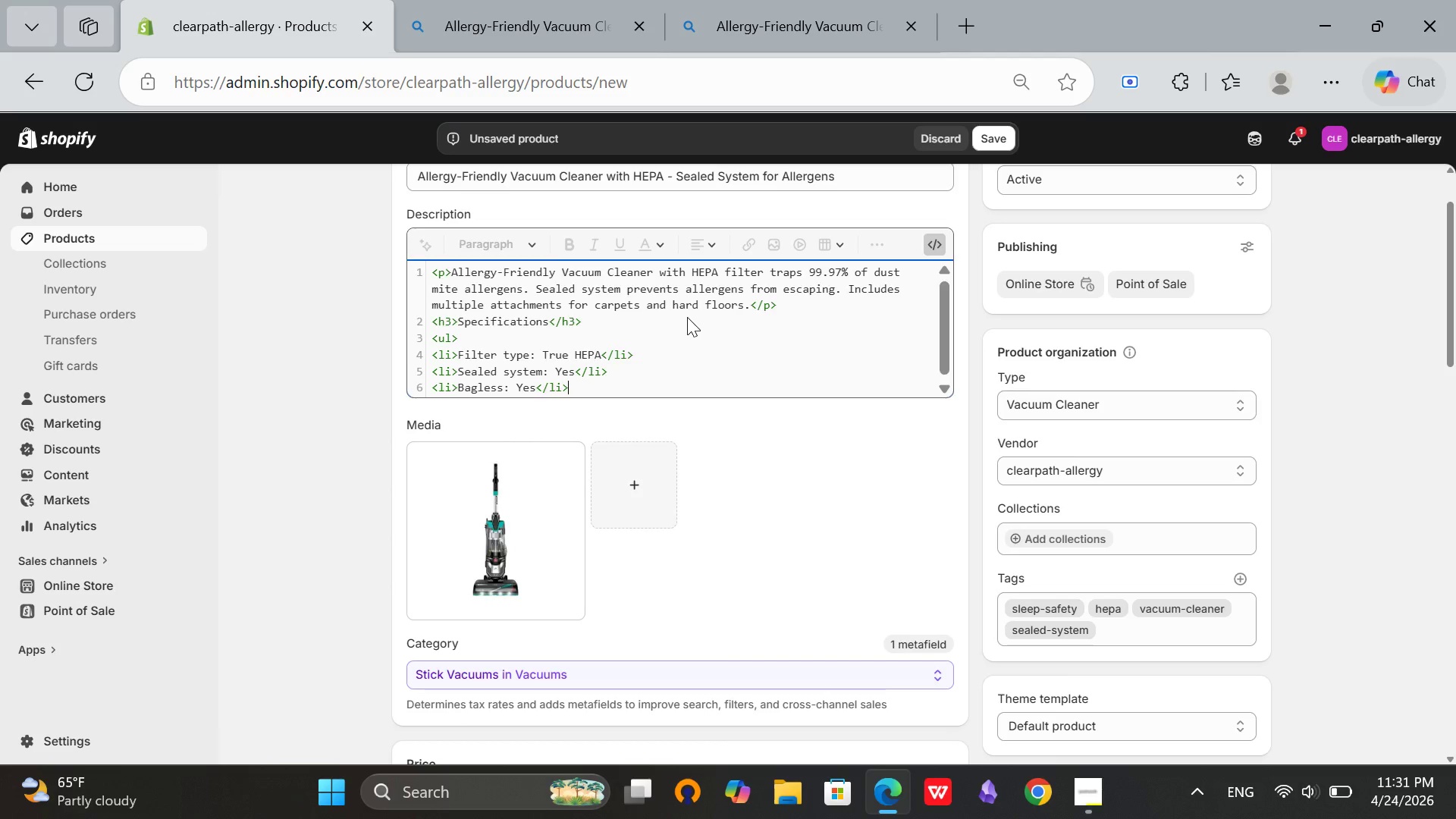 
 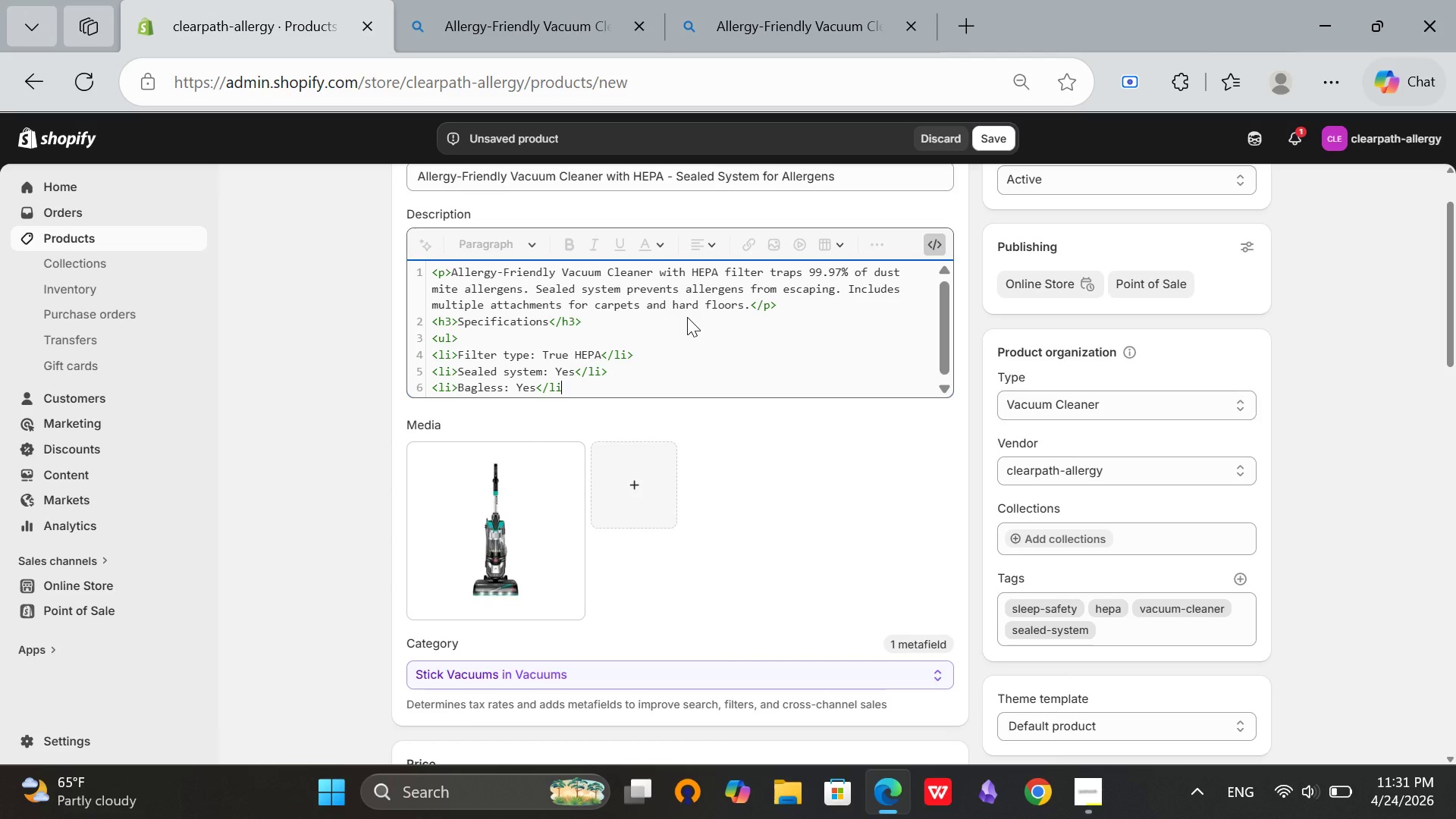 
key(Enter)
 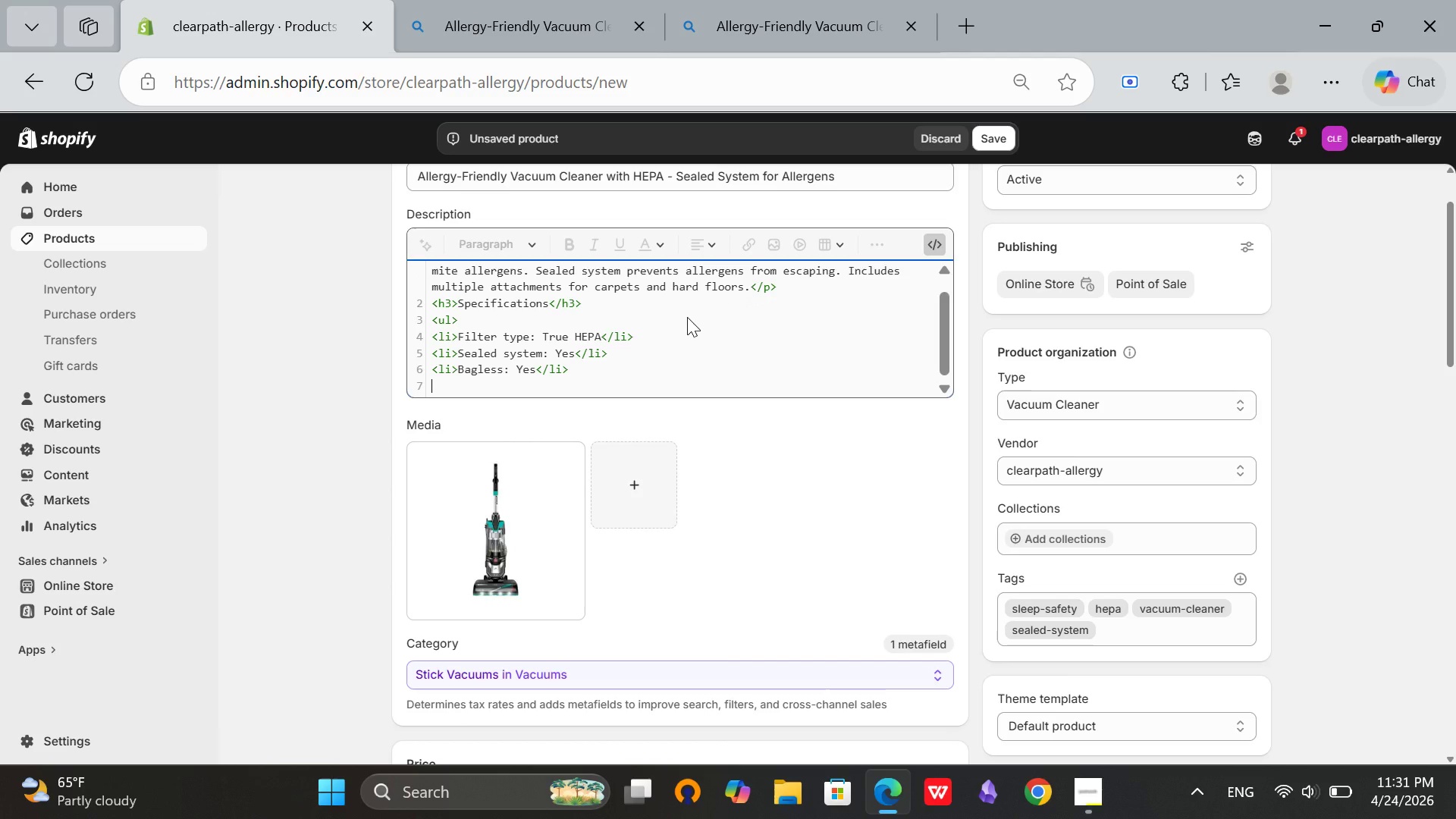 
type(<li>)
 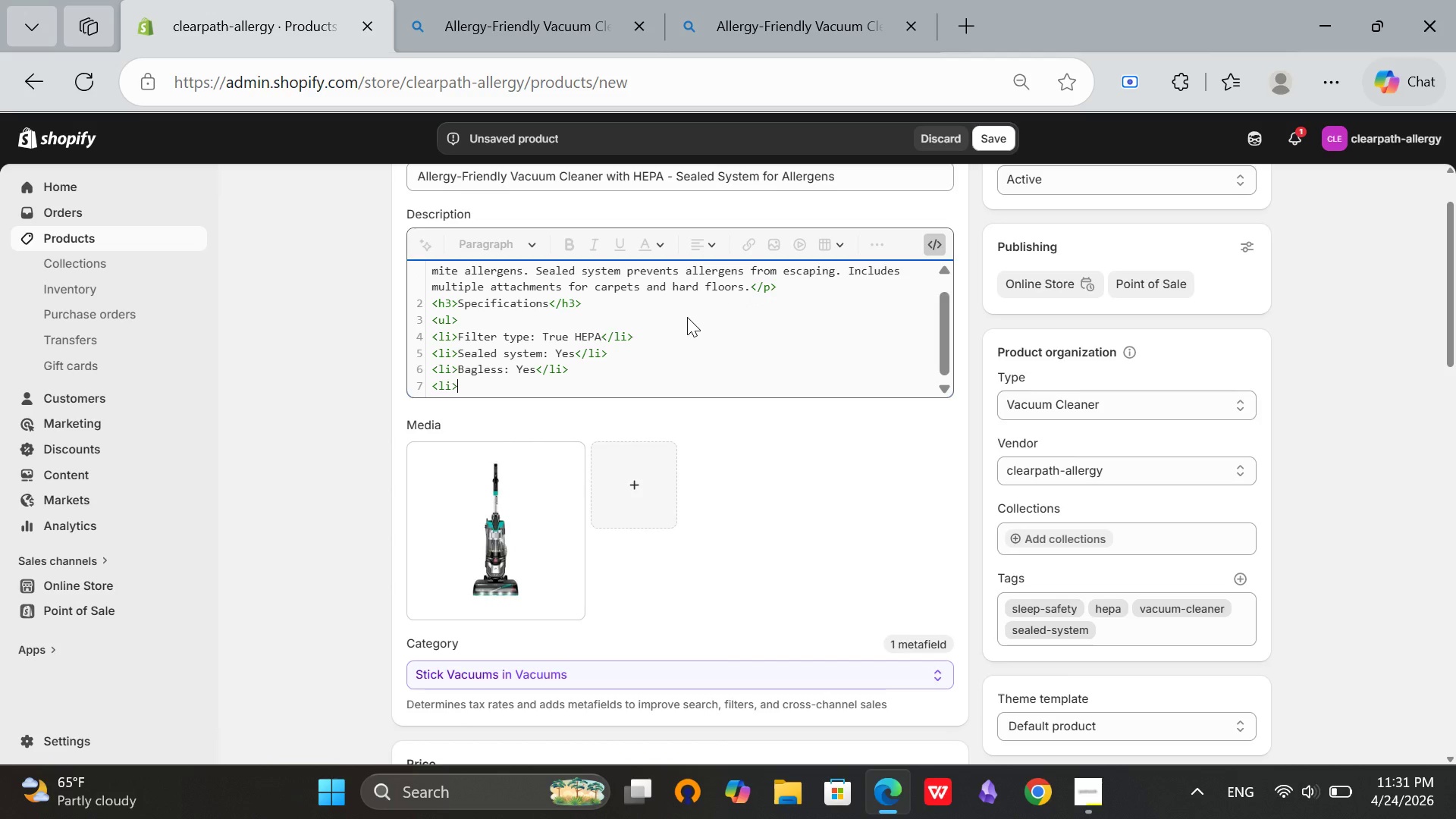 
wait(6.06)
 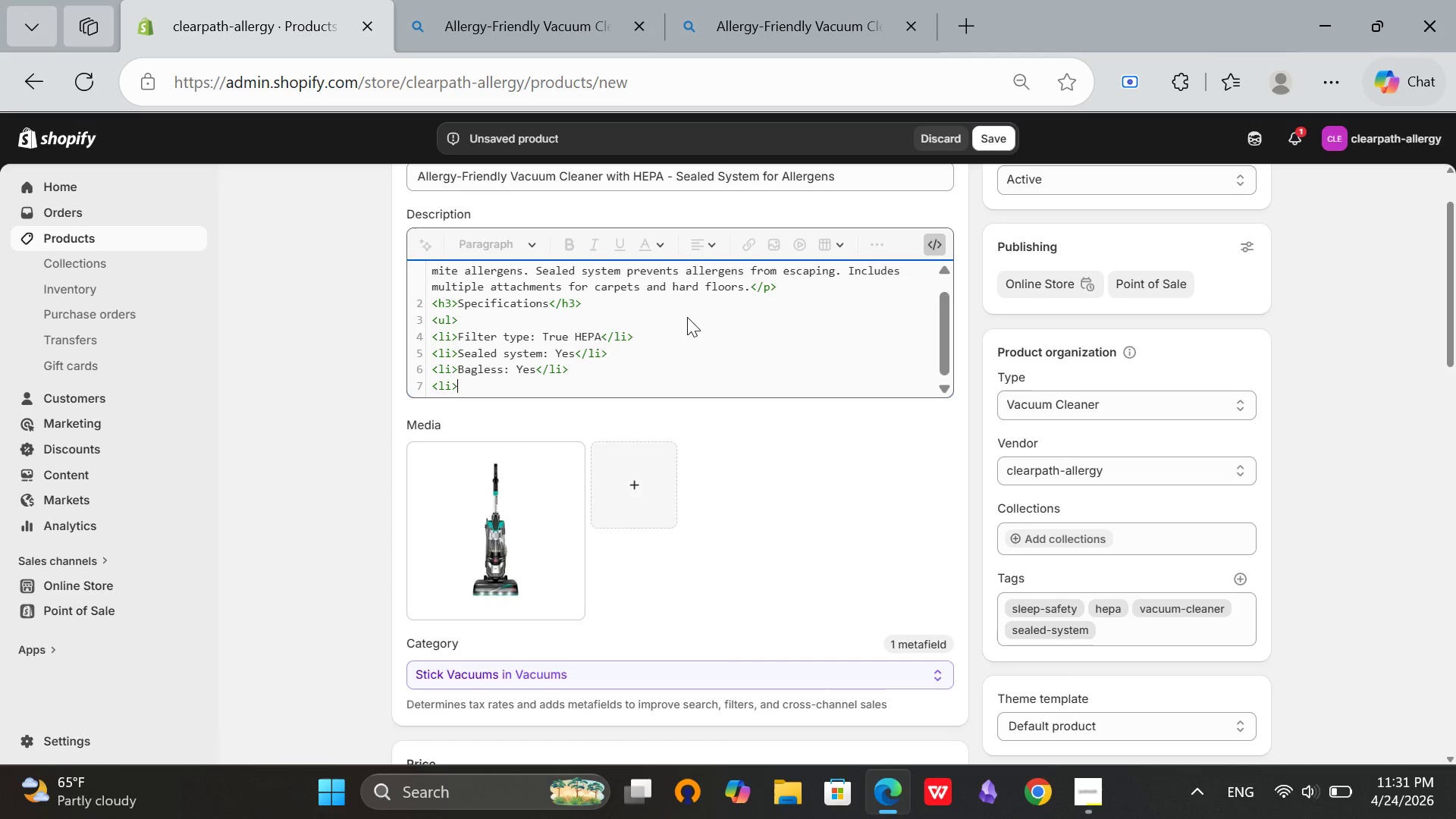 
type(Cord lenths)
key(Backspace)
key(Backspace)
key(Backspace)
type(gth: 25 ft</li>)
 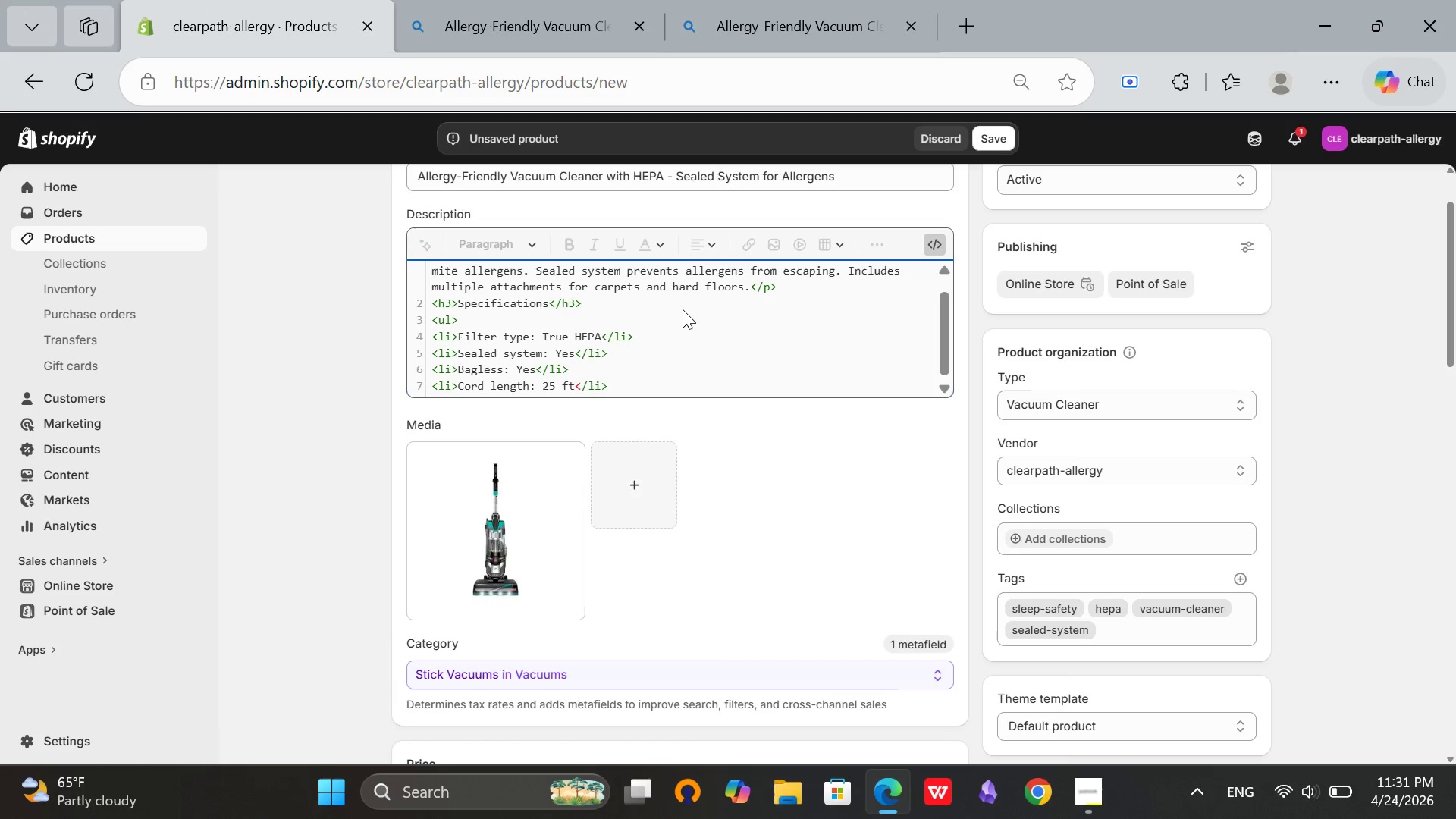 
key(Enter)
 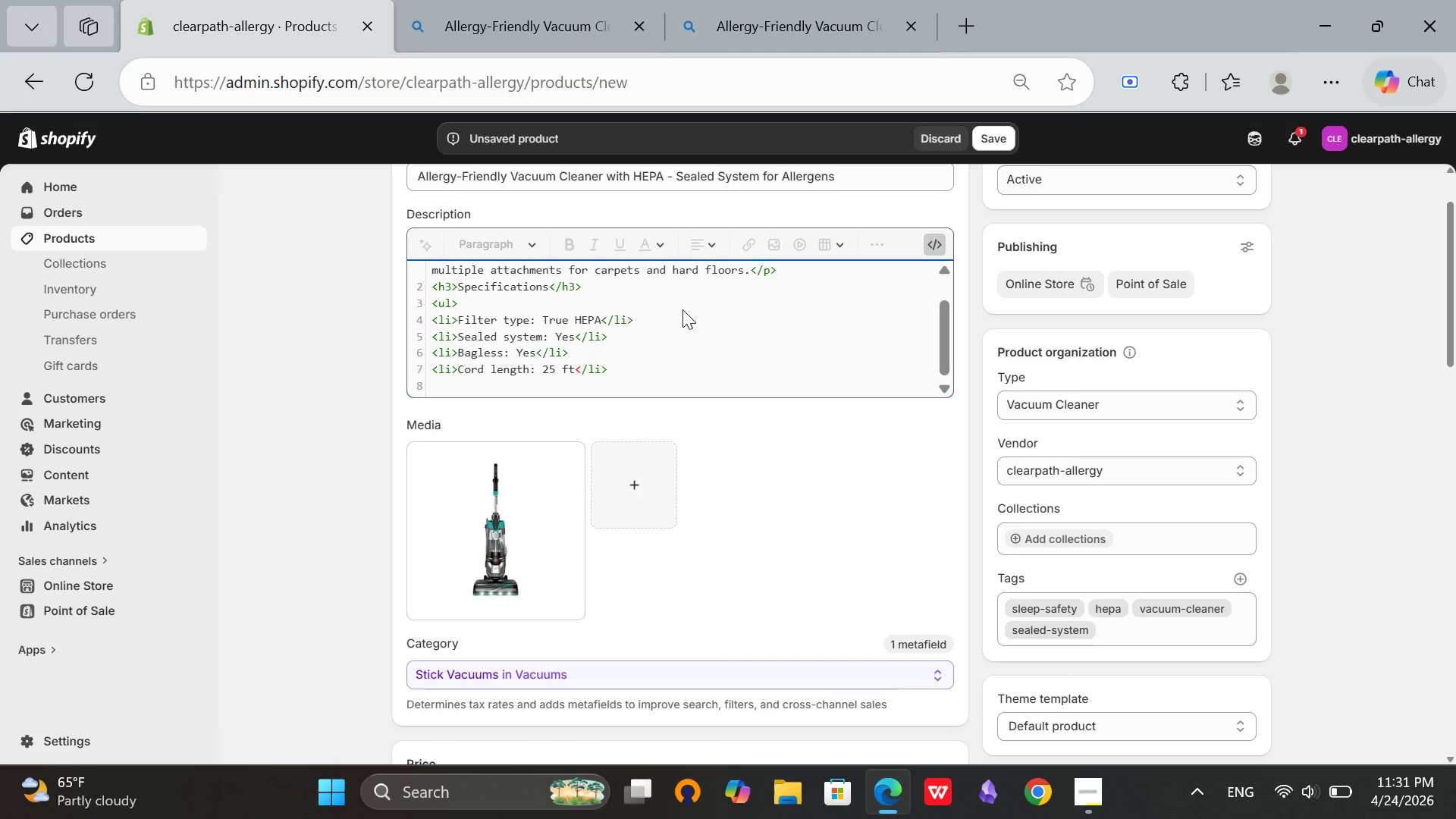 
type(<li<)
key(Backspace)
type(>)
 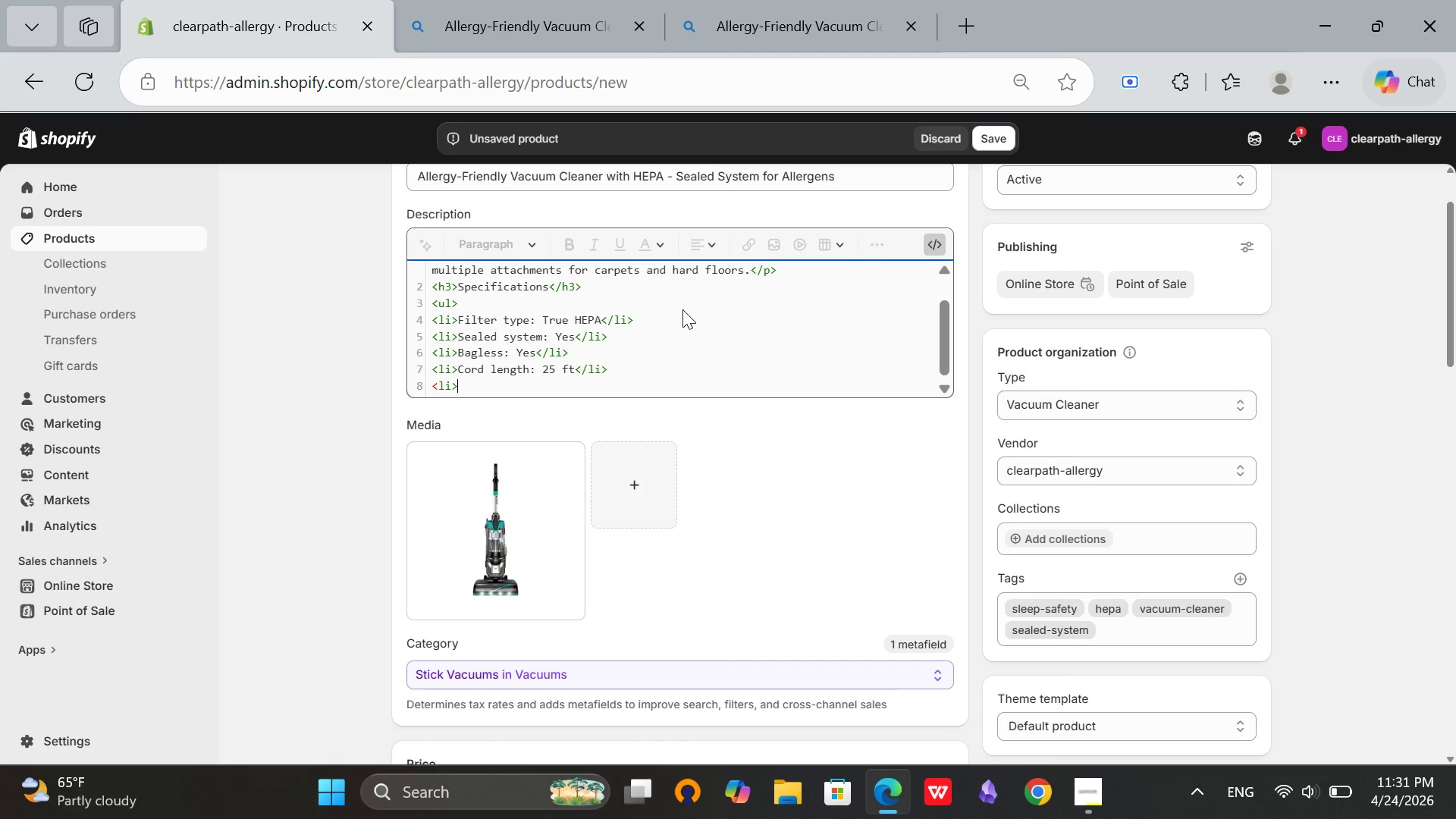 
wait(5.14)
 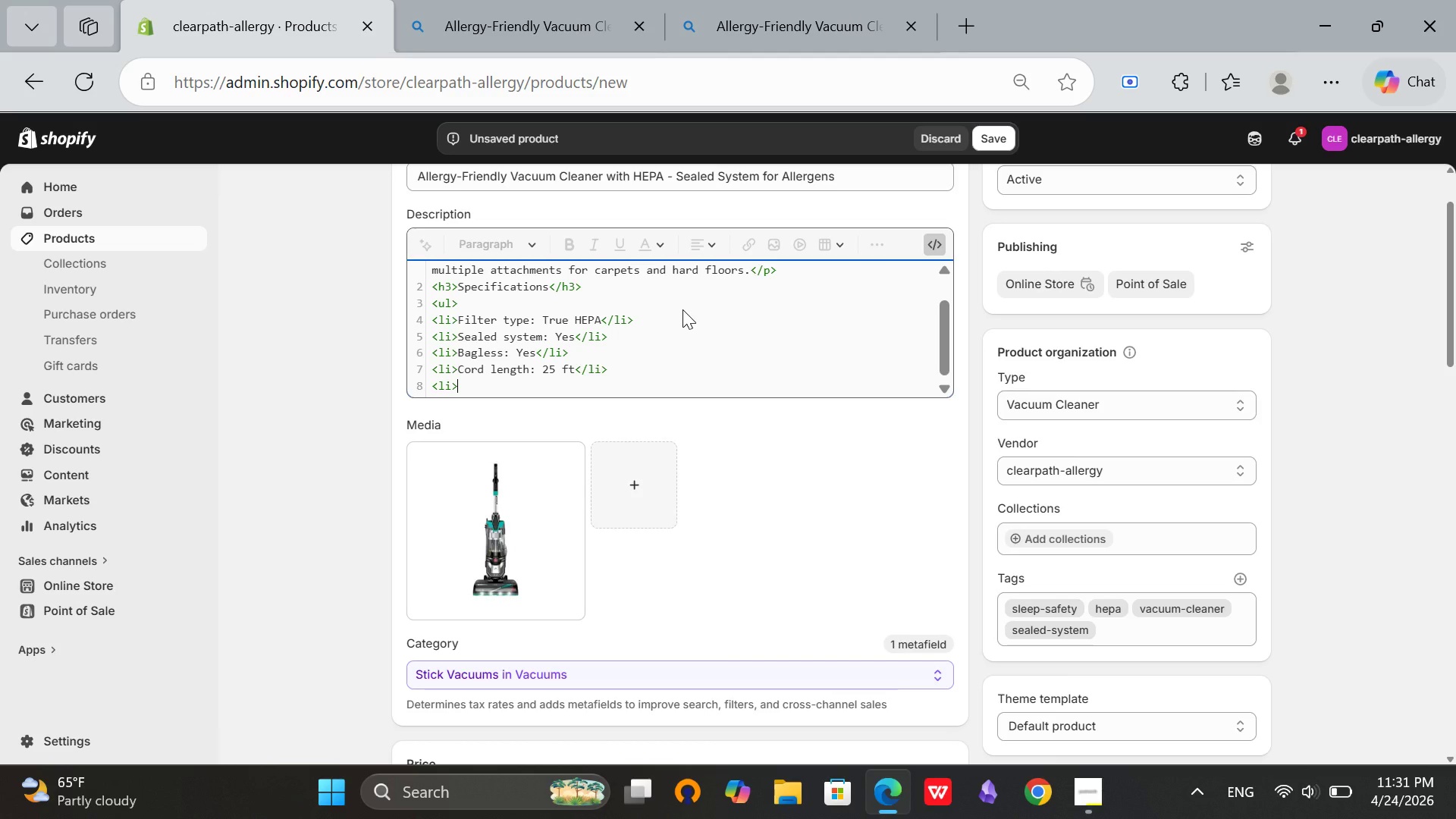 
type(Weight: 12 lbs</li>)
 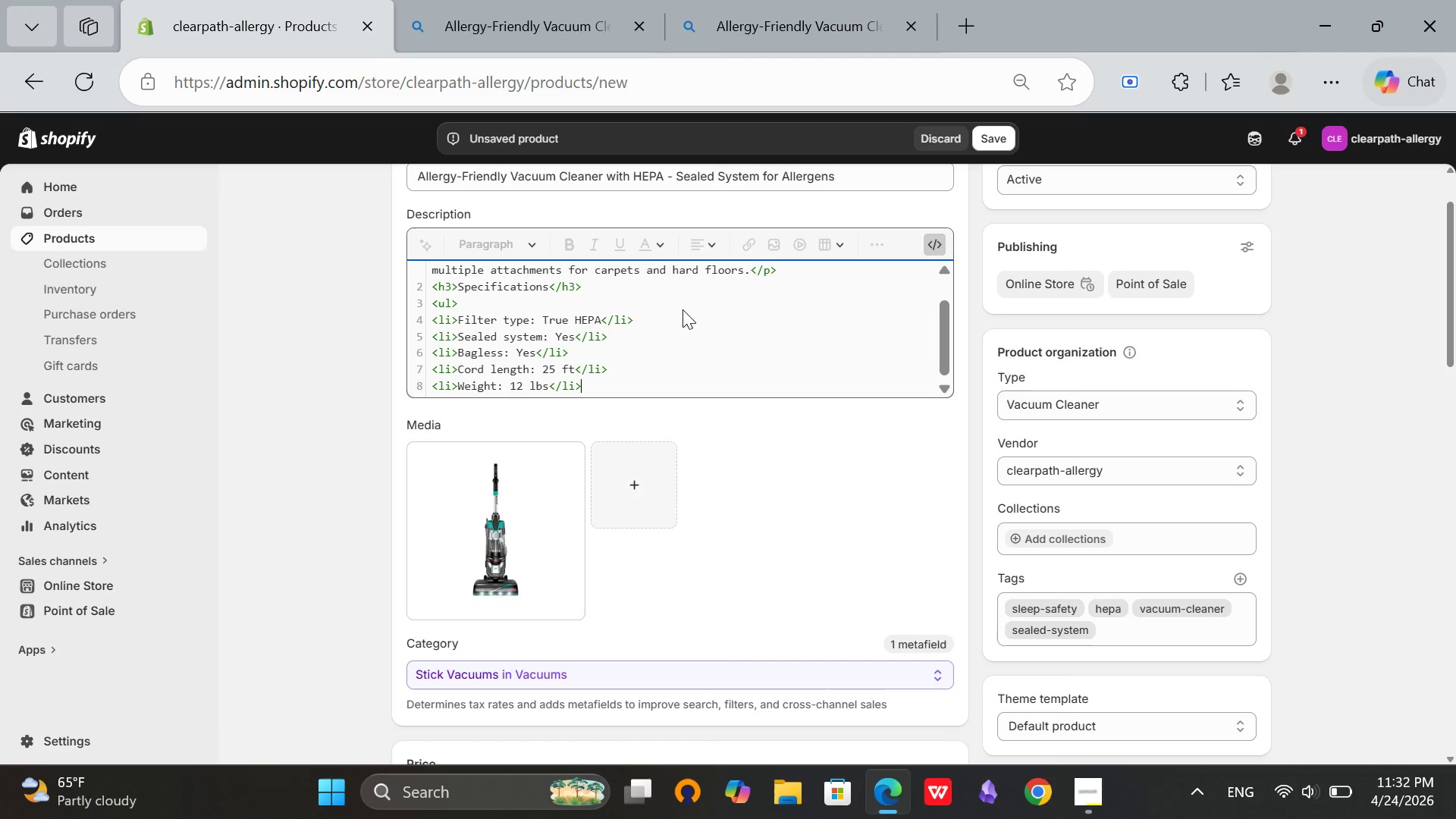 
 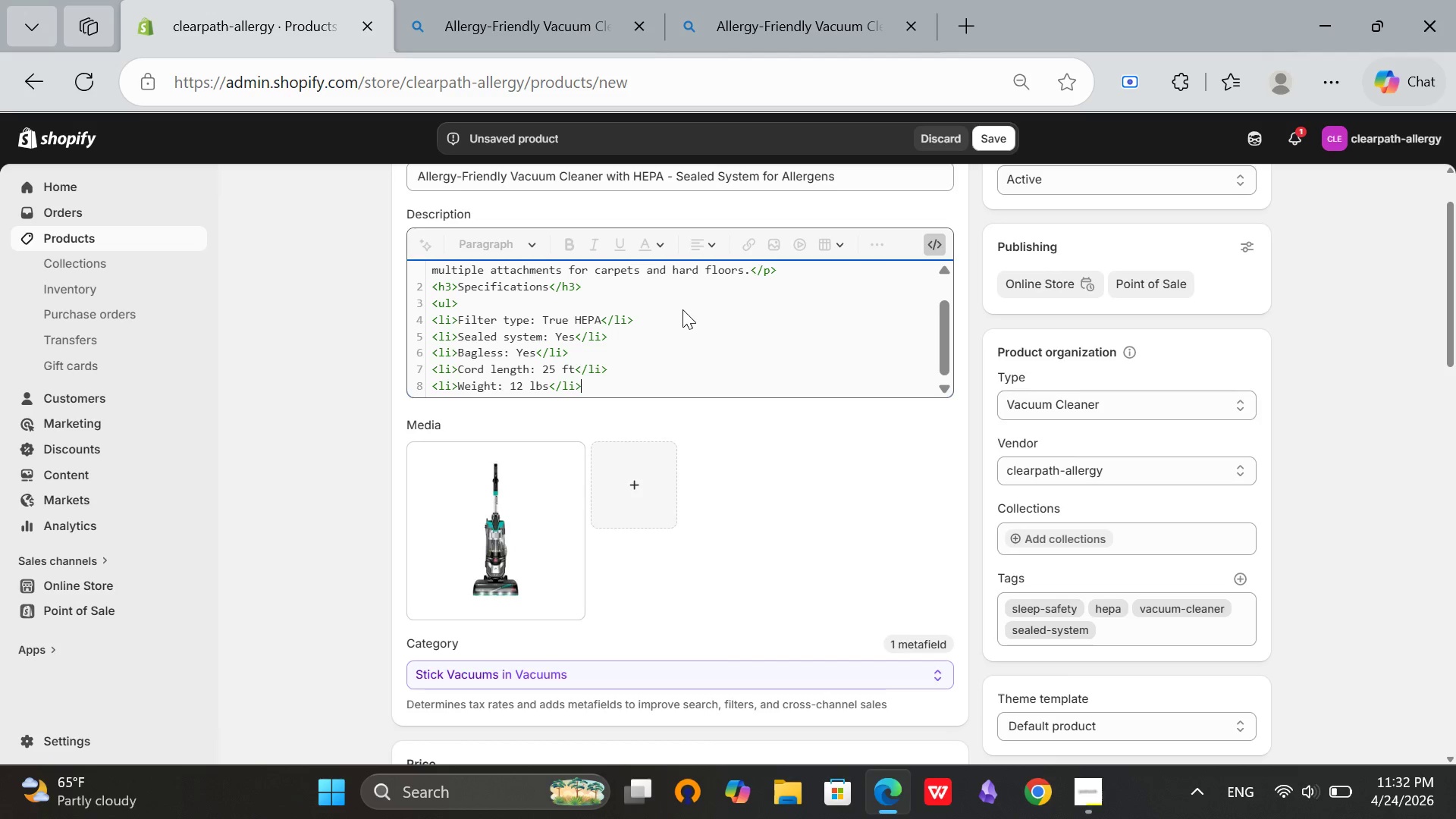 
key(Enter)
 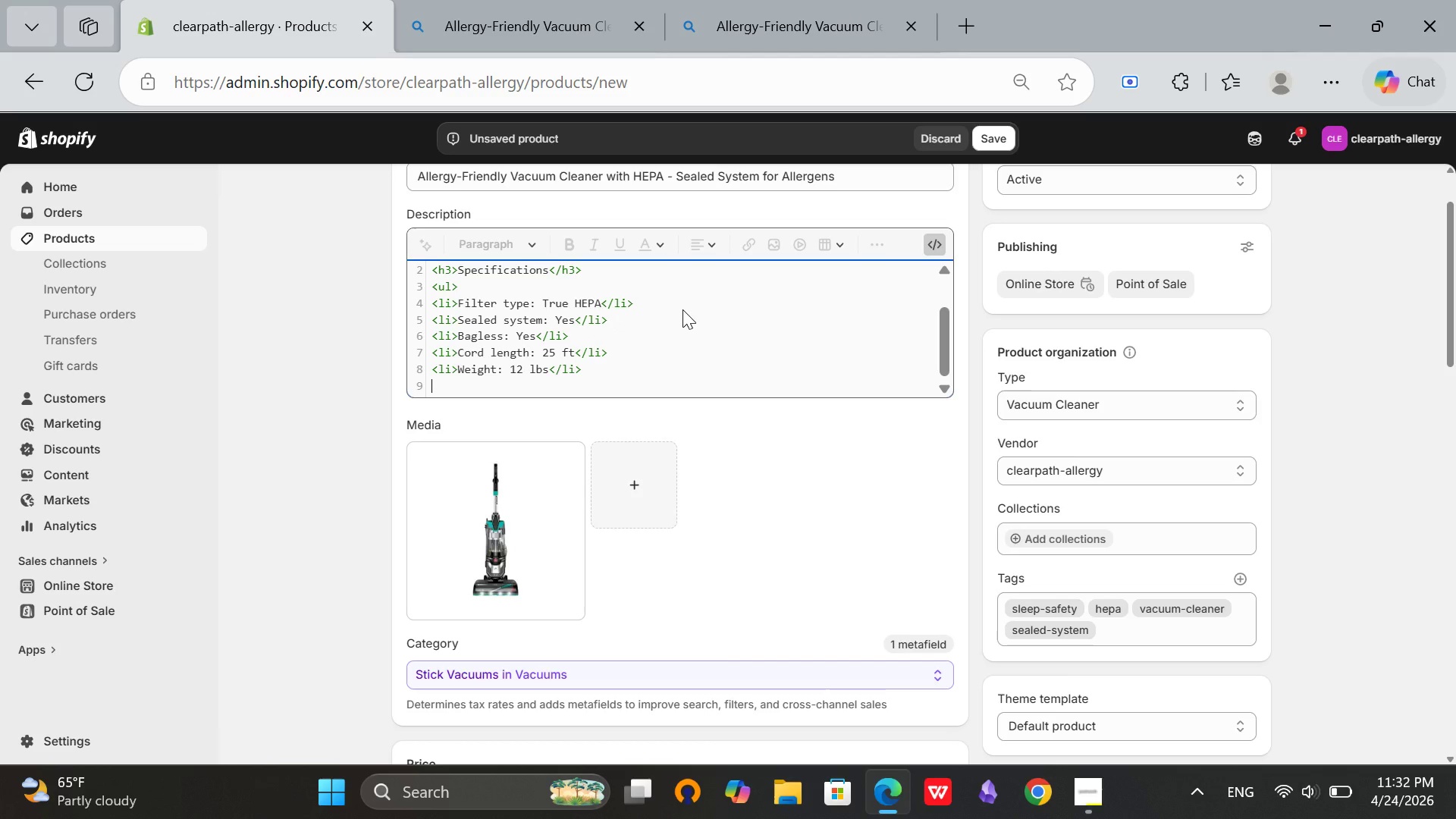 
type(<li>)
 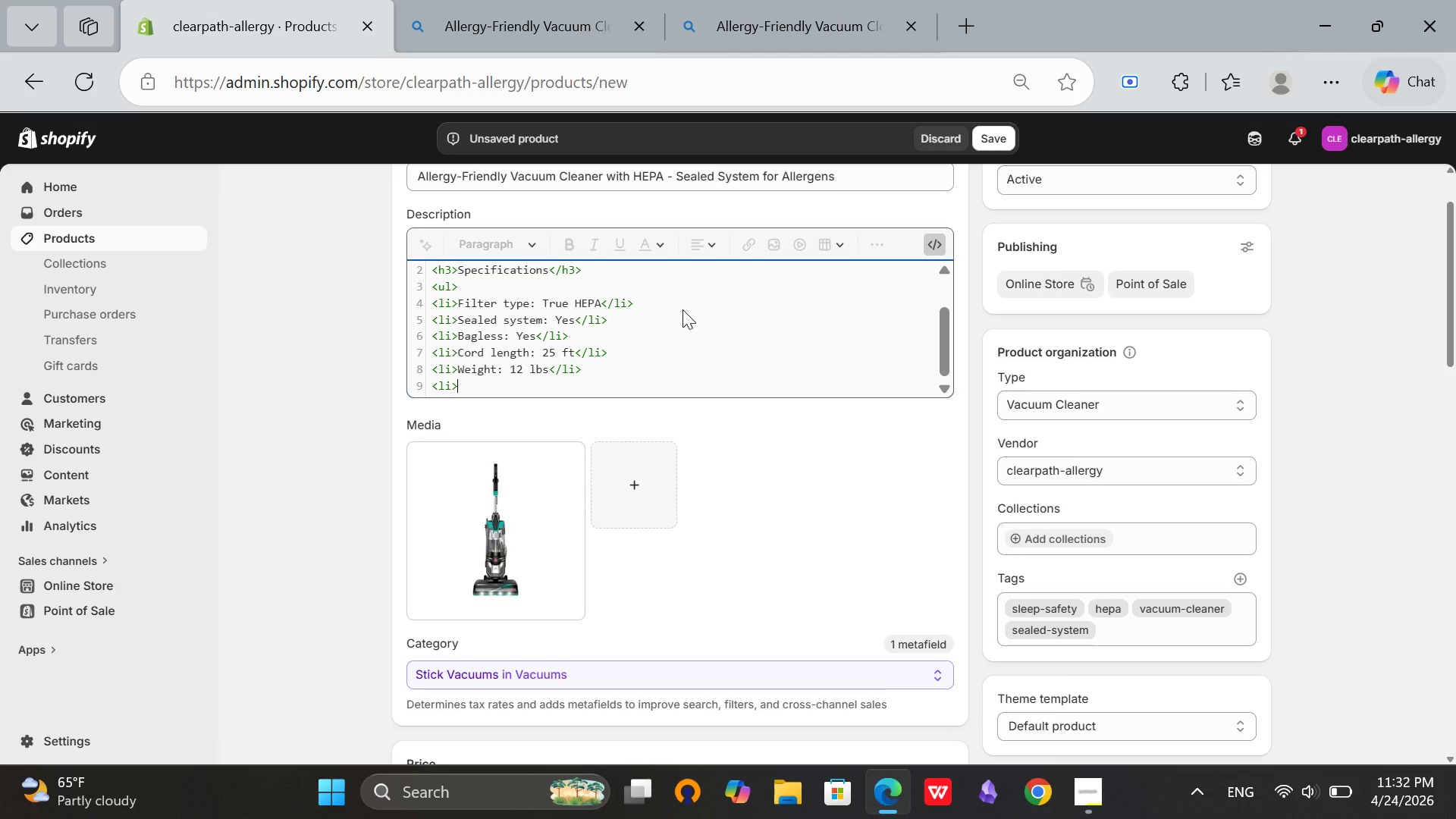 
type(Attachemnts: Crevice tool, dusting, brush, upl)
key(Backspace)
type(holstery tool)
key(Backspace)
type(l</li>)
 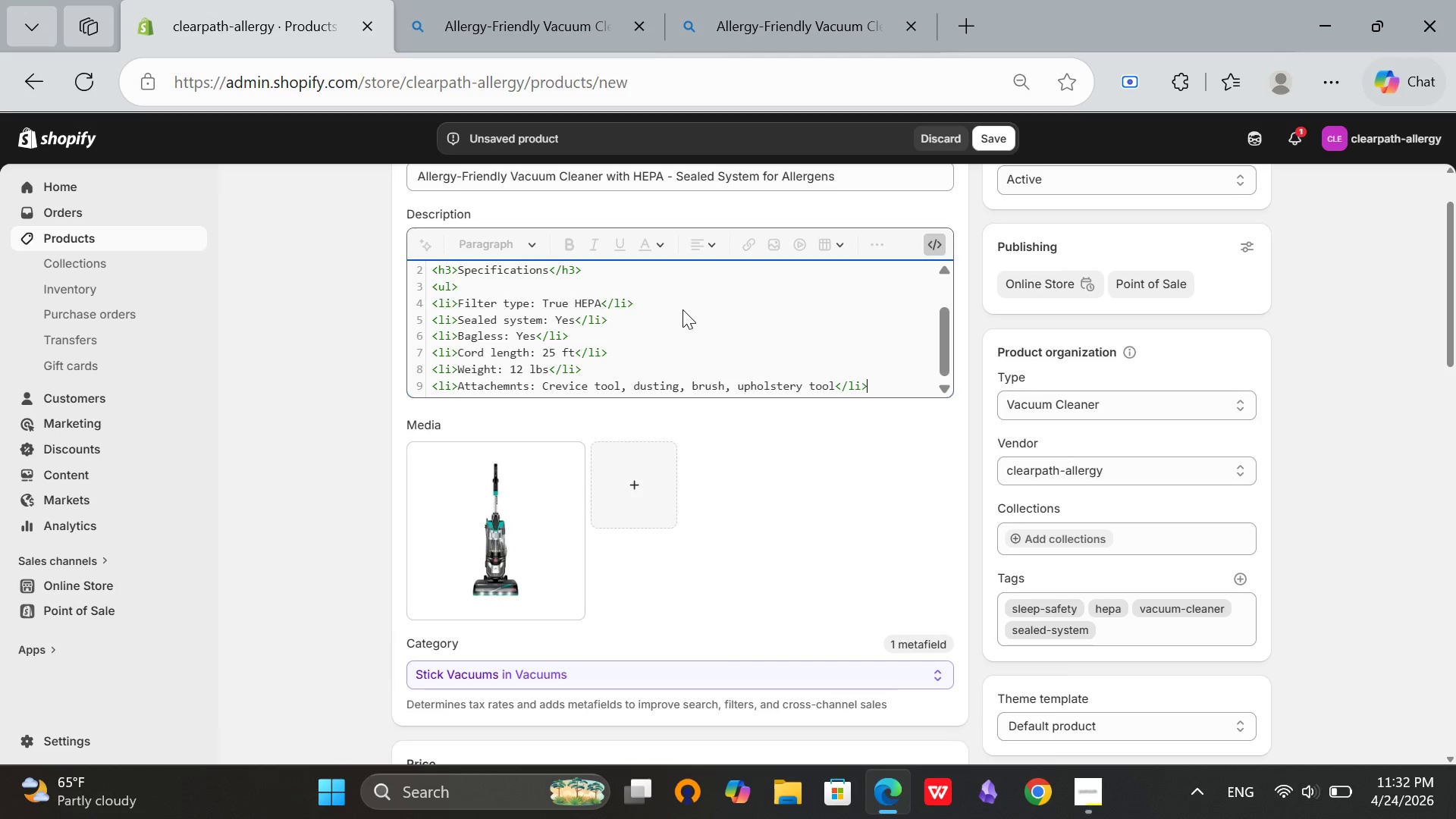 
 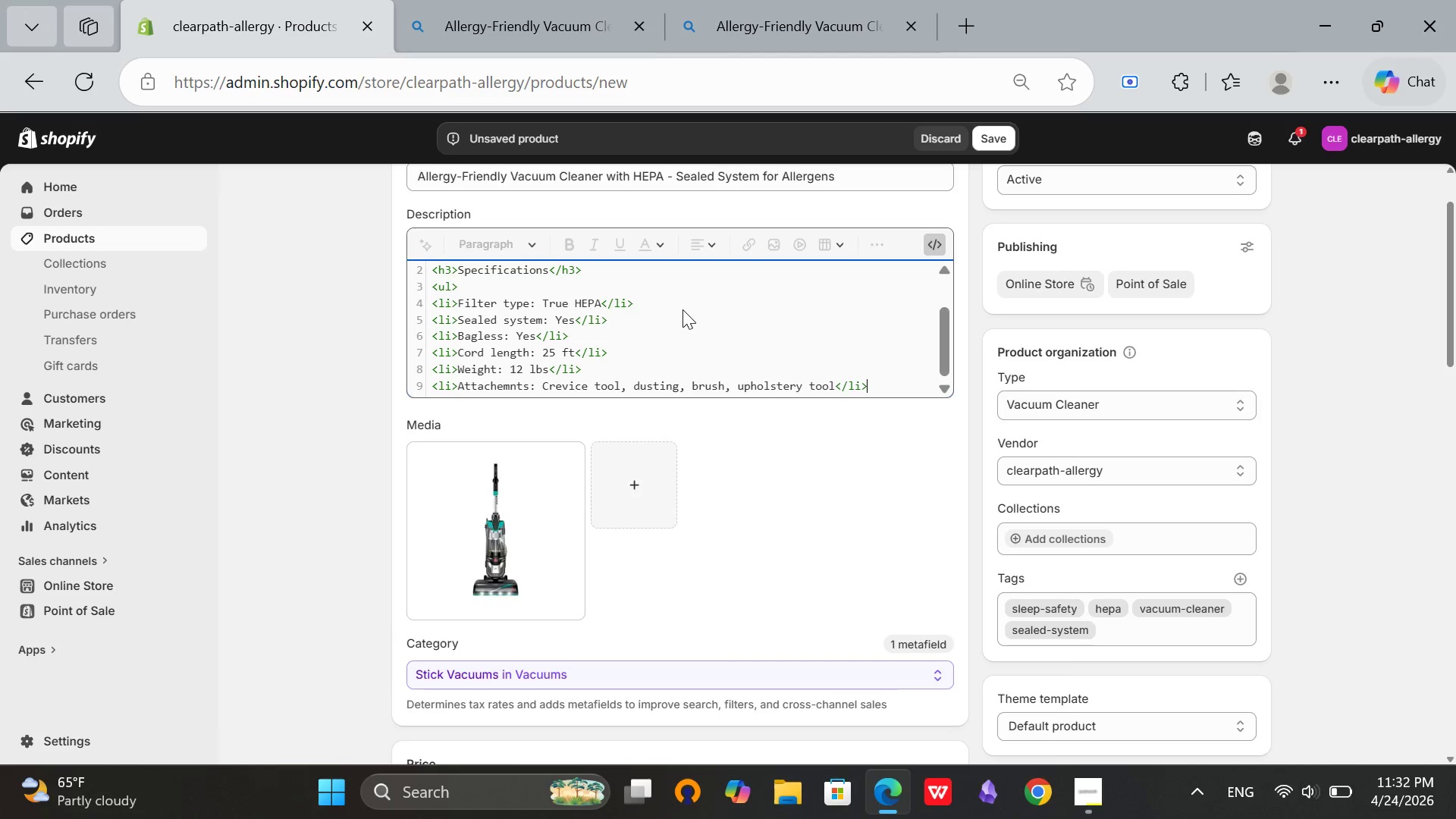 
key(Enter)
 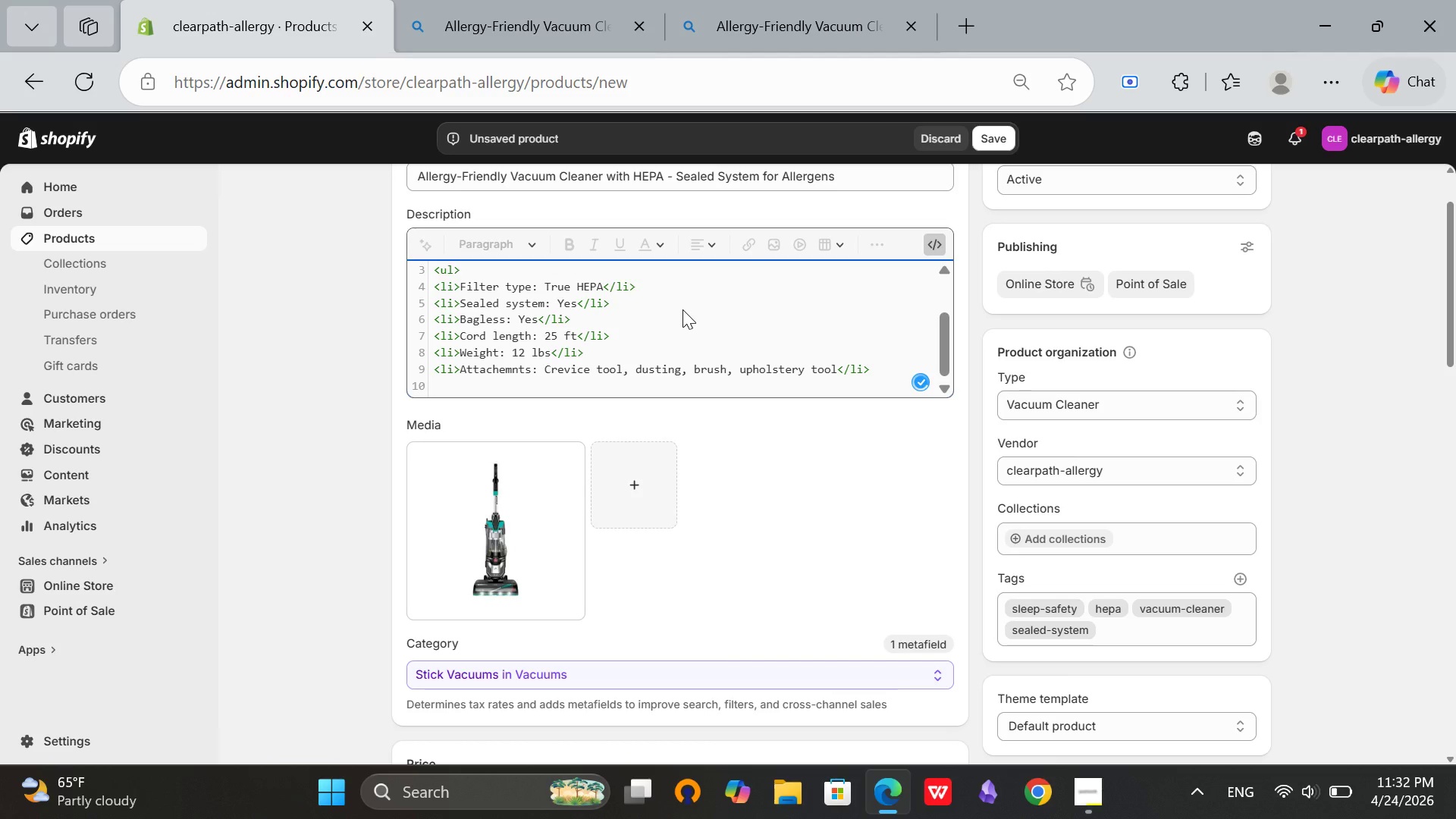 
type(<li>)
 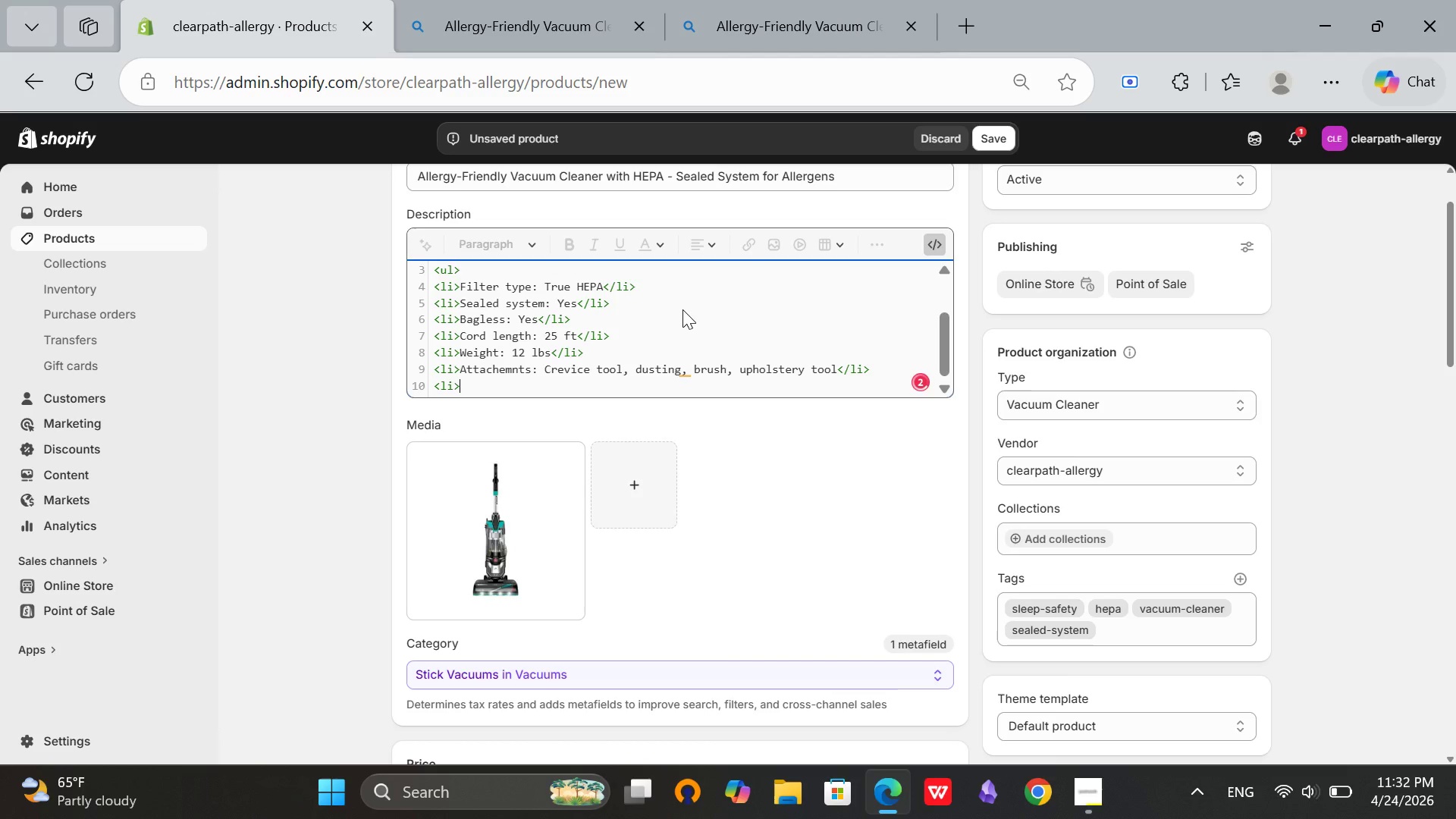 
key(ArrowLeft)
 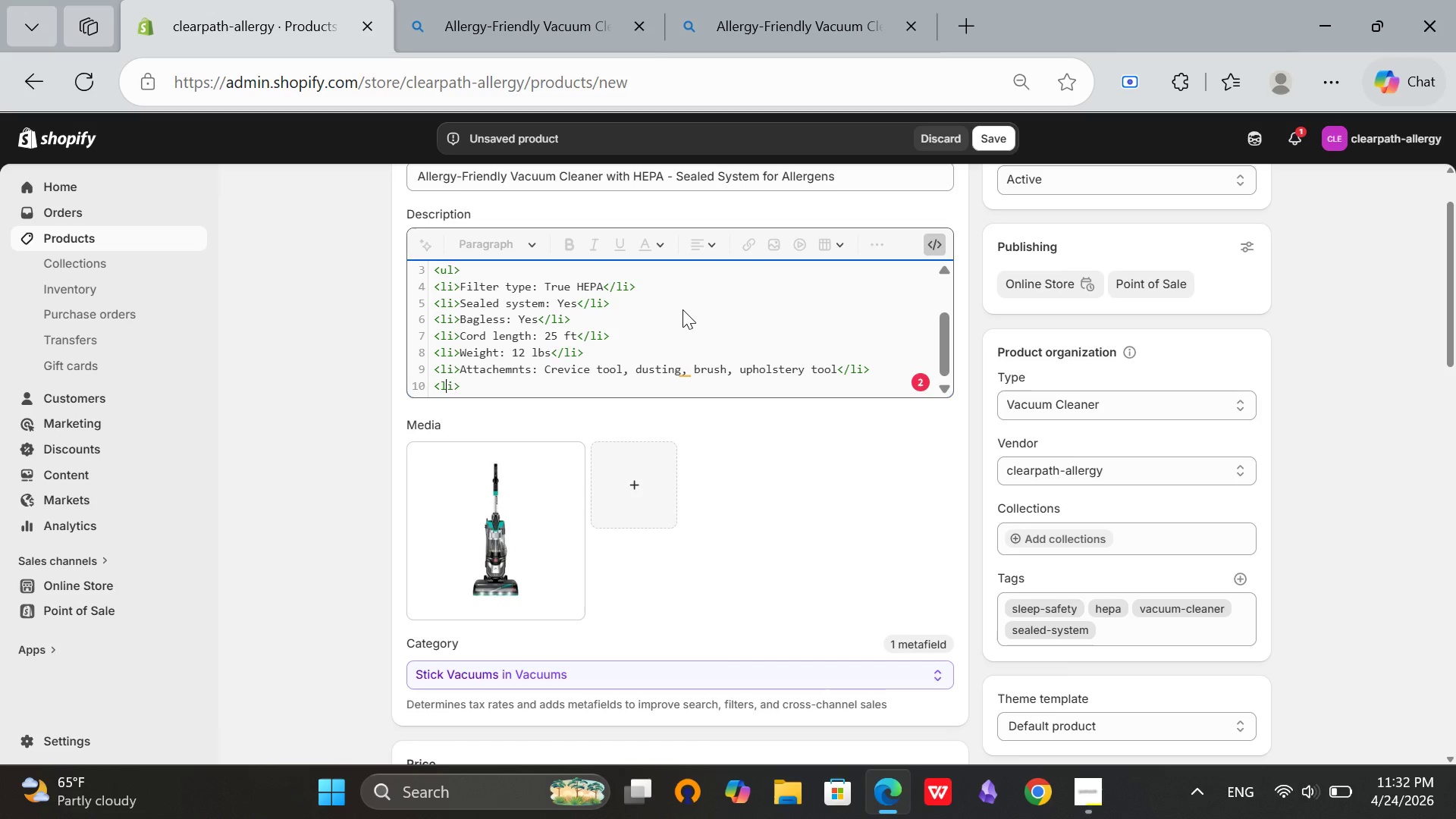 
key(ArrowLeft)
 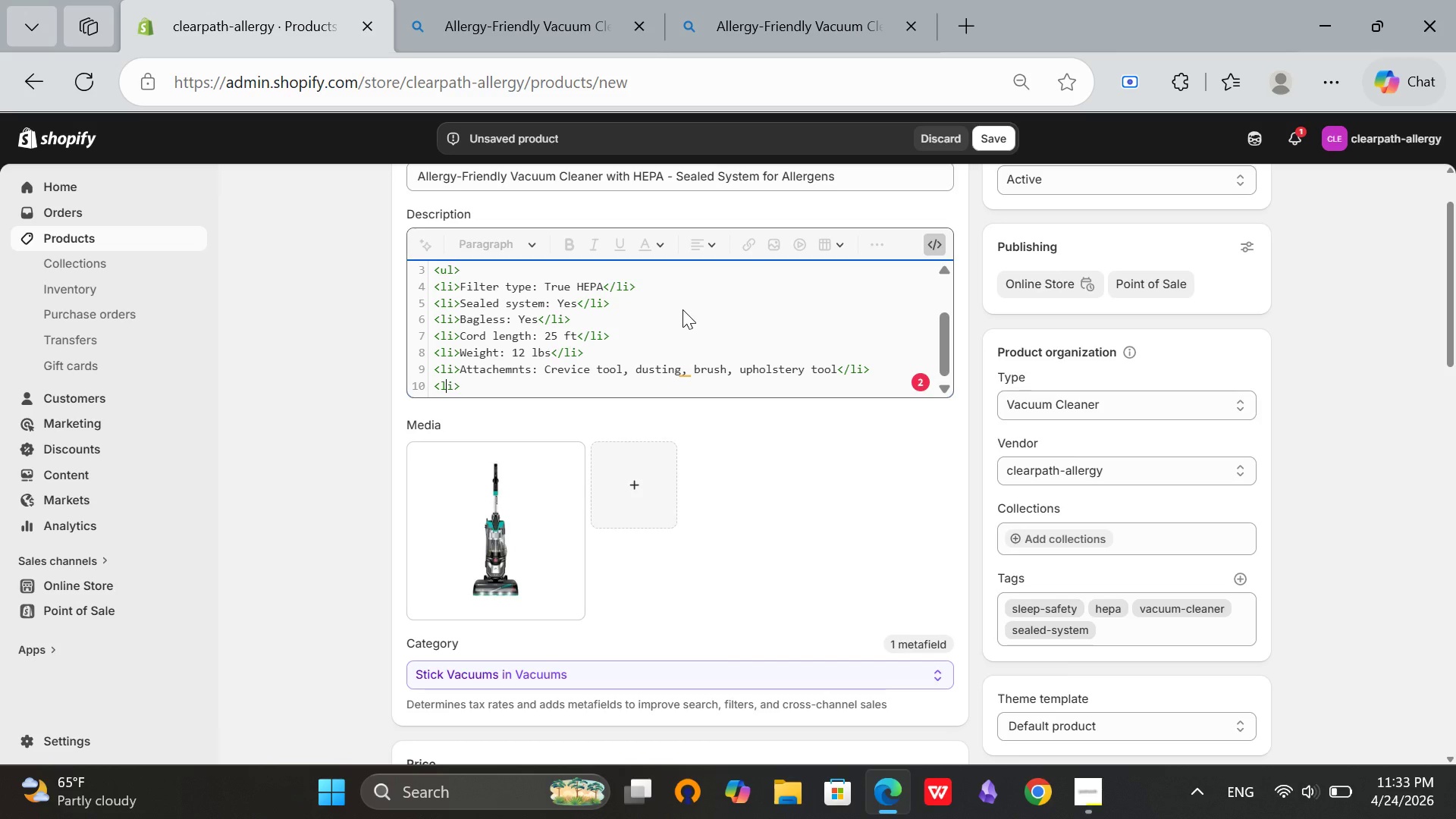 
key(ArrowRight)
 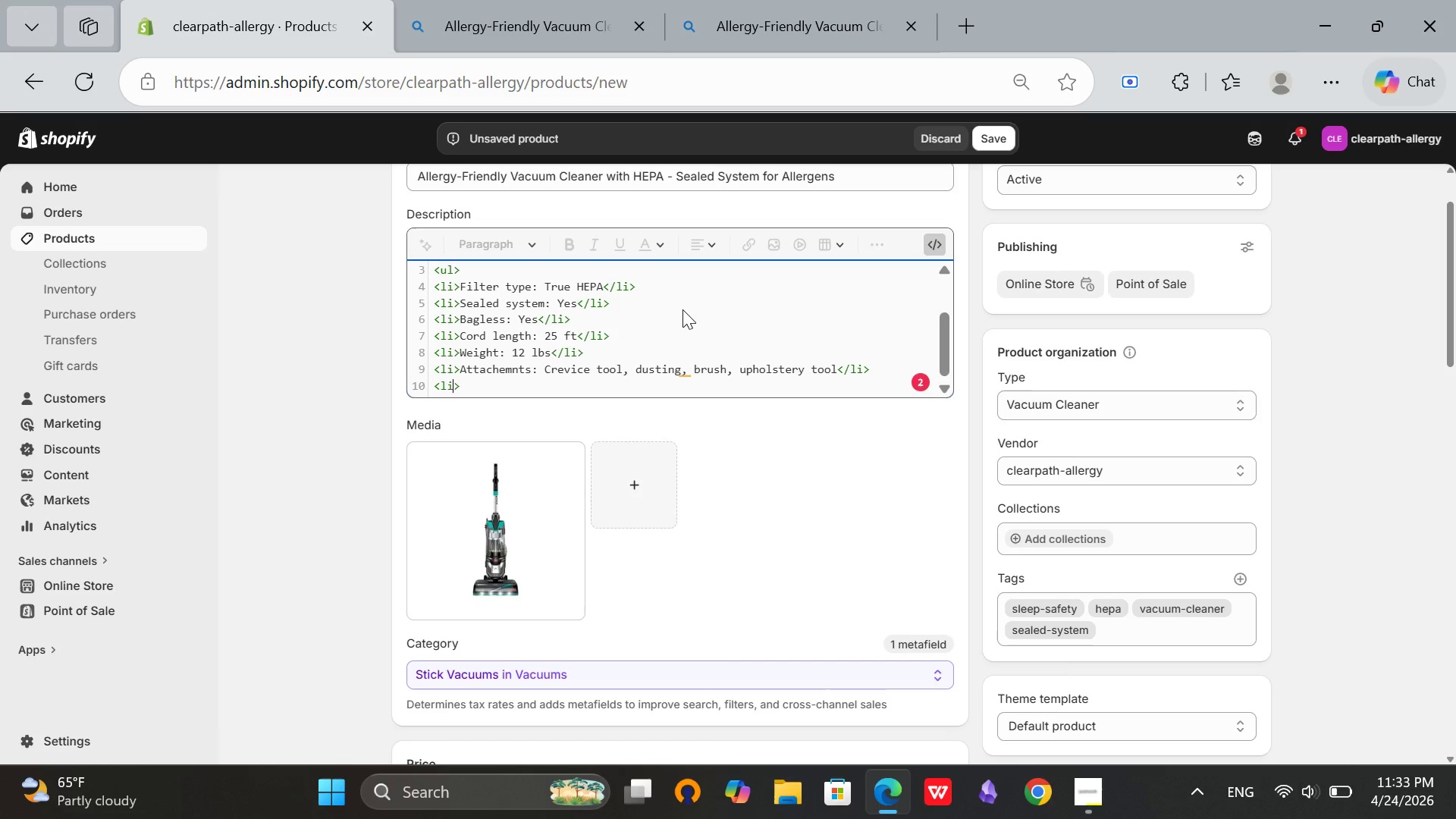 
key(Backspace)
key(Backspace)
type(/ul)
 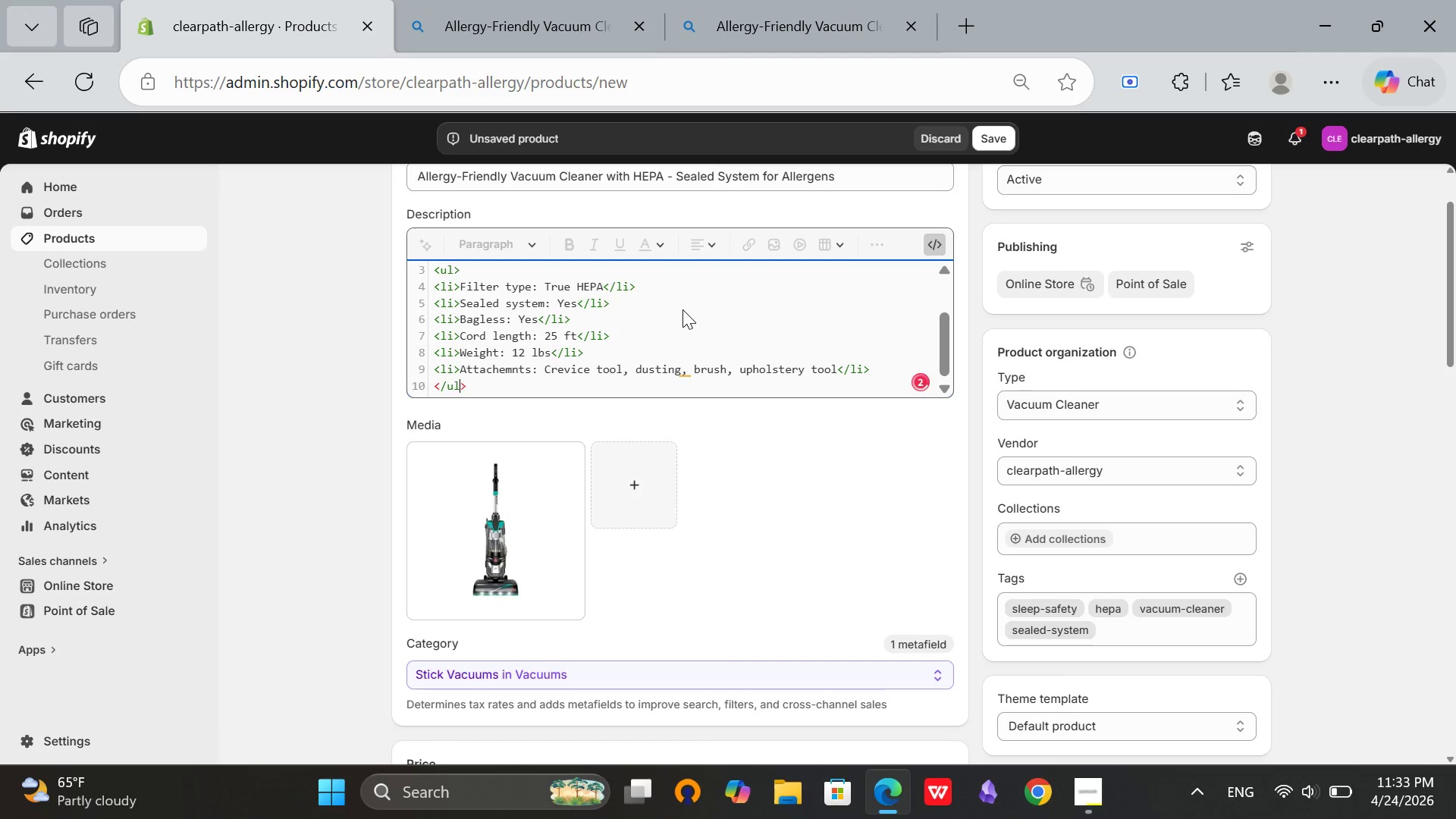 
key(ArrowRight)
 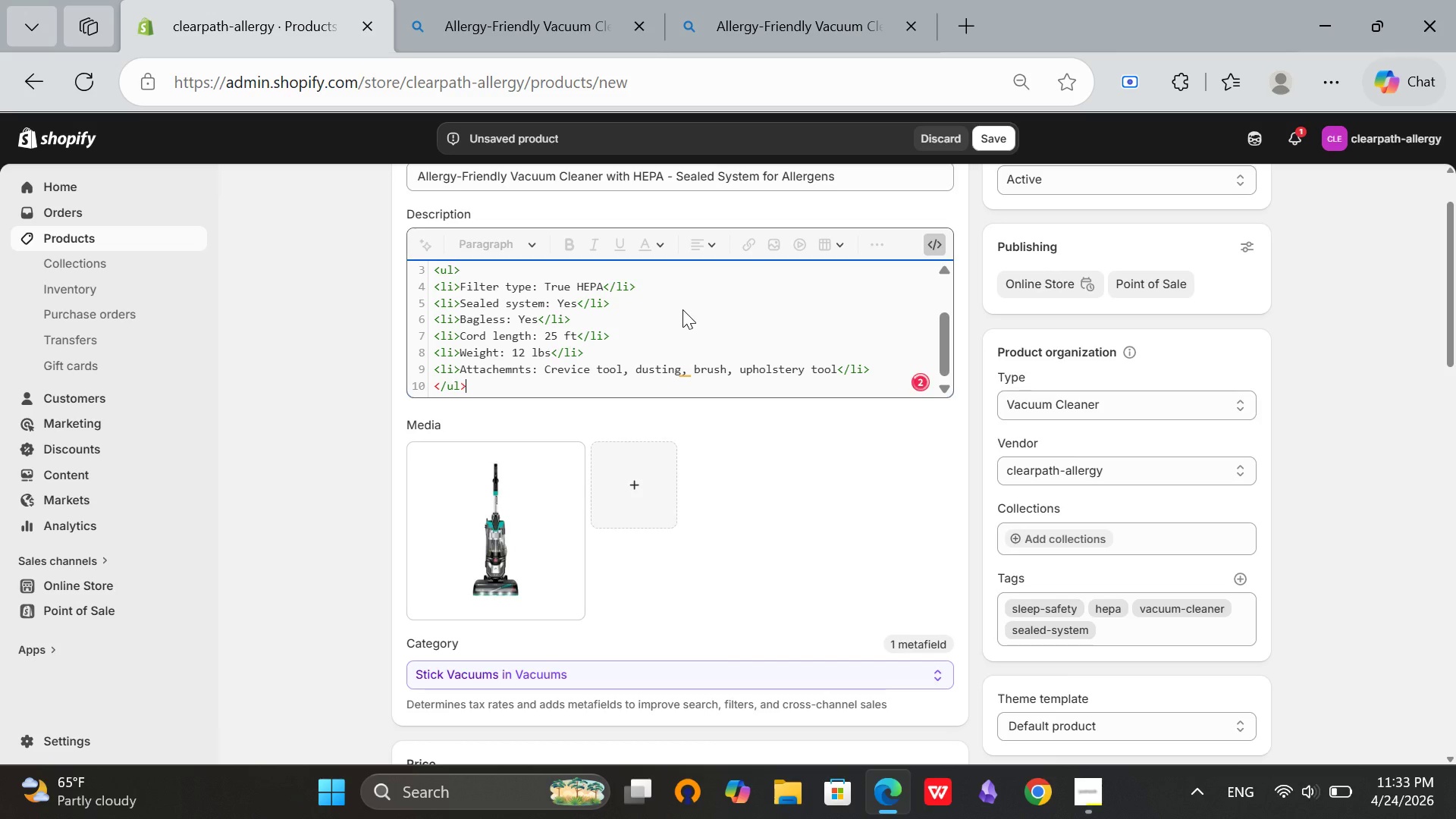 
key(Enter)
 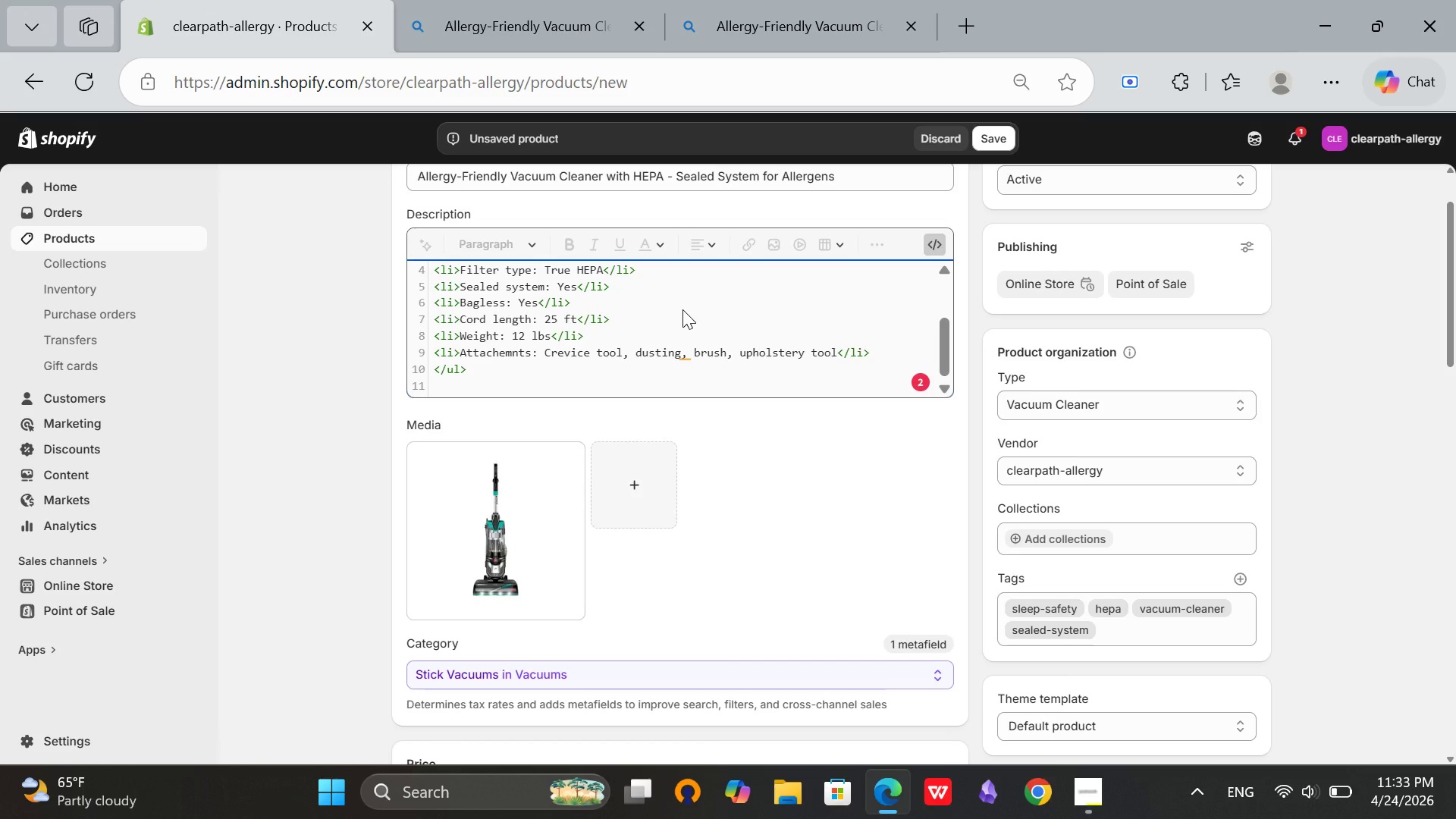 
wait(6.8)
 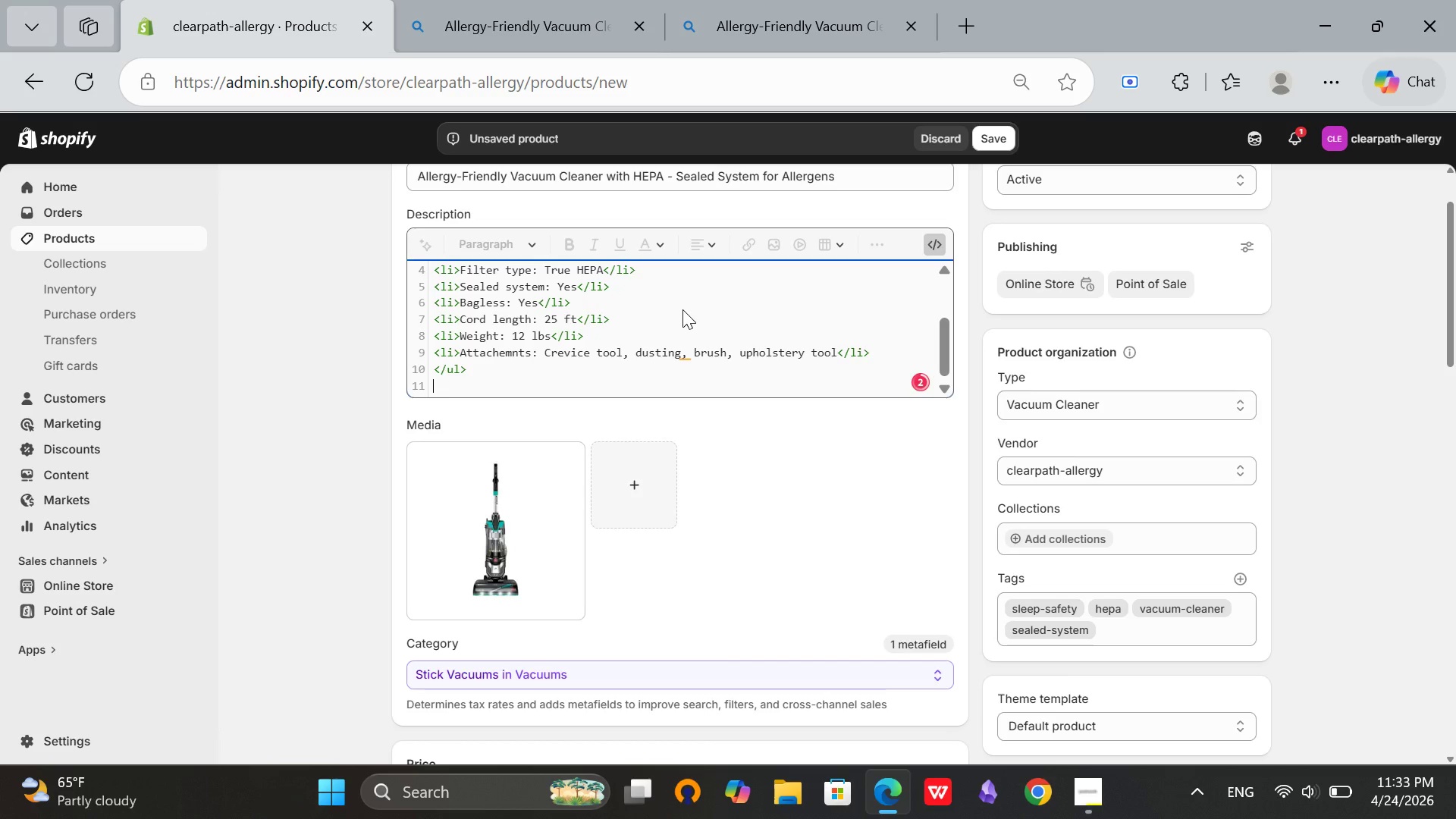 
type(<h3>What's Included</h3>)
 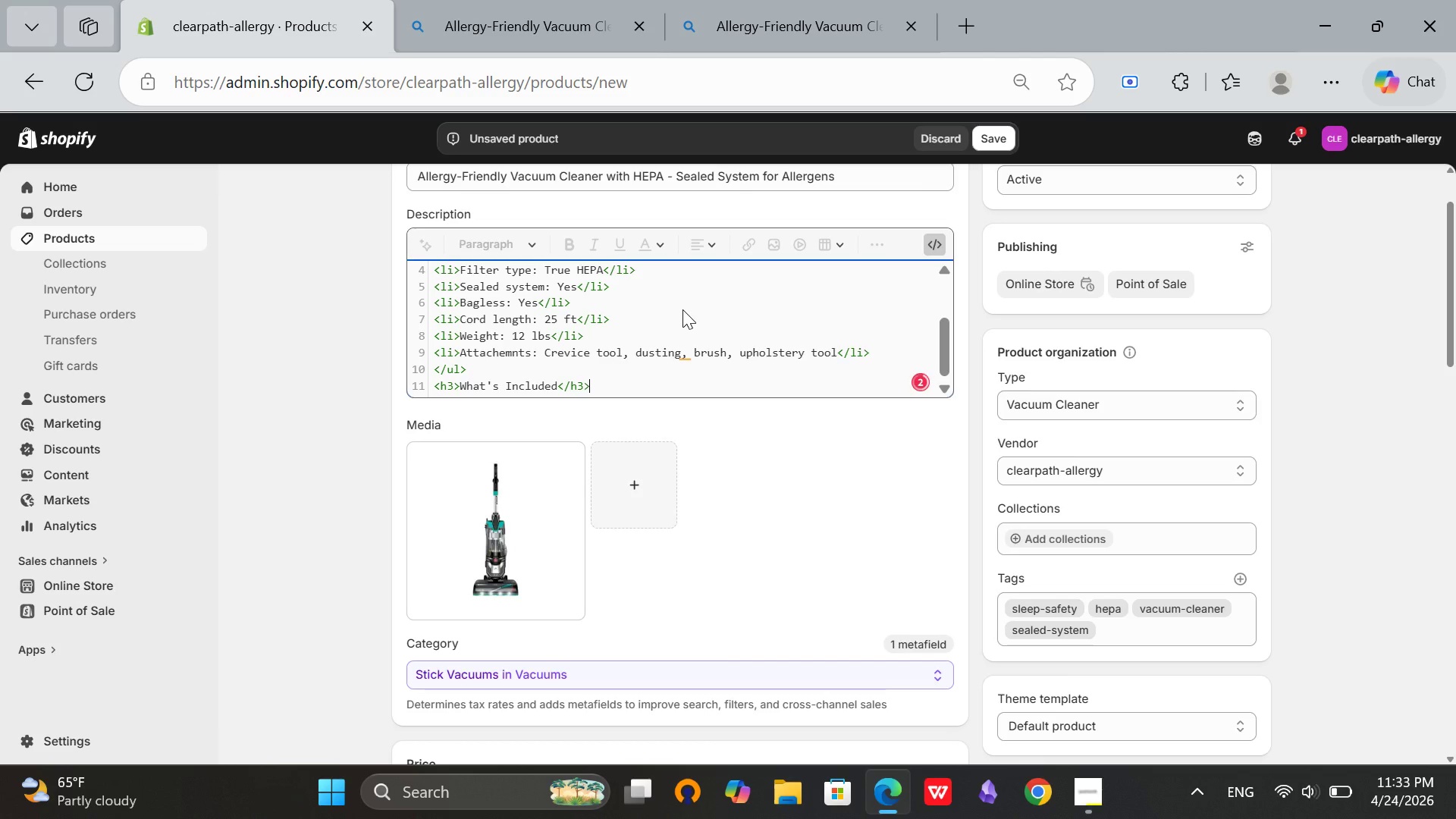 
key(Enter)
 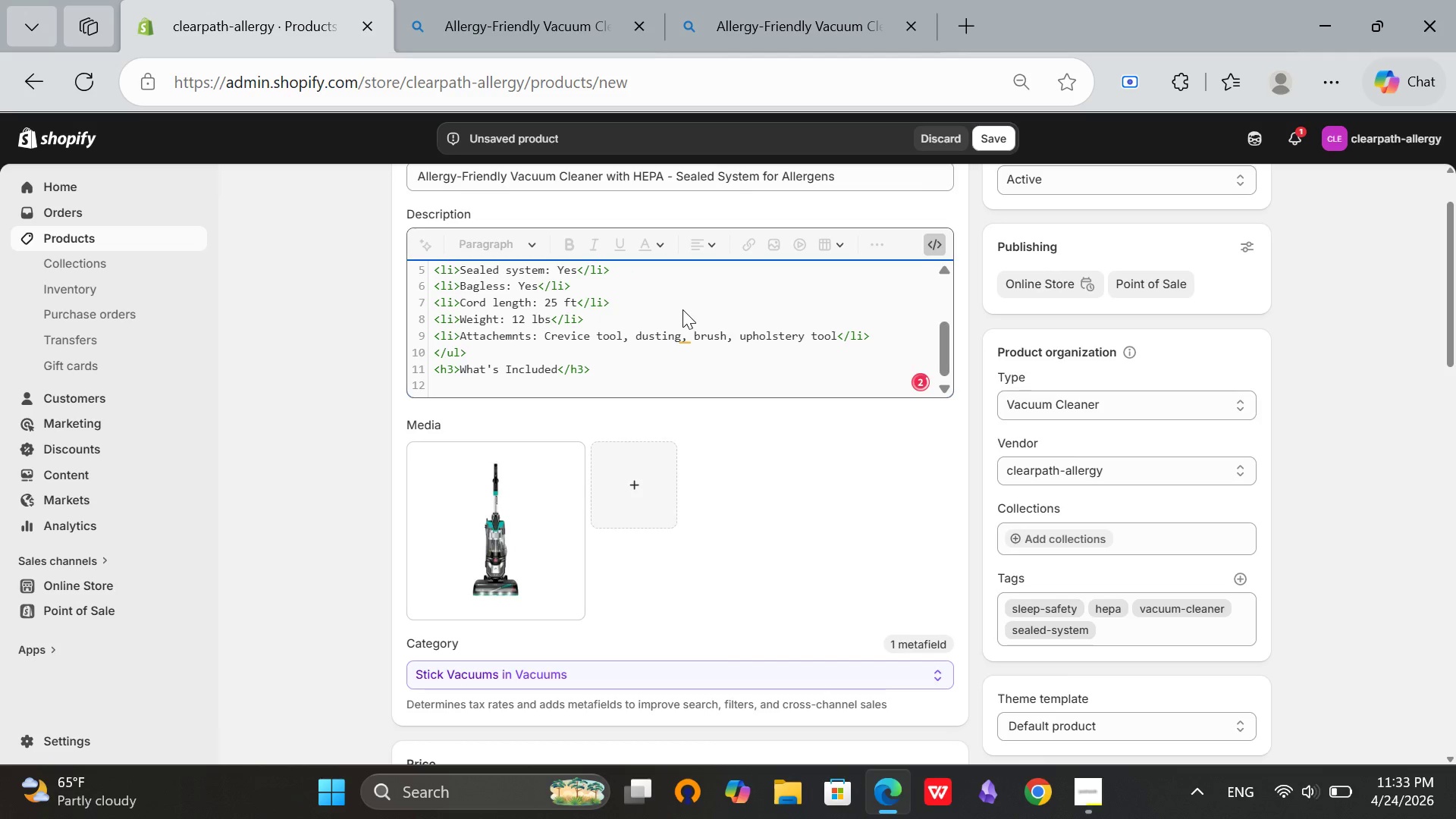 
type(<ul>)
 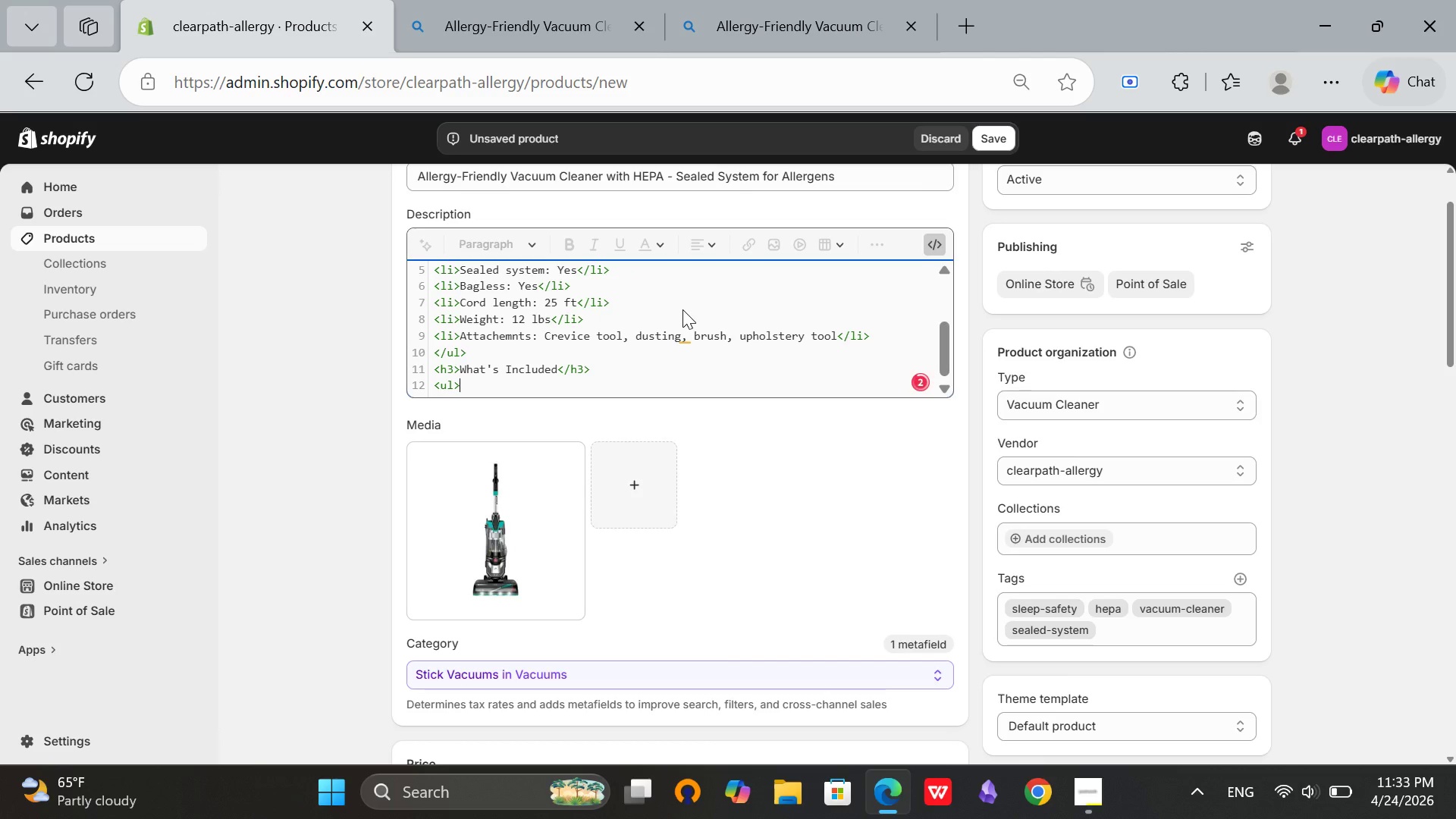 
key(Enter)
 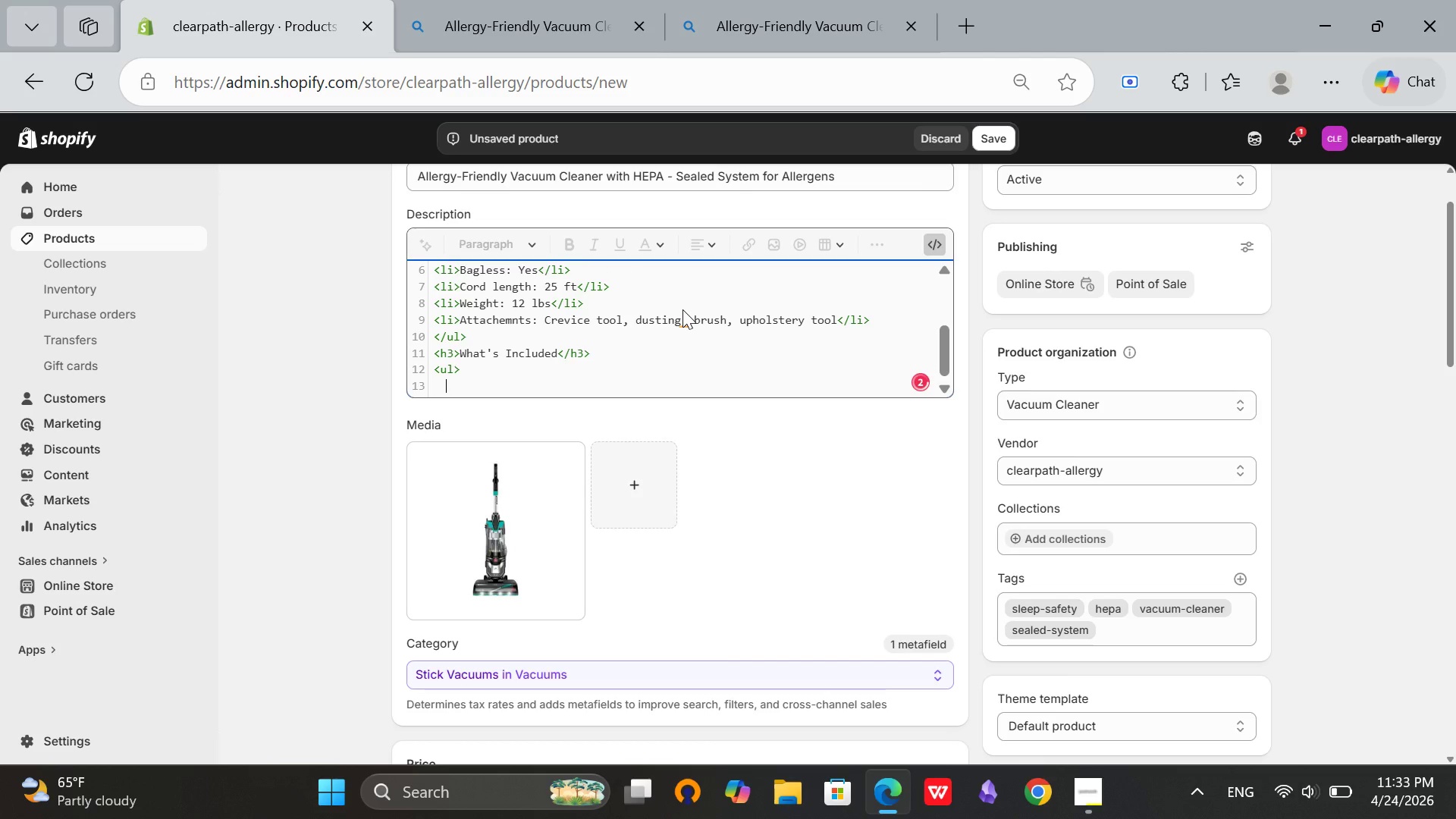 
key(Backspace)
type(<li>)
 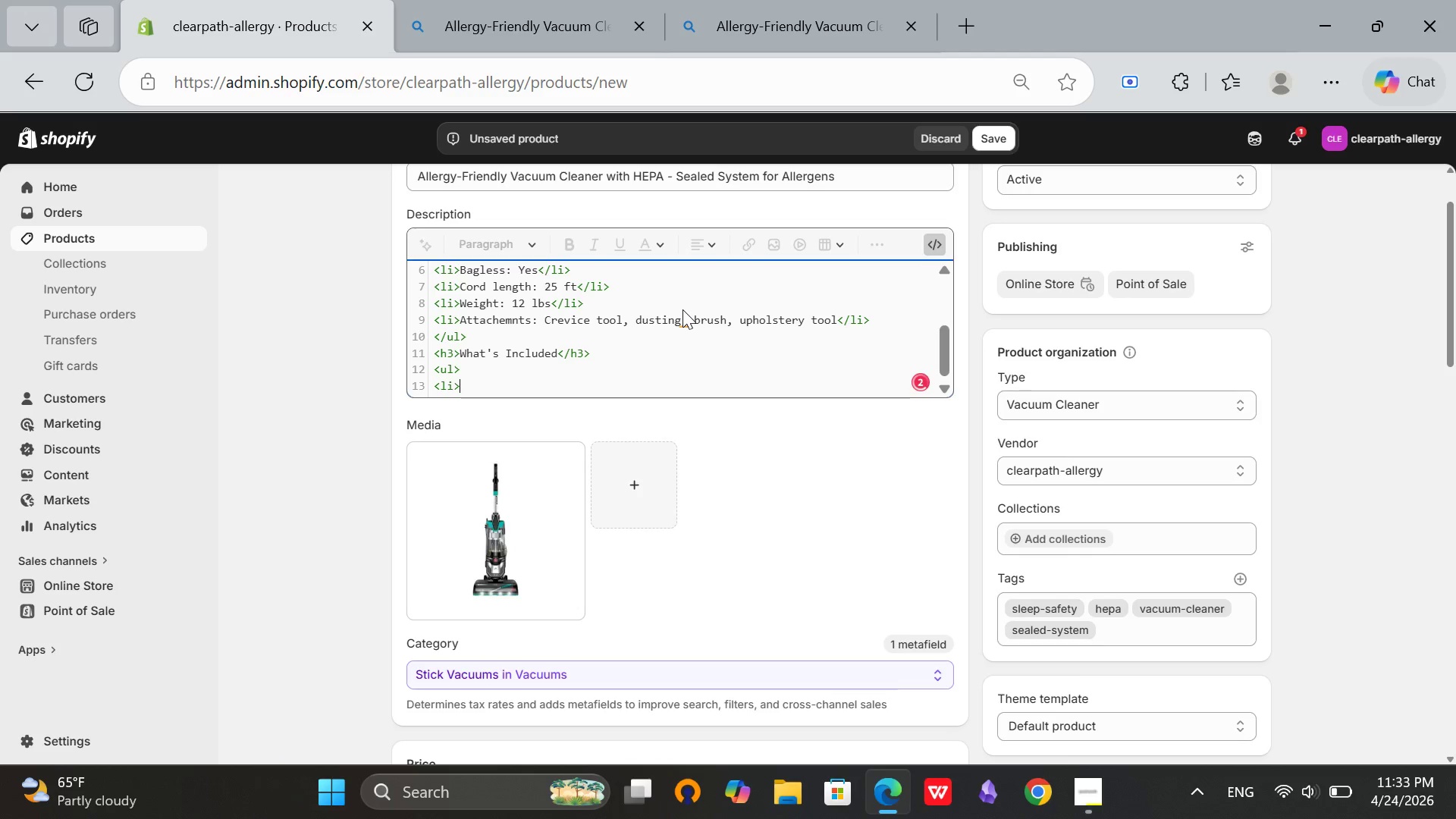 
type(Vacuum cleaner unit</li>)
 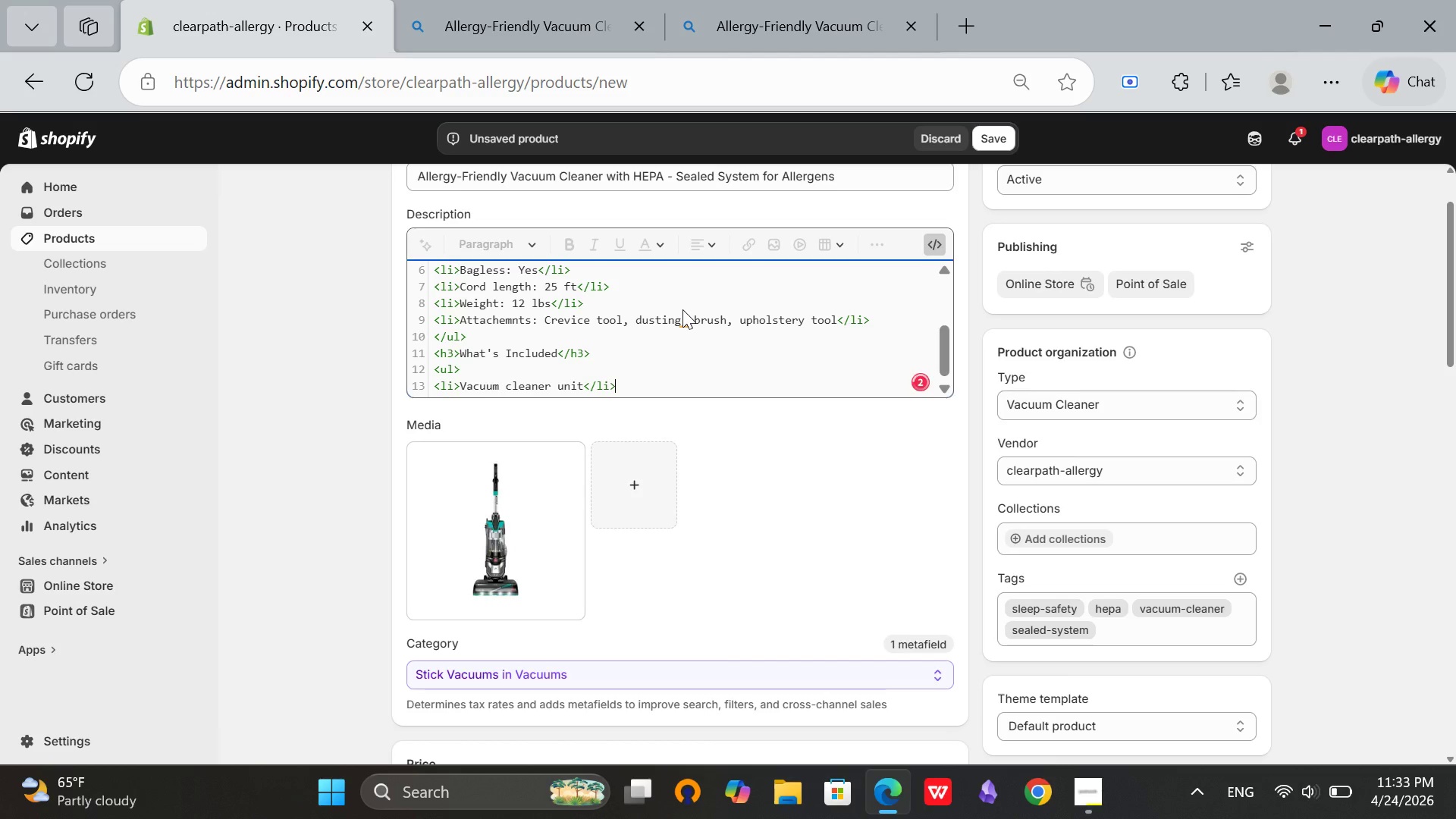 
 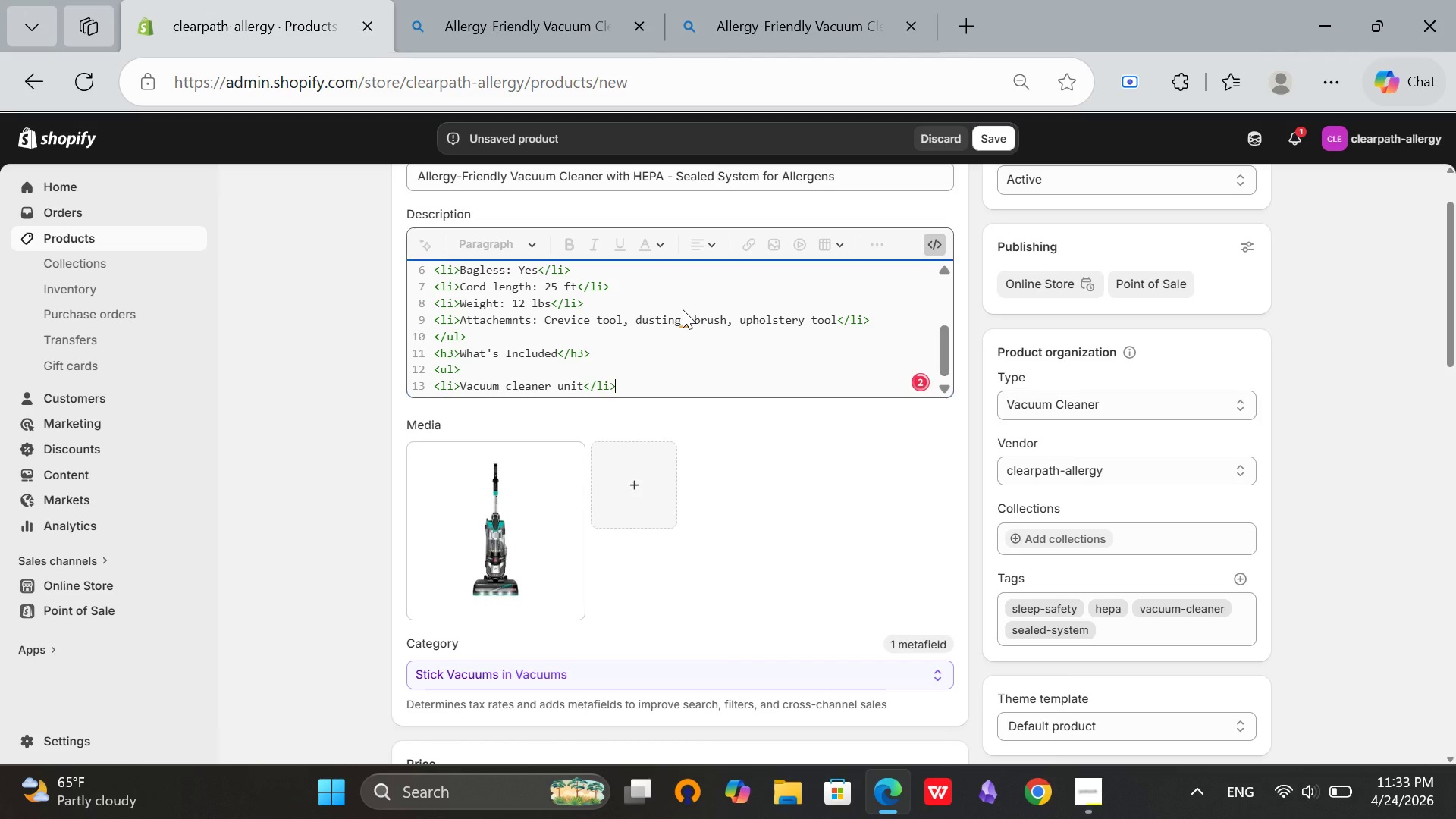 
key(Enter)
 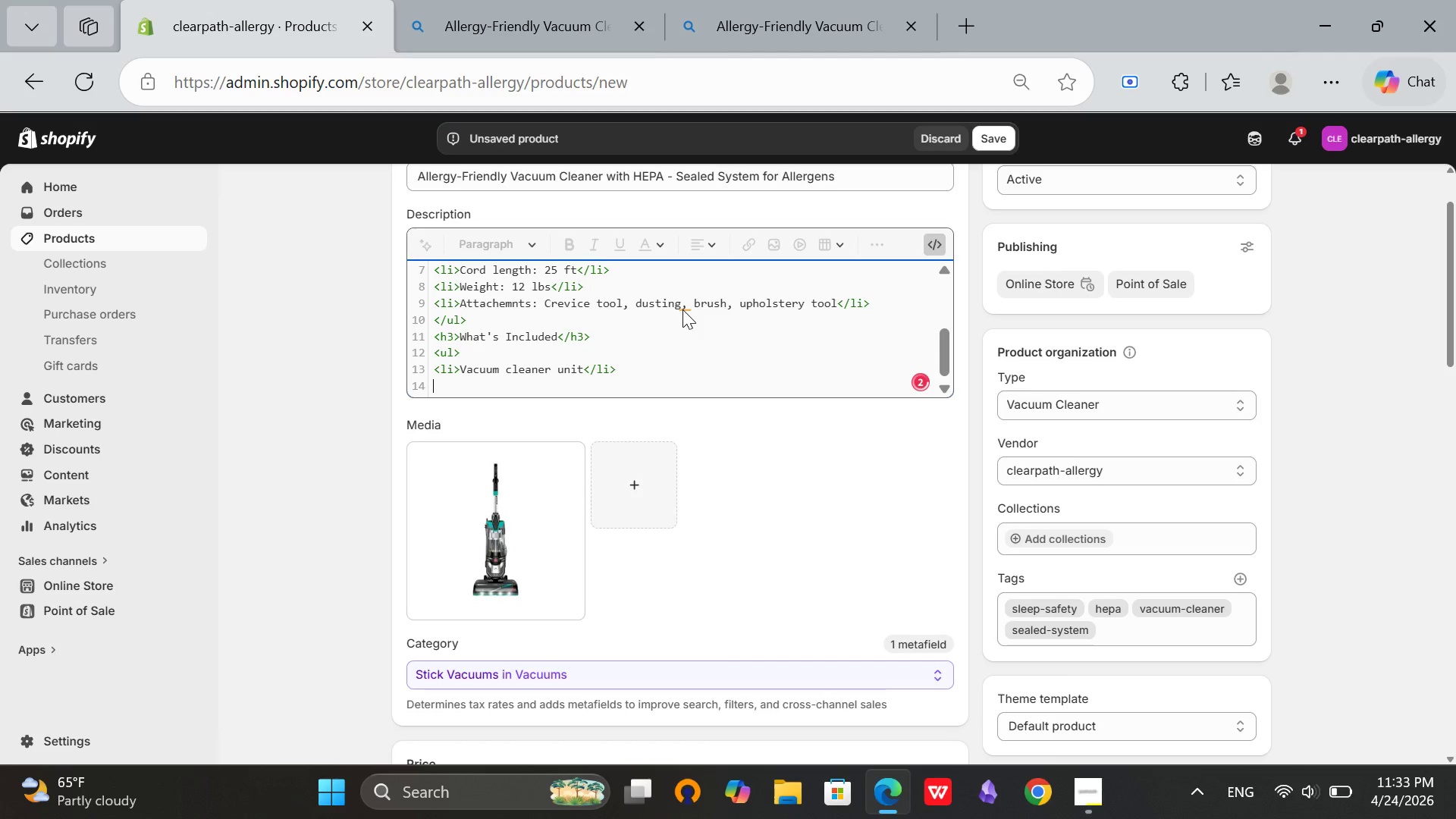 
type(<li>)
 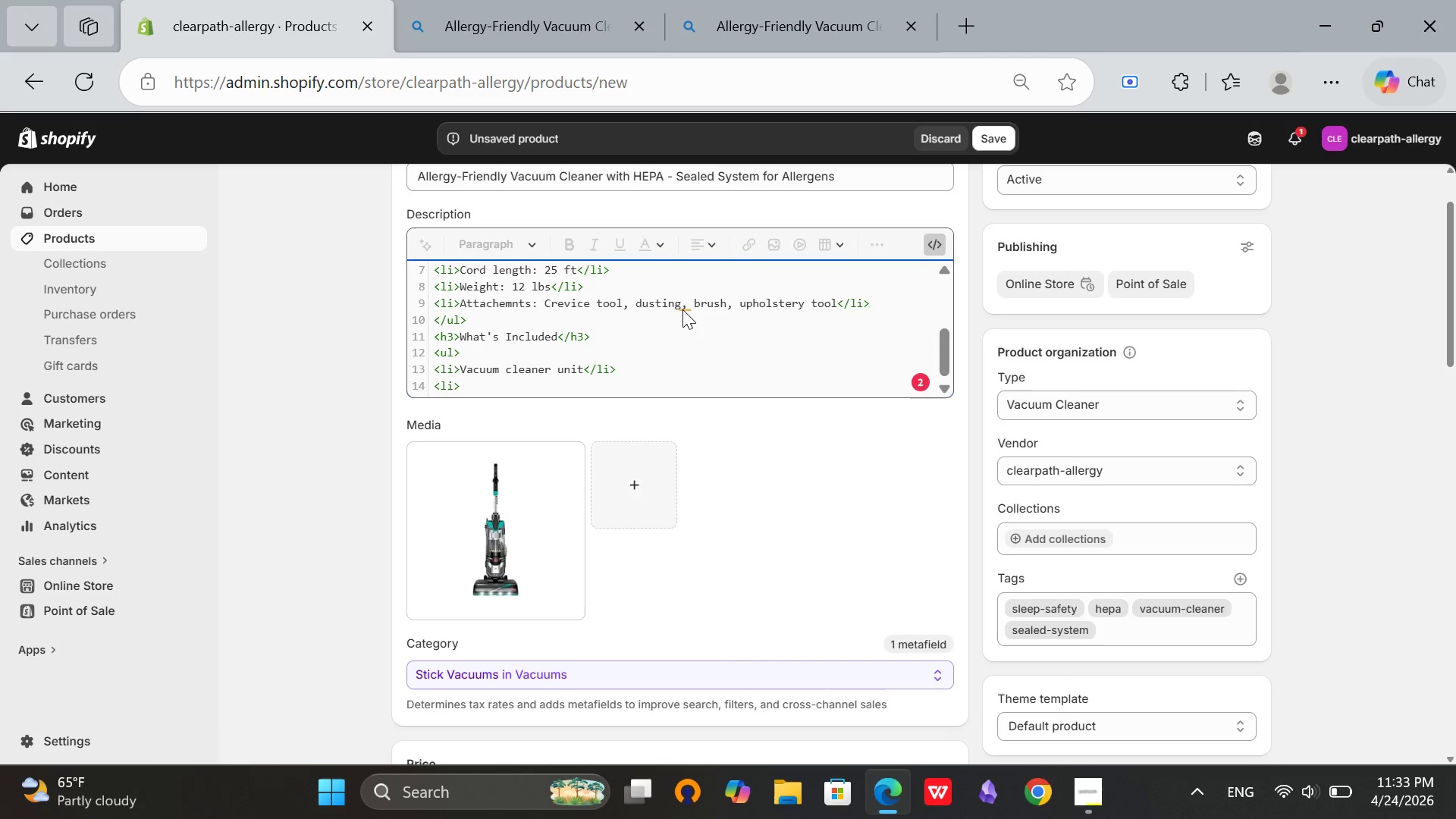 
type(HEPA)
 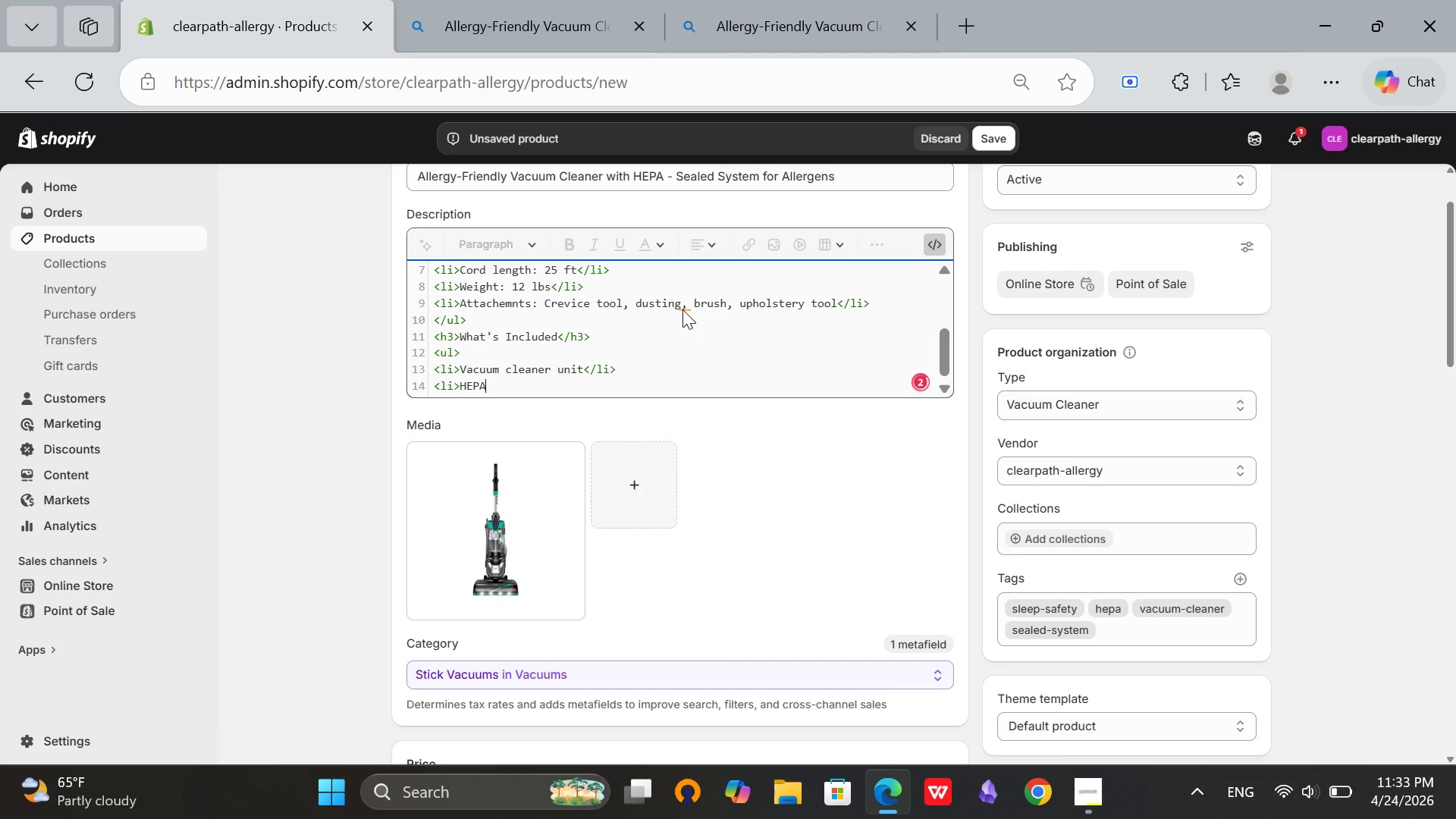 
type( filter )
 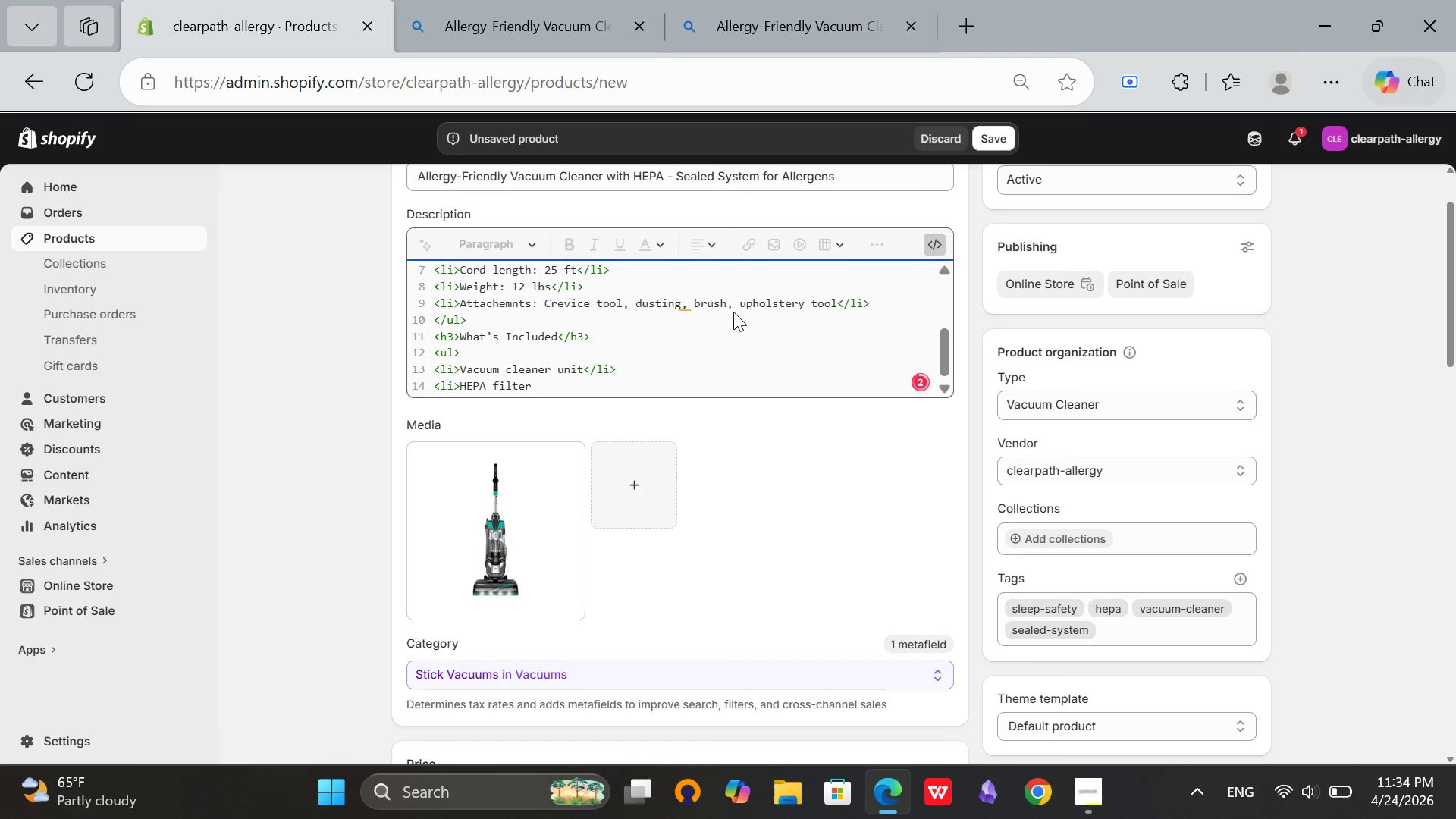 
type((pre-installed)
 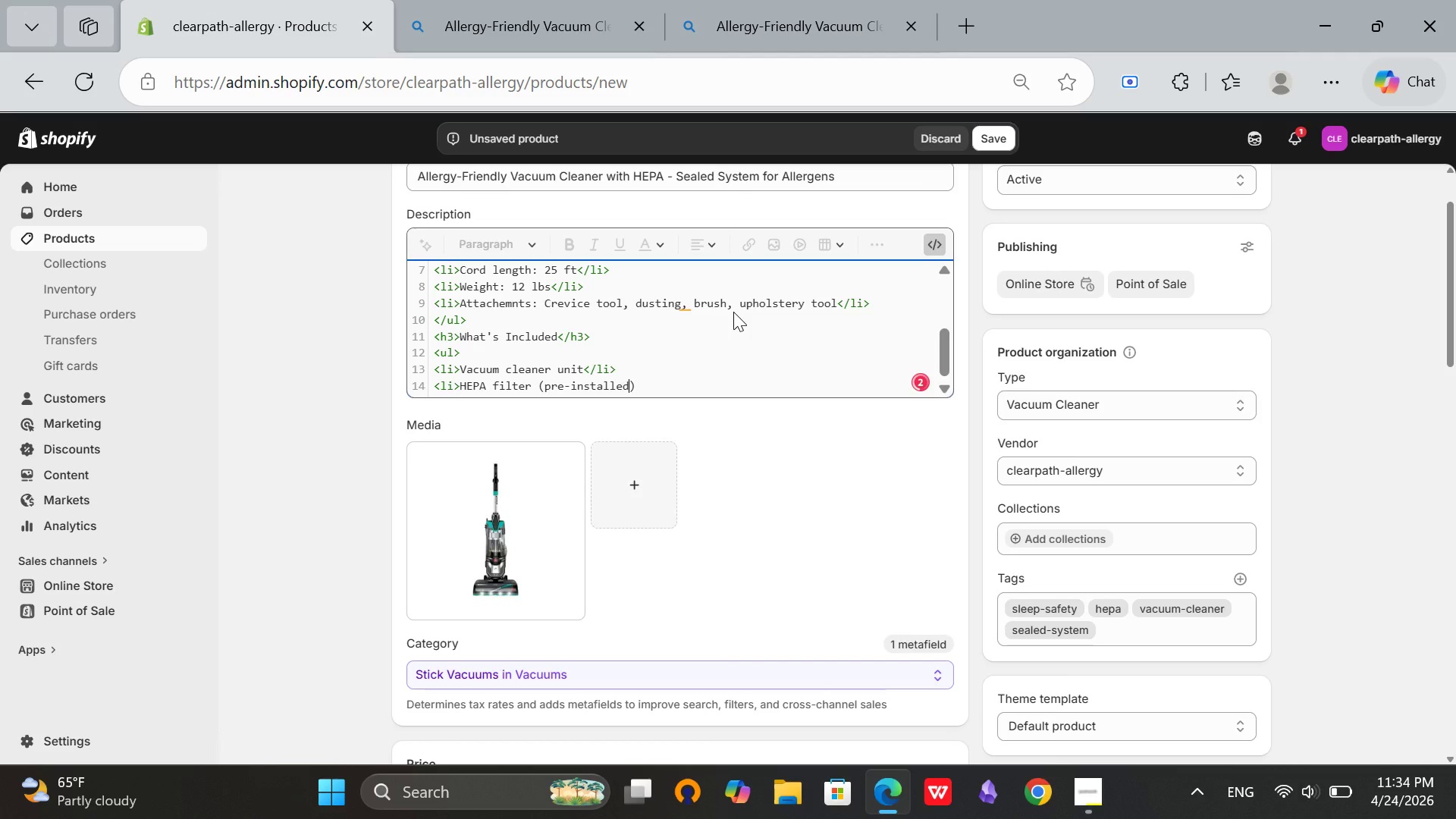 
key(ArrowRight)
 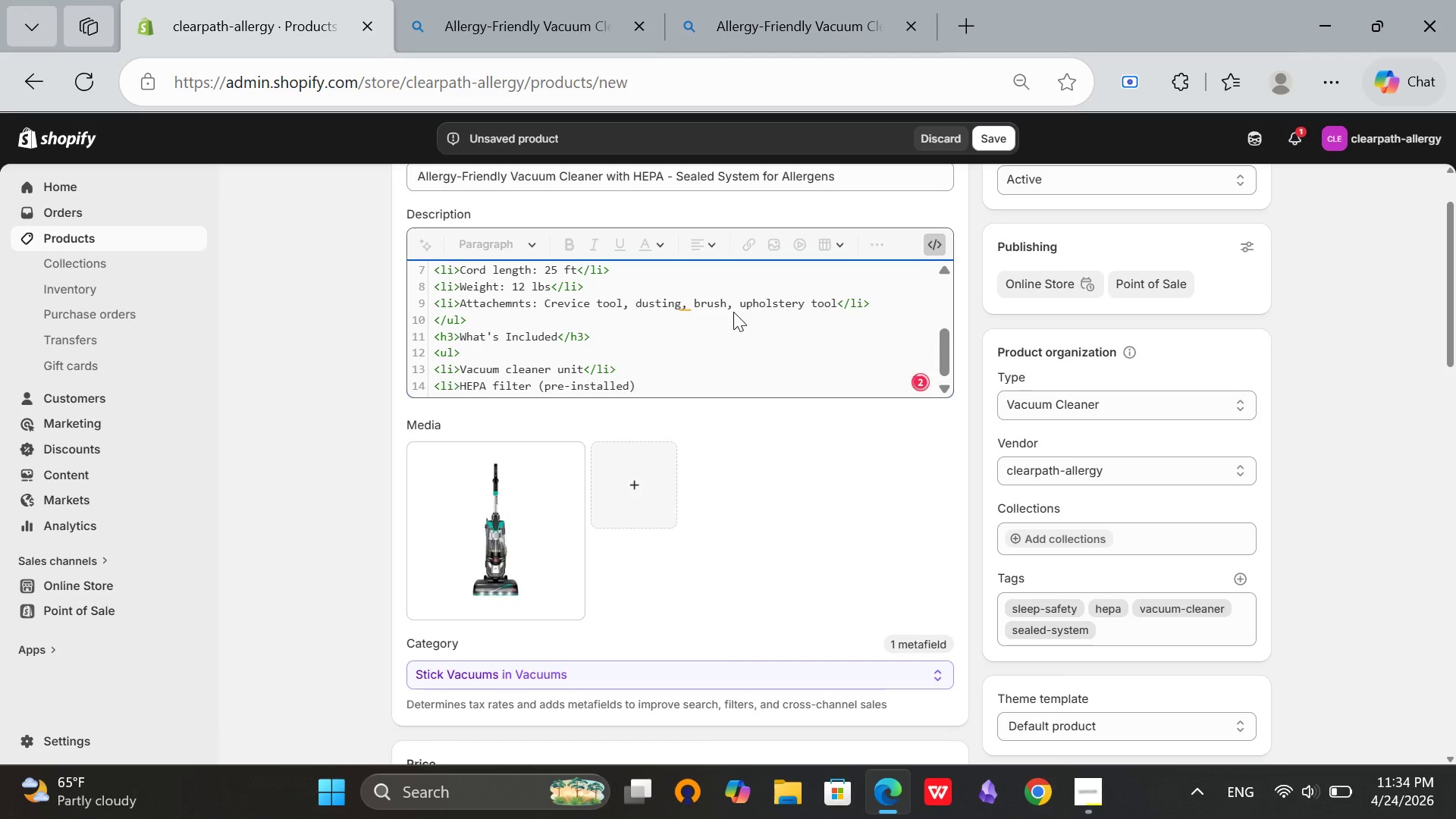 
type(</li>)
 